 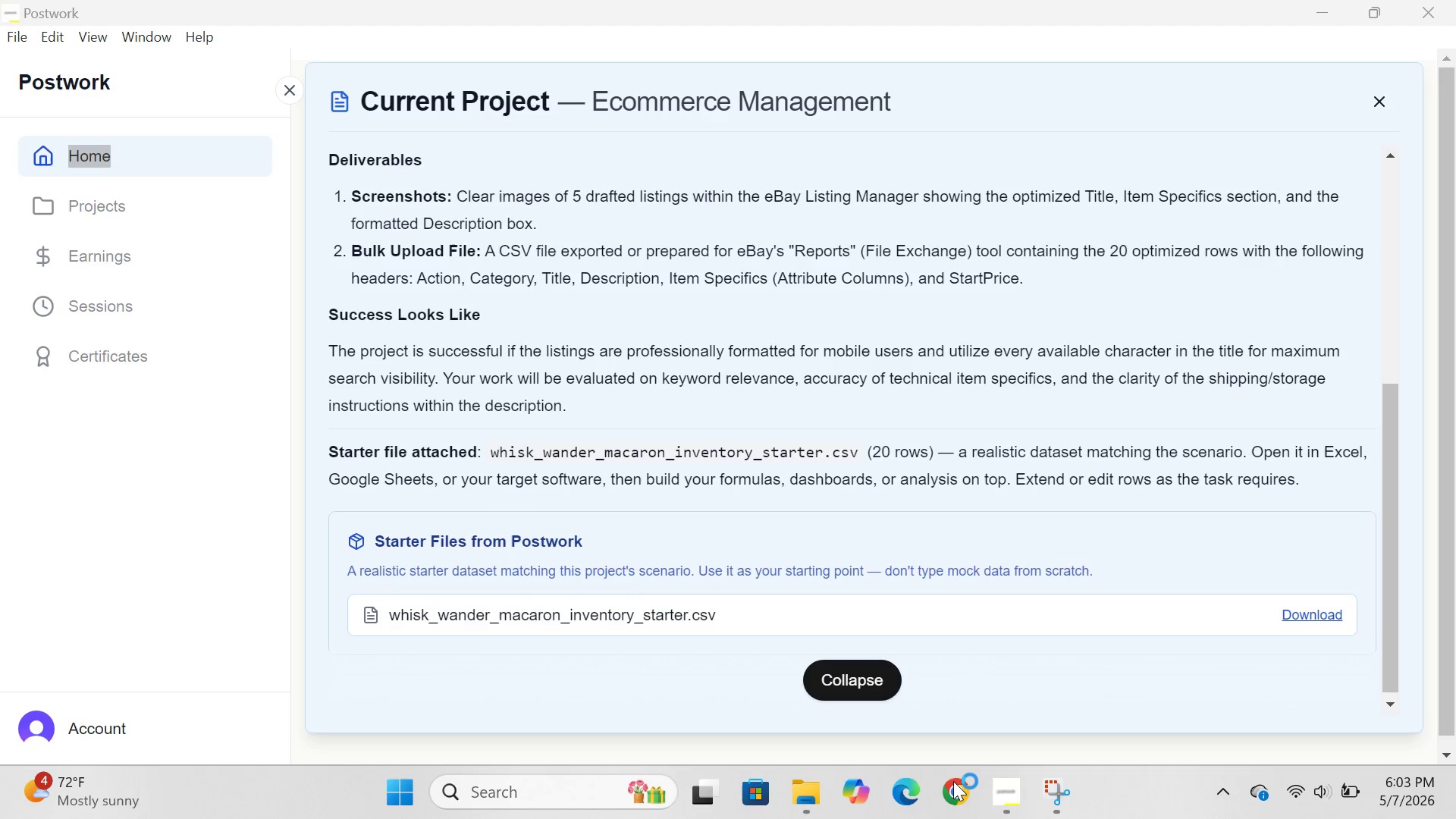 
left_click([576, 422])
 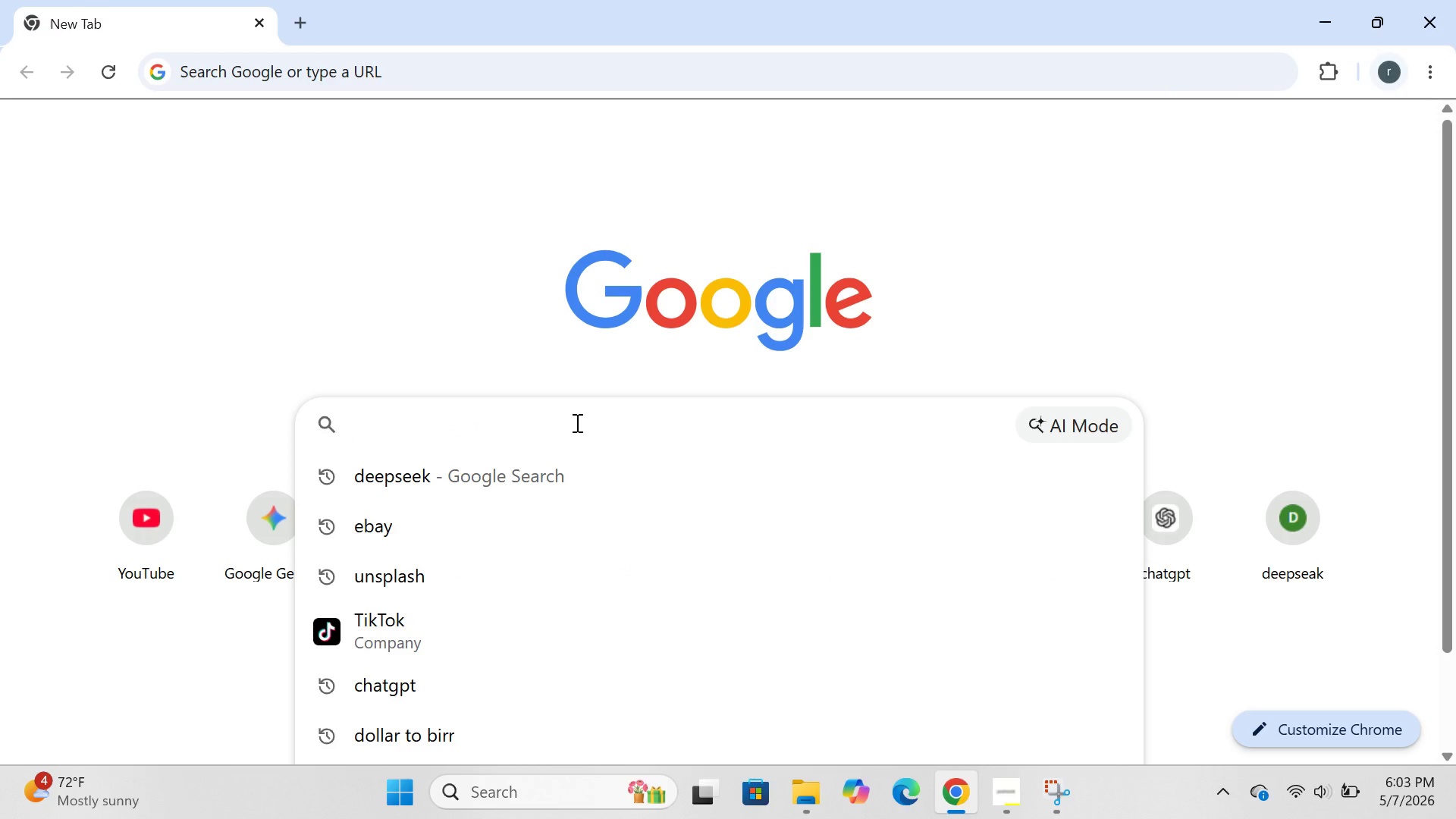 
type(eba)
 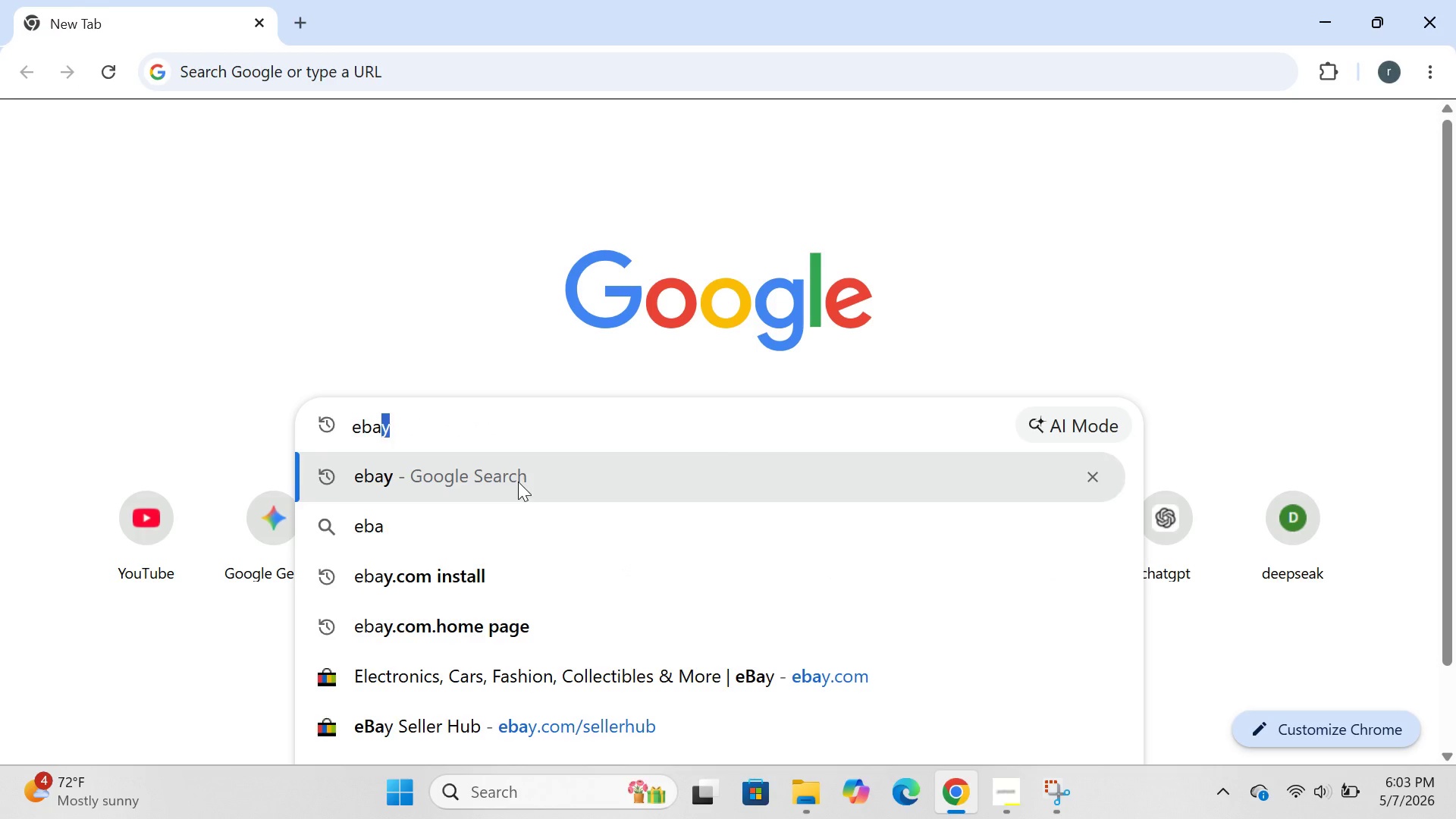 
double_click([516, 482])
 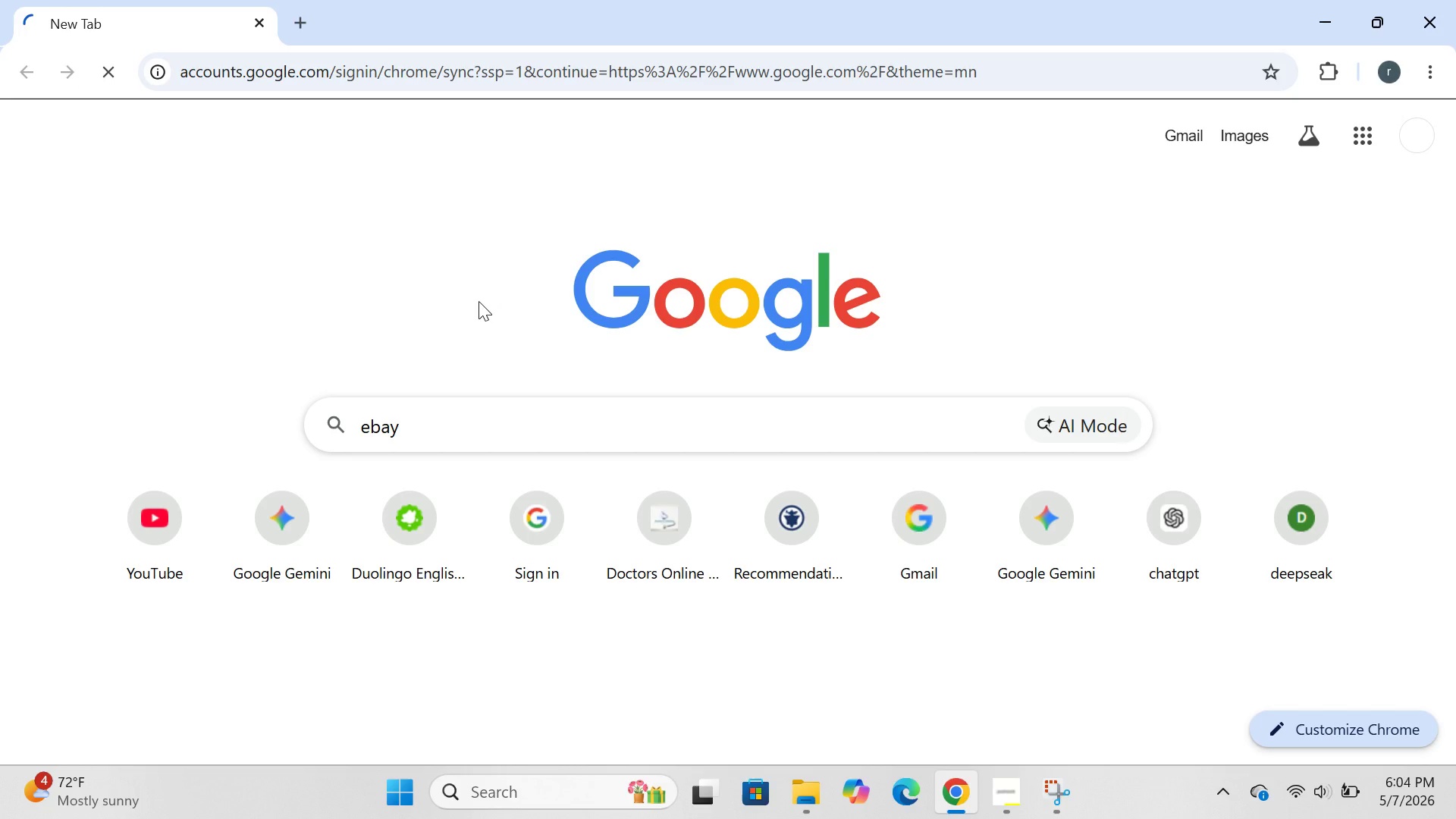 
wait(40.7)
 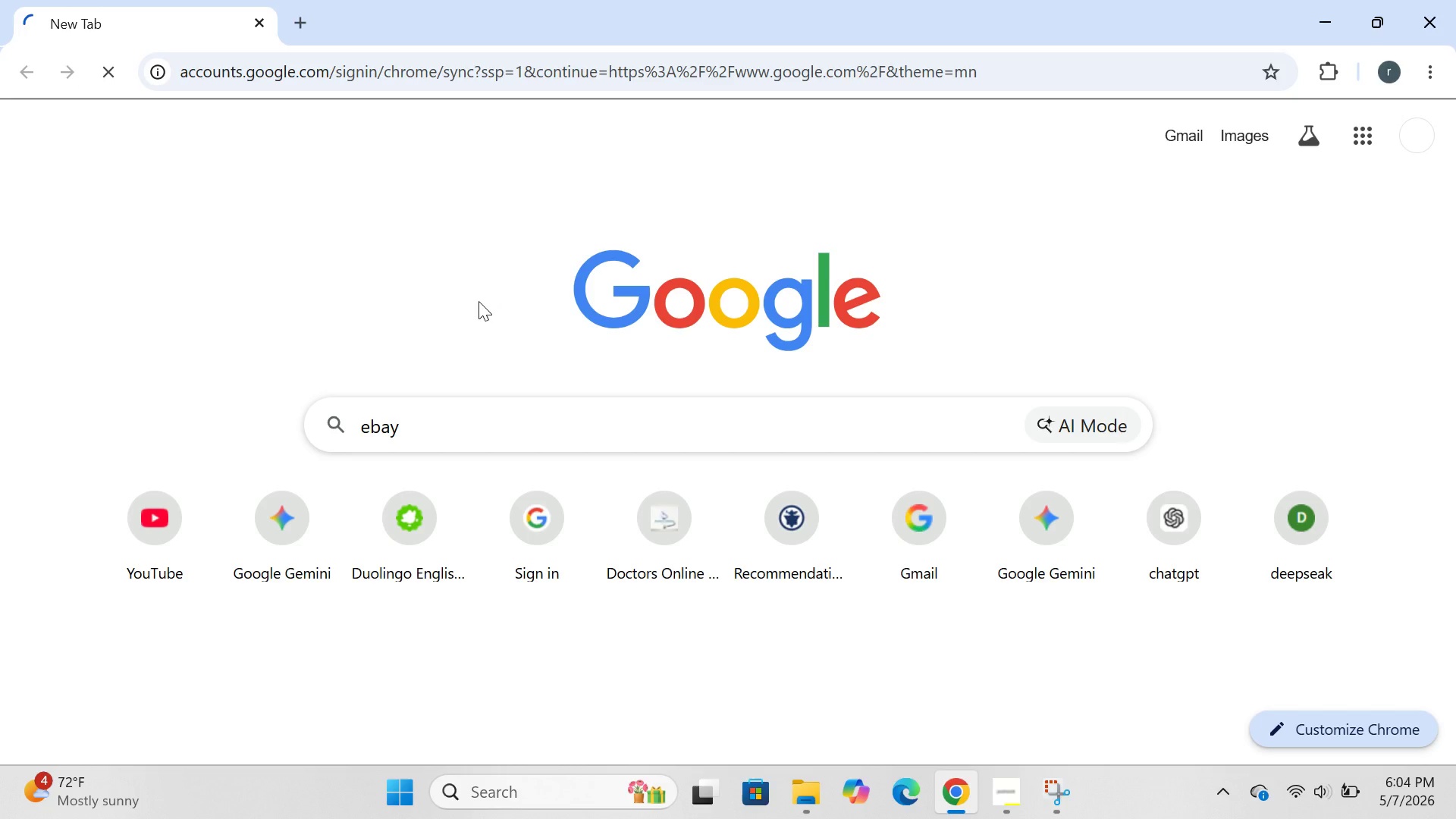 
left_click([861, 319])
 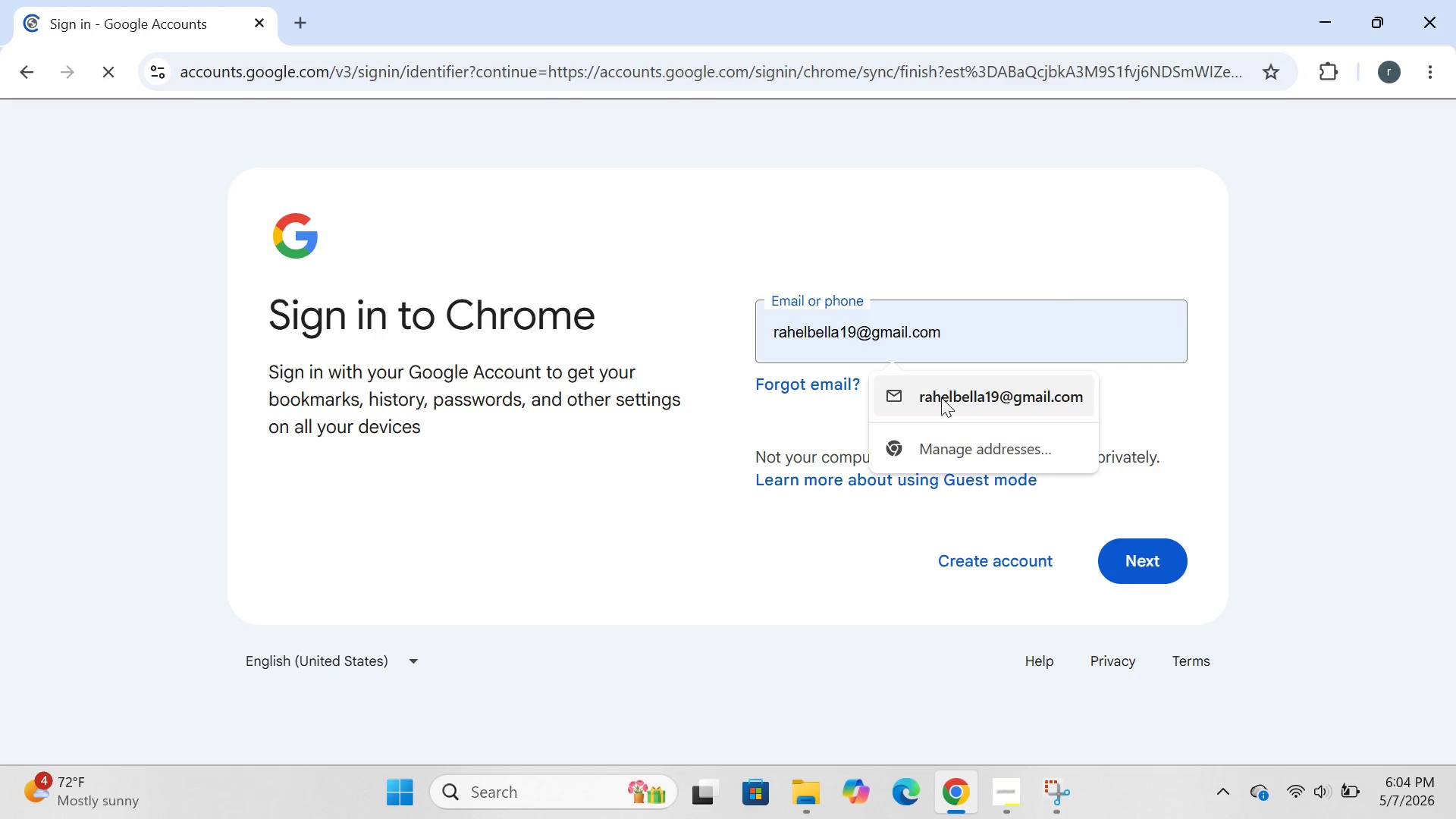 
left_click([941, 397])
 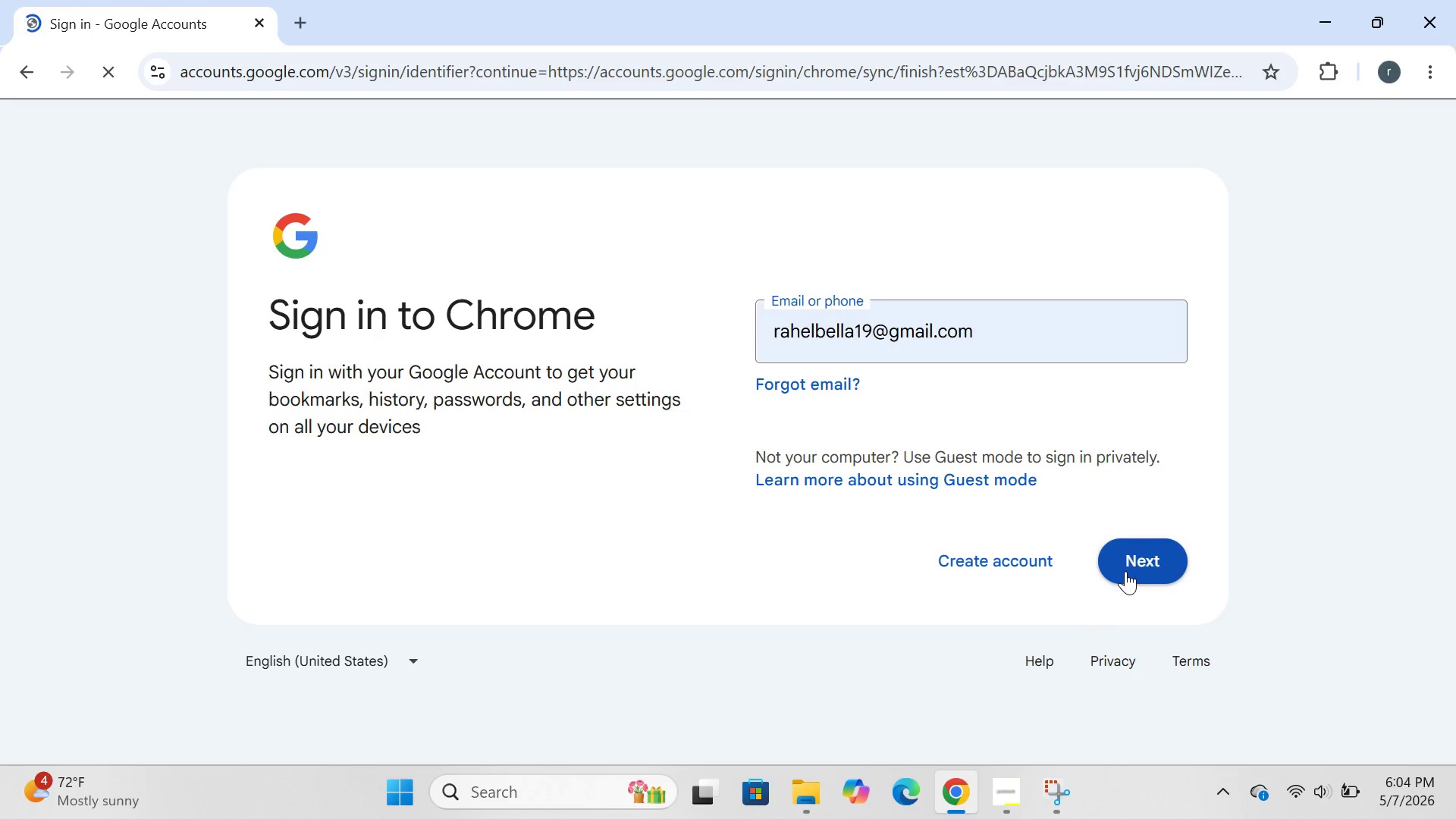 
left_click([1125, 571])
 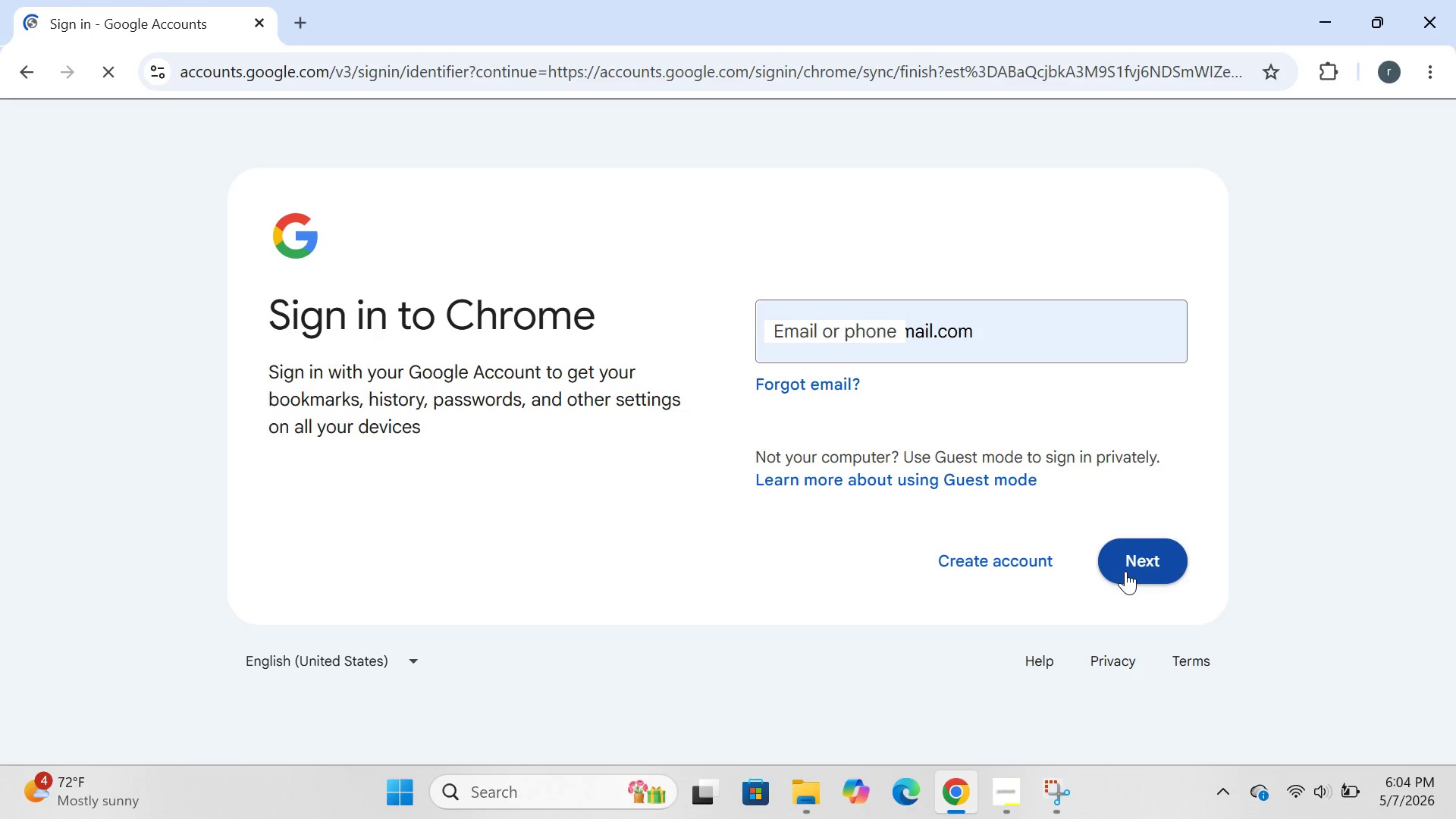 
left_click([1152, 549])
 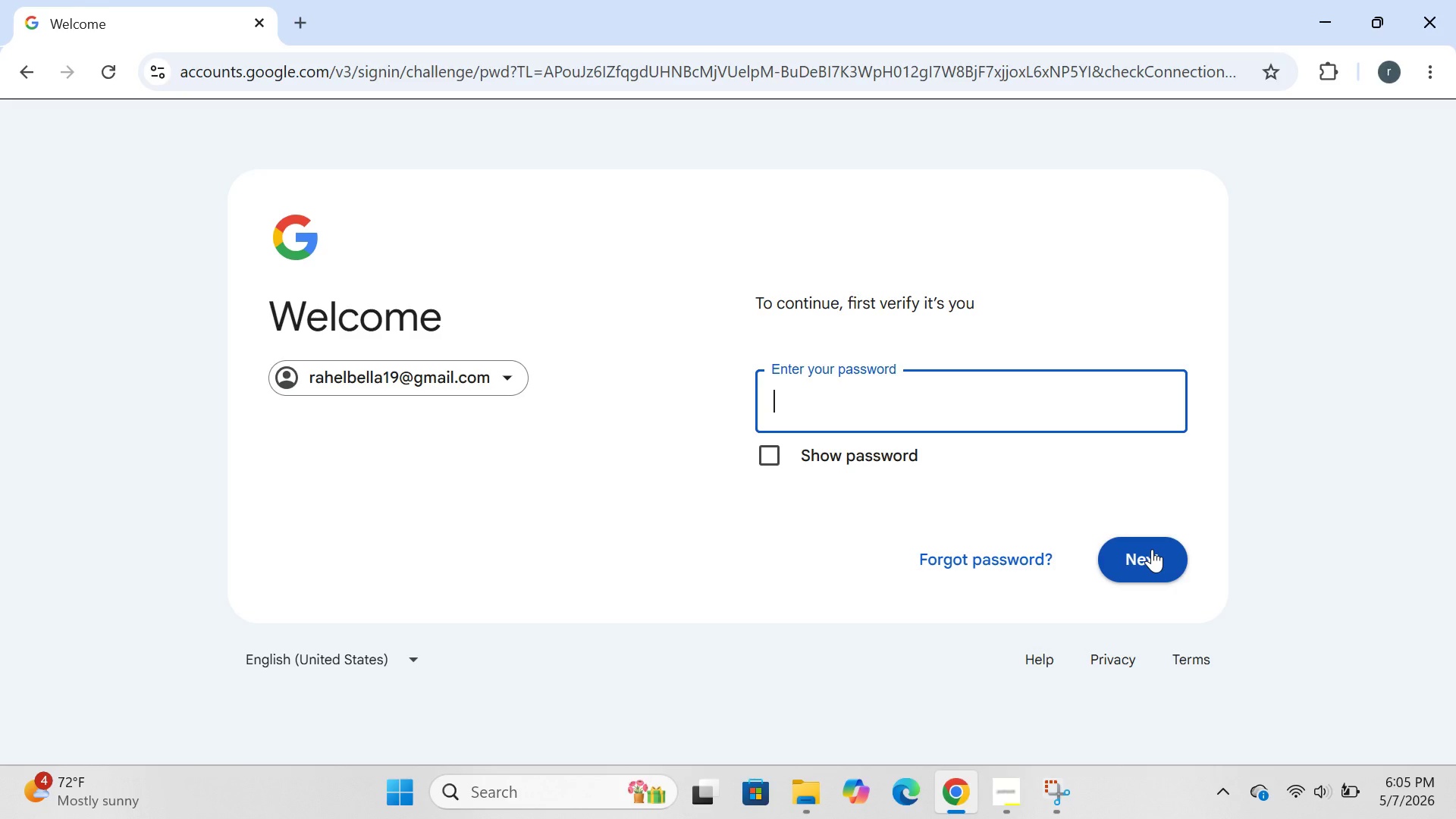 
wait(24.7)
 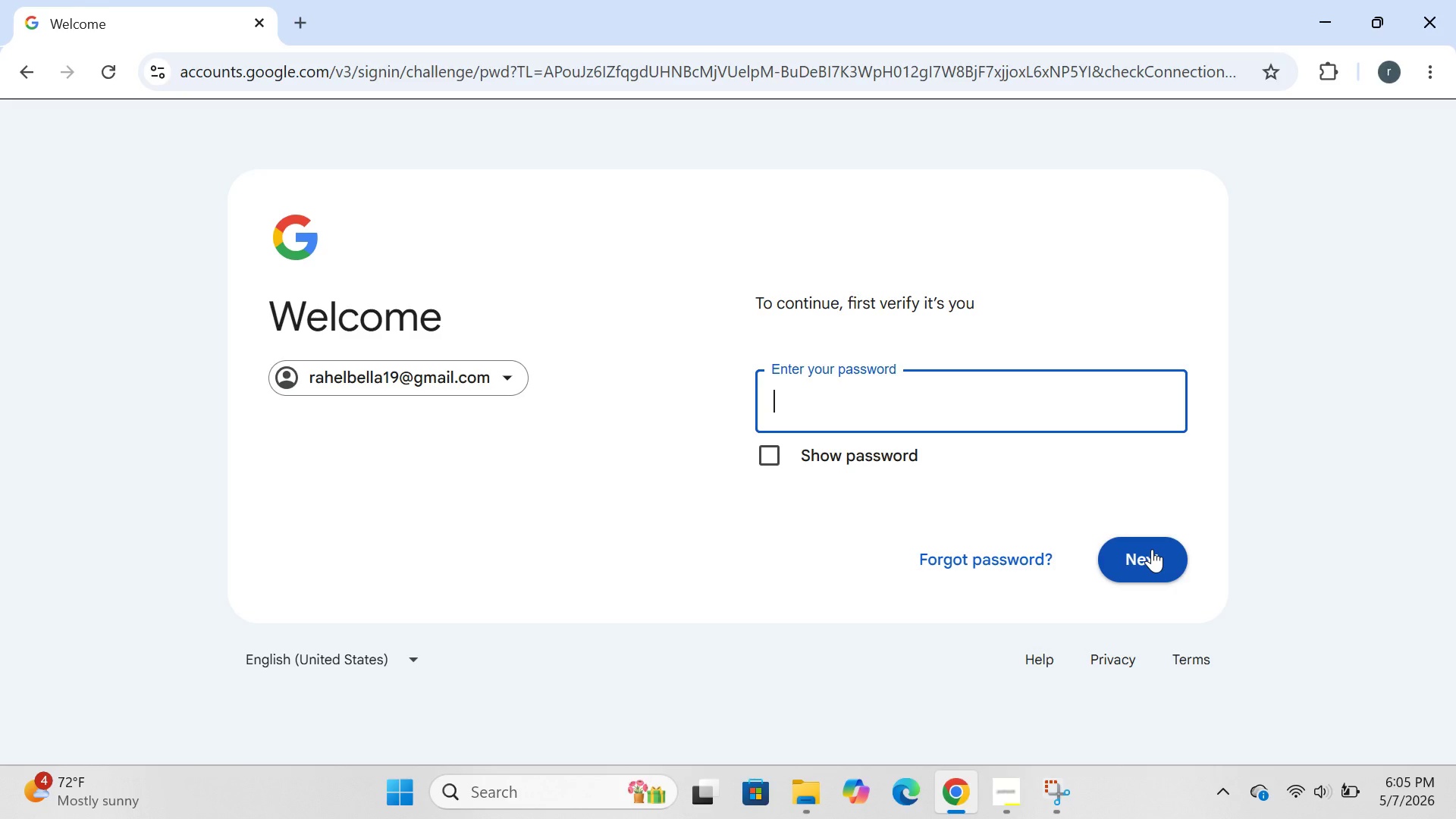 
type([redacted])
 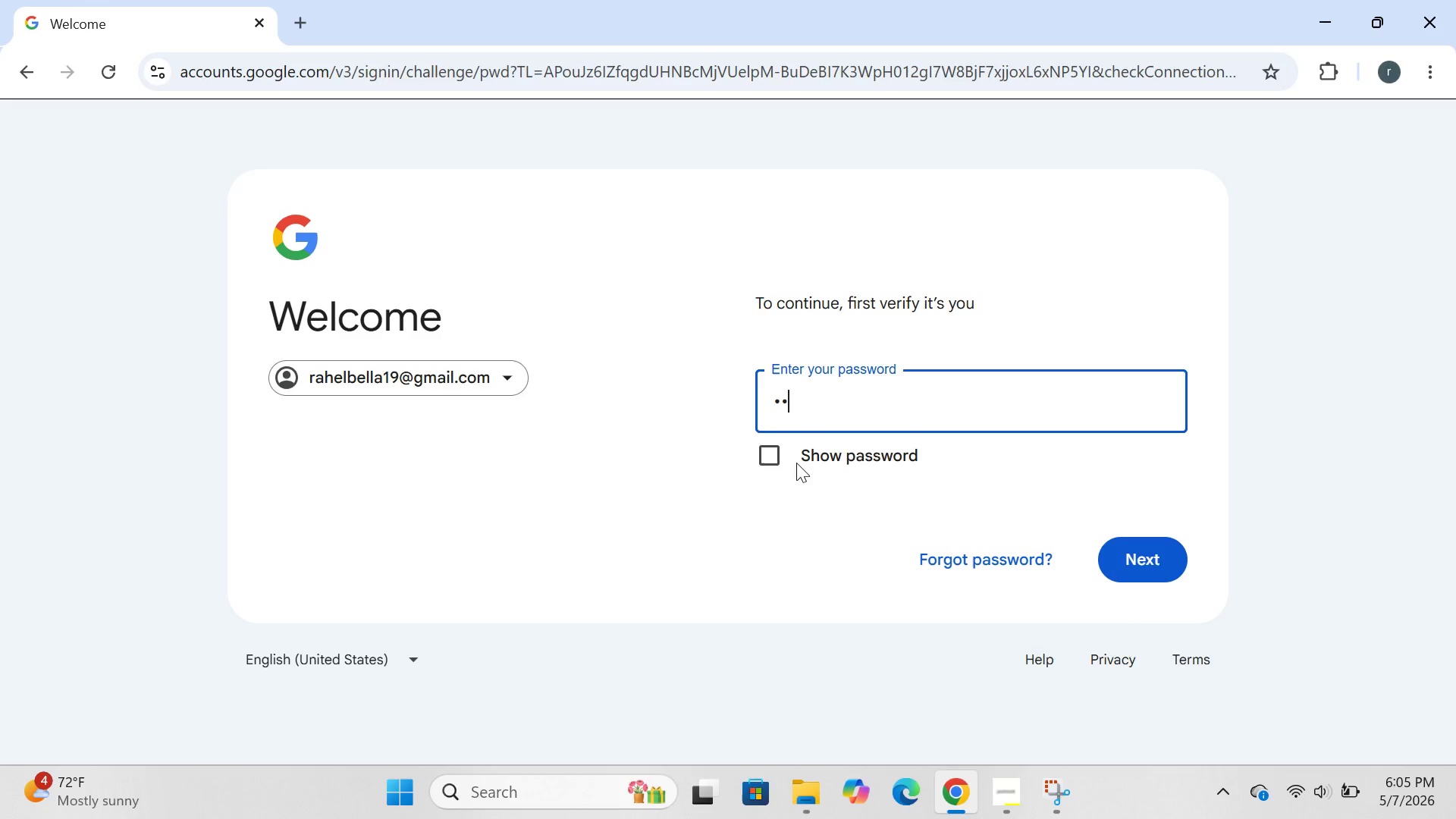 
left_click([773, 463])
 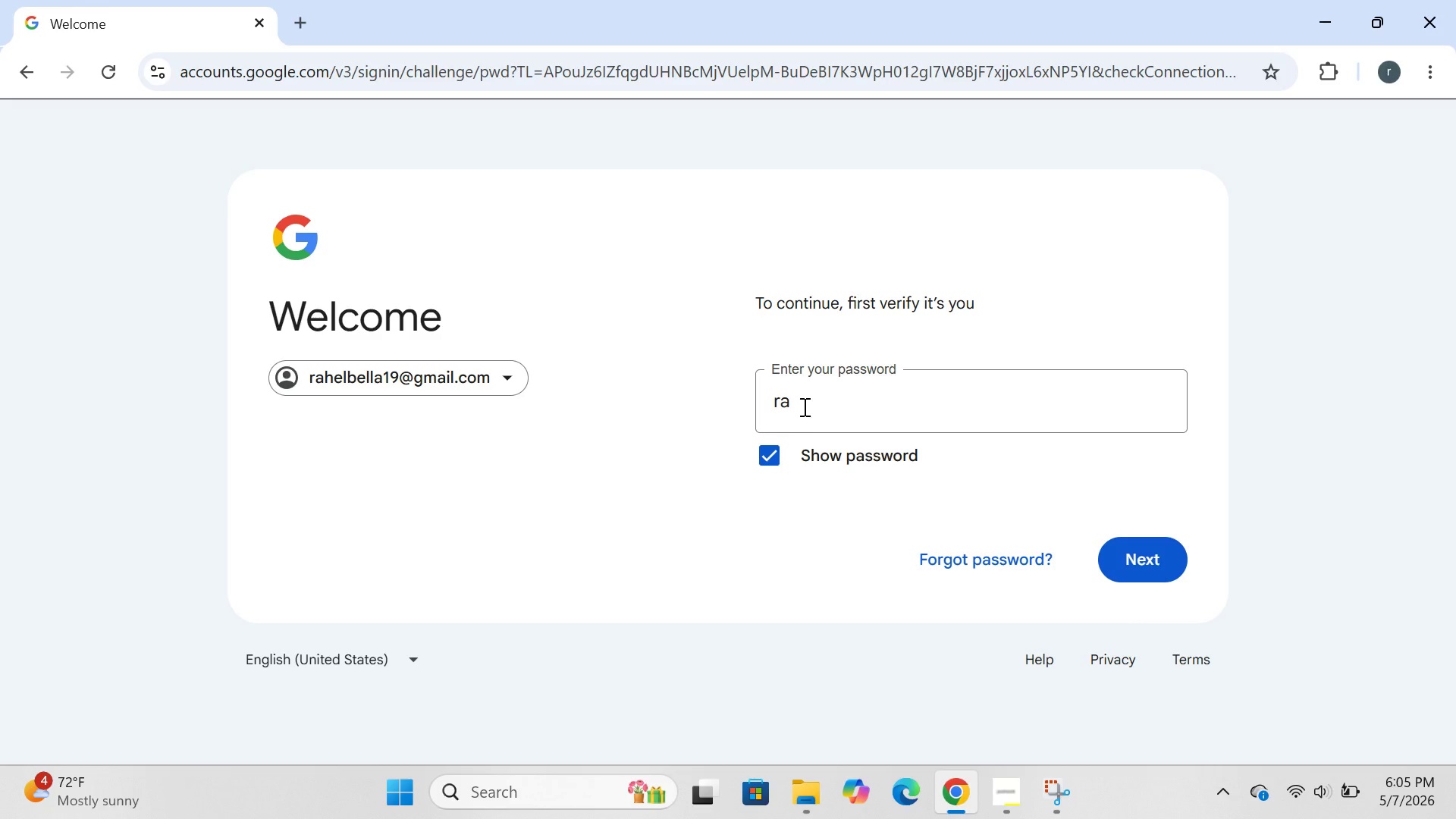 
left_click([803, 406])
 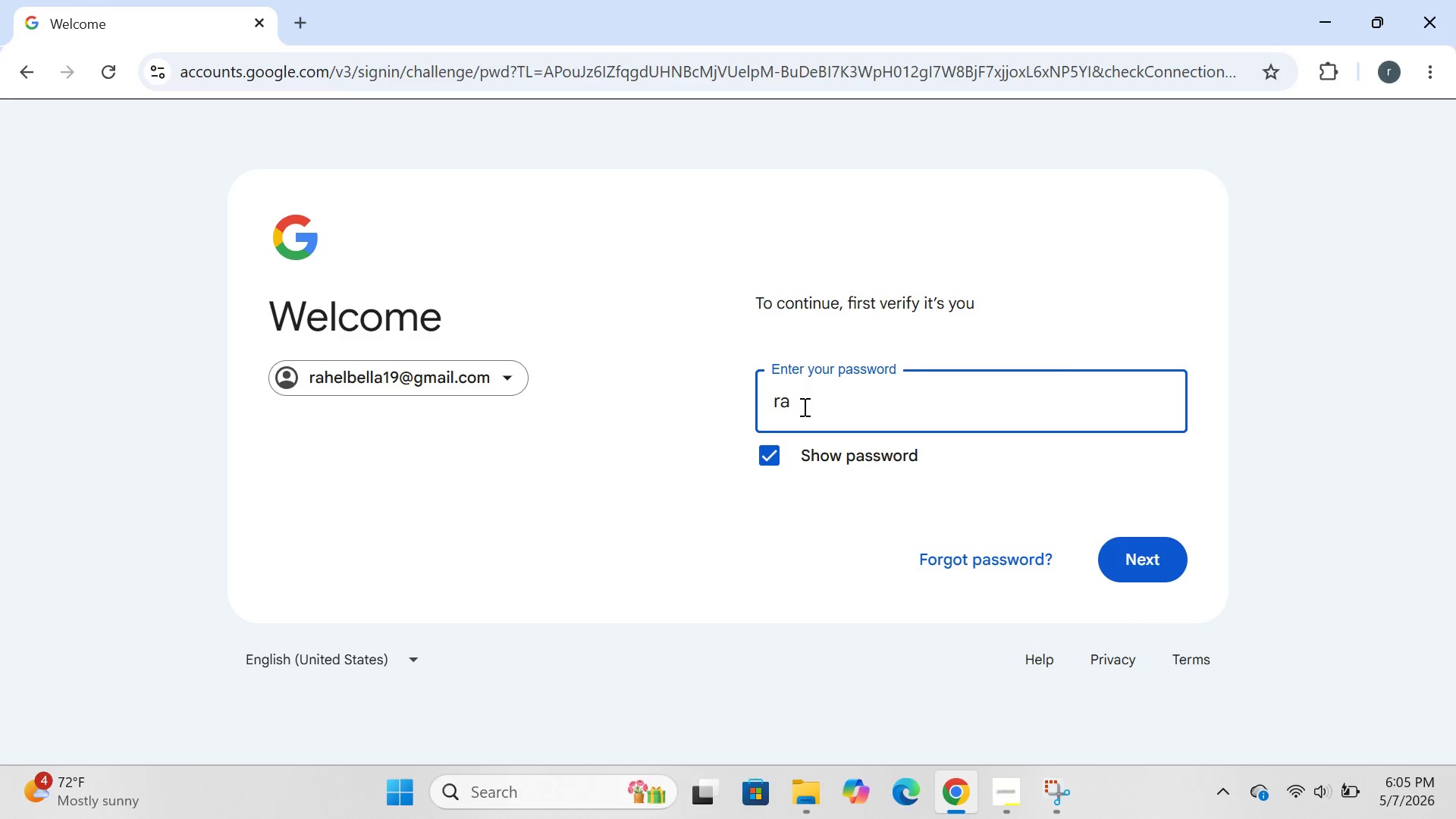 
type([redacted])
 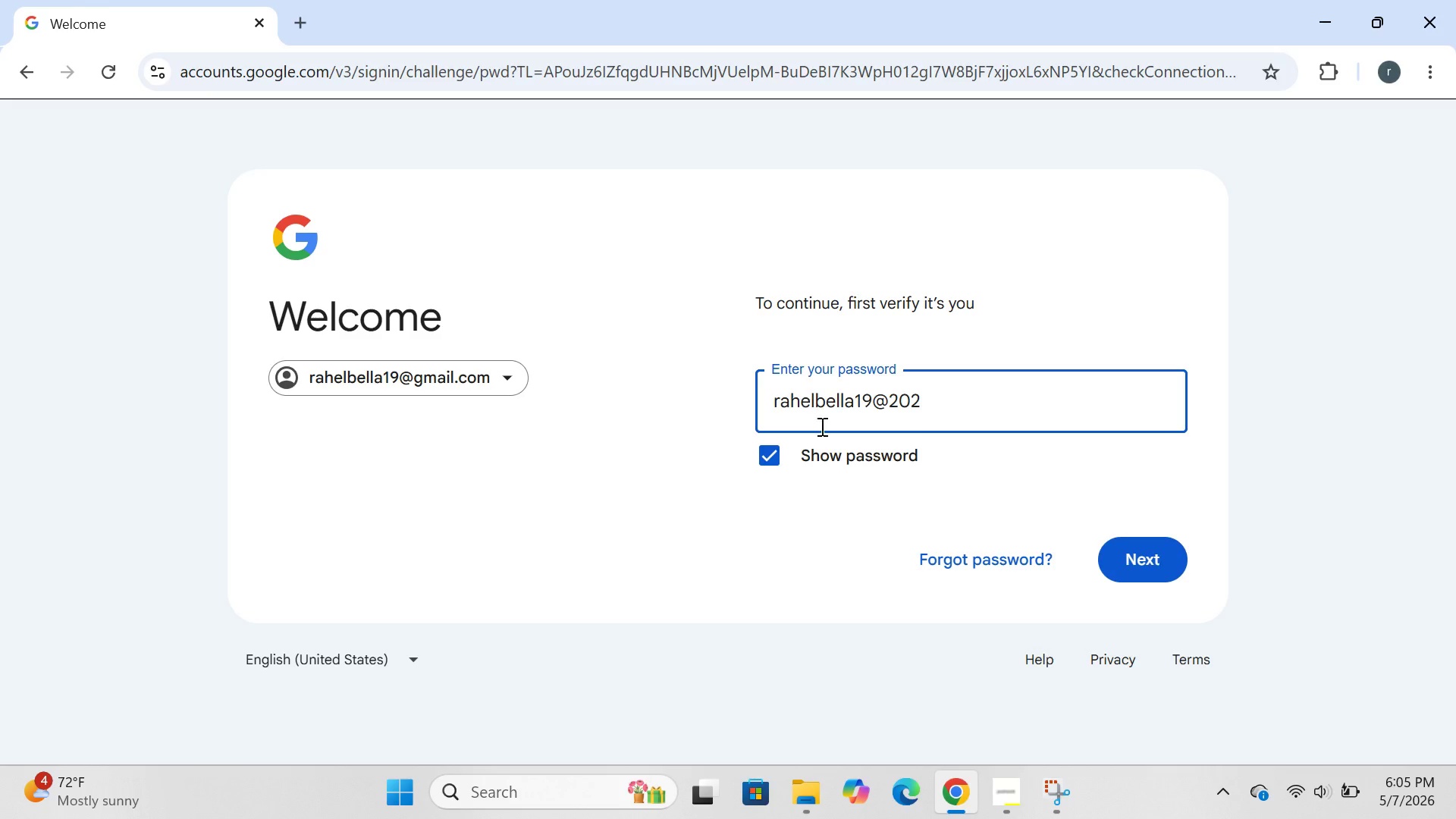 
left_click([774, 454])
 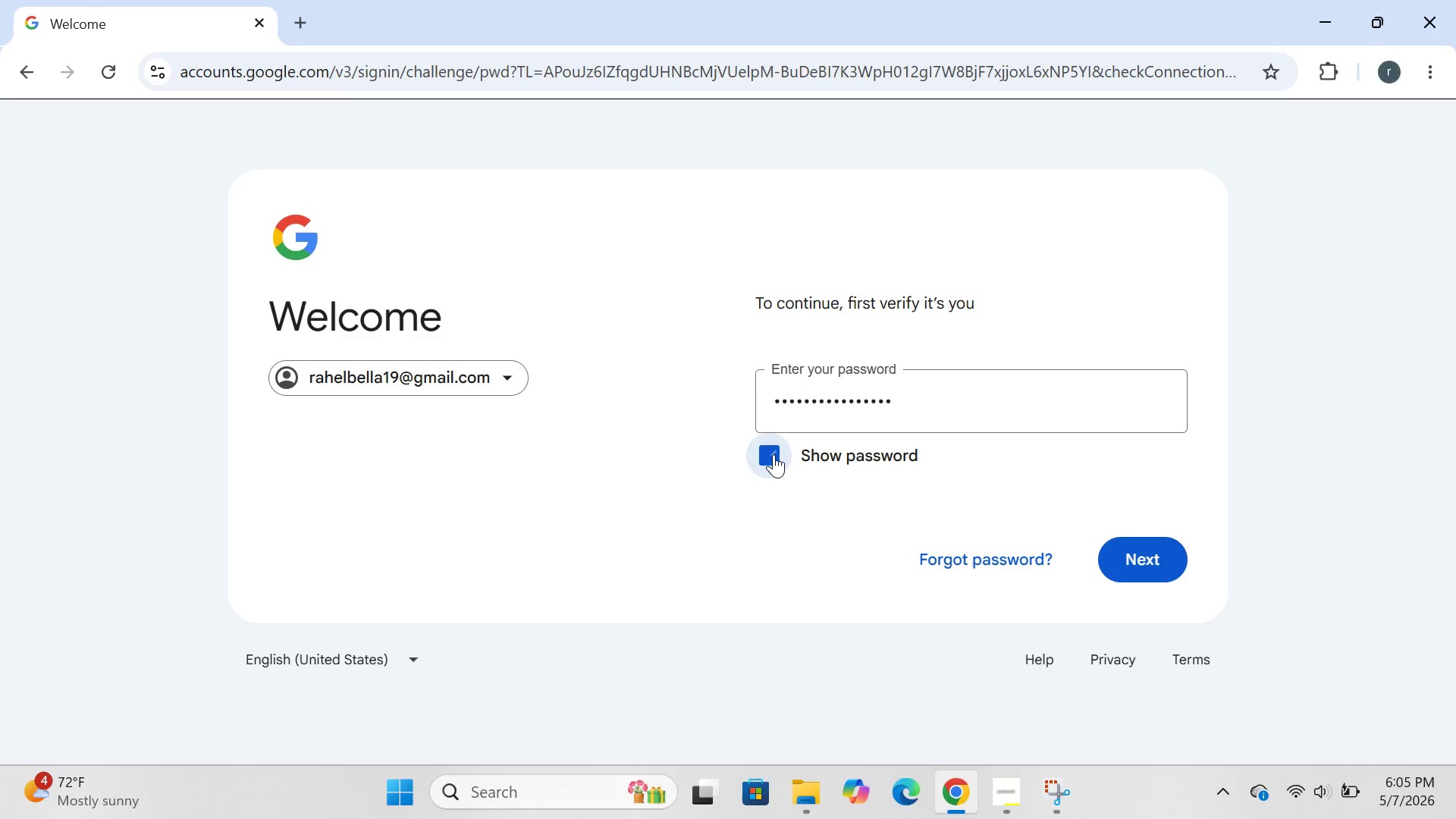 
key([redacted])
 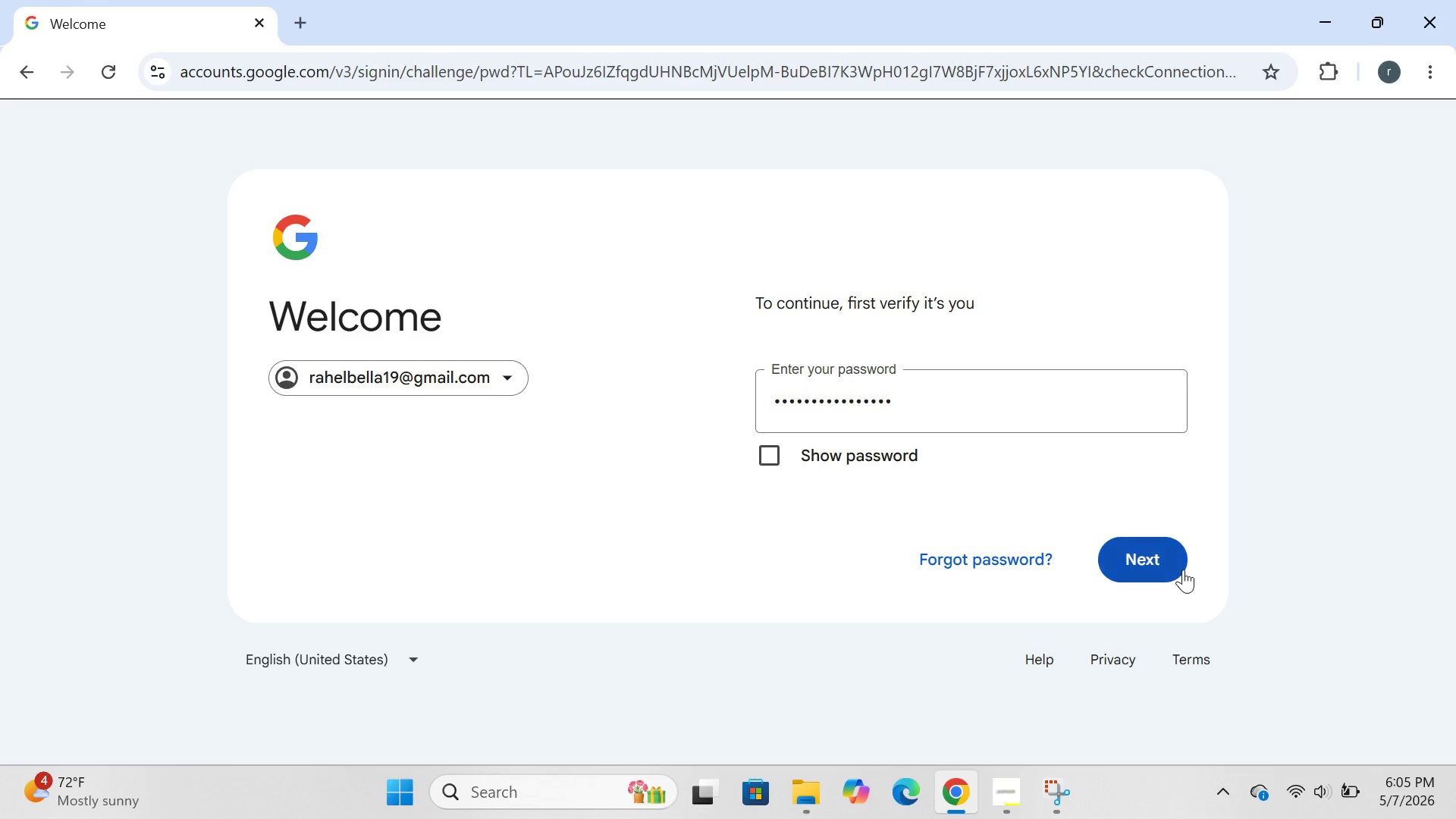 
left_click([1160, 562])
 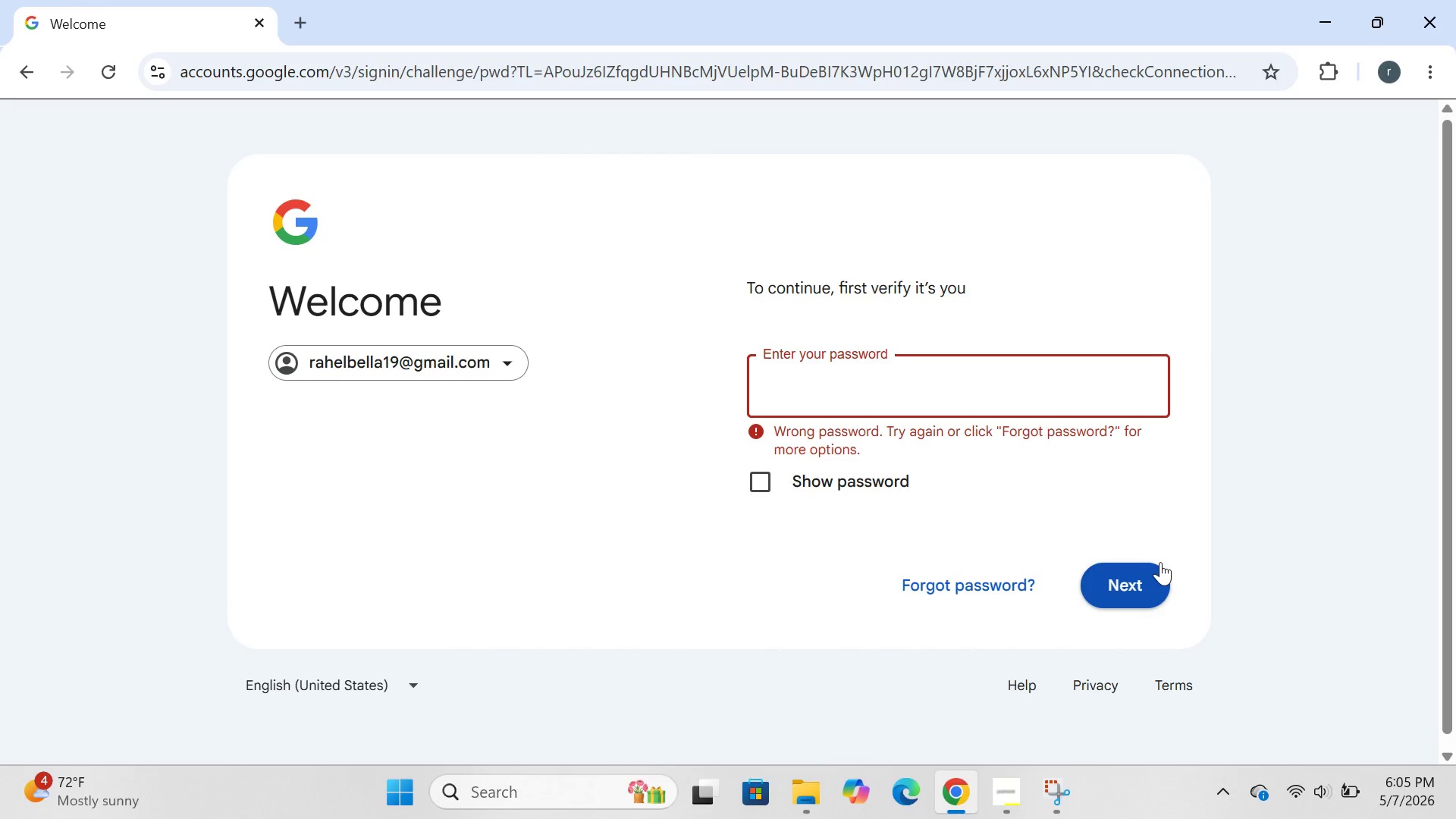 
wait(12.02)
 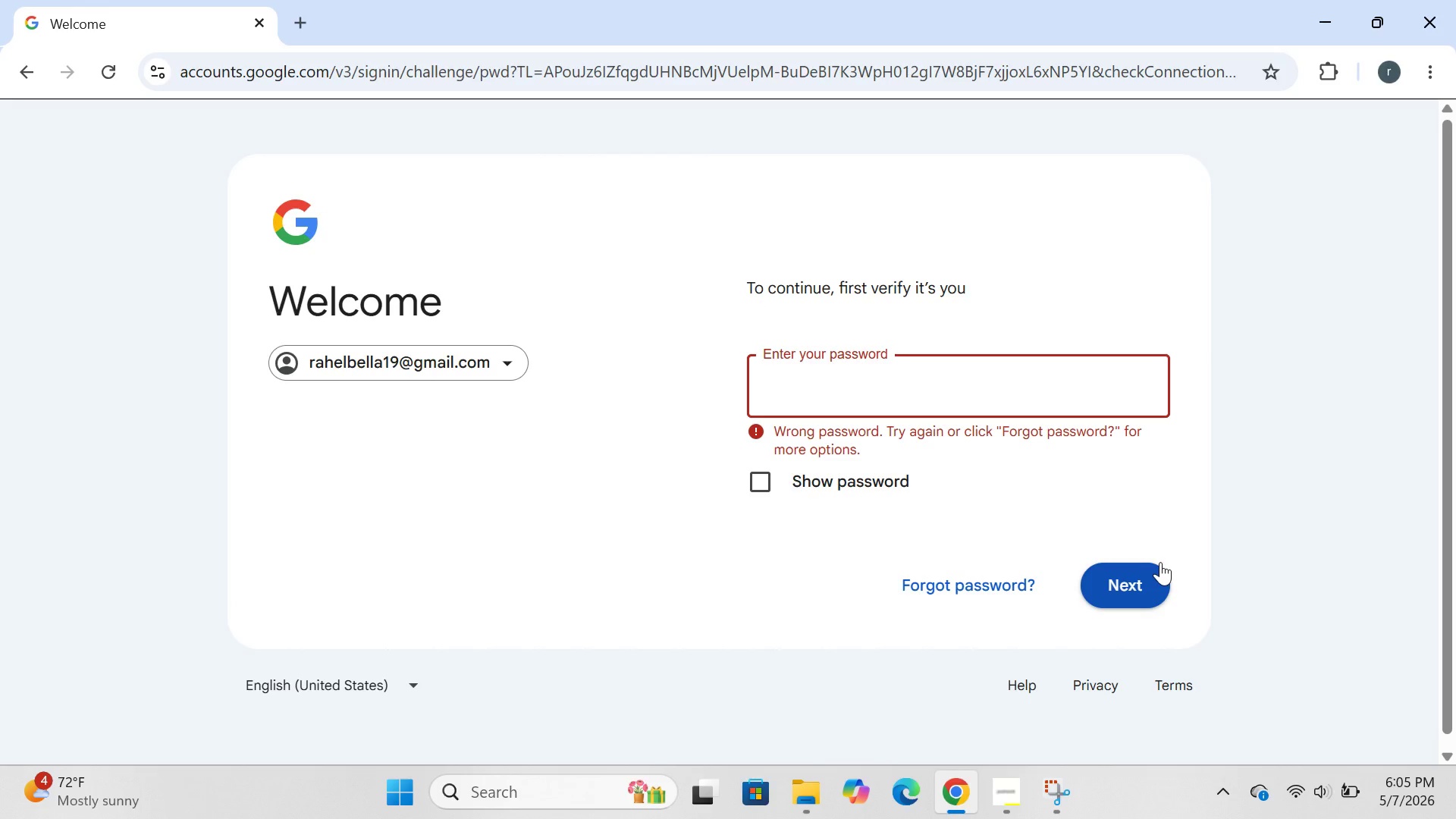 
key([redacted])
 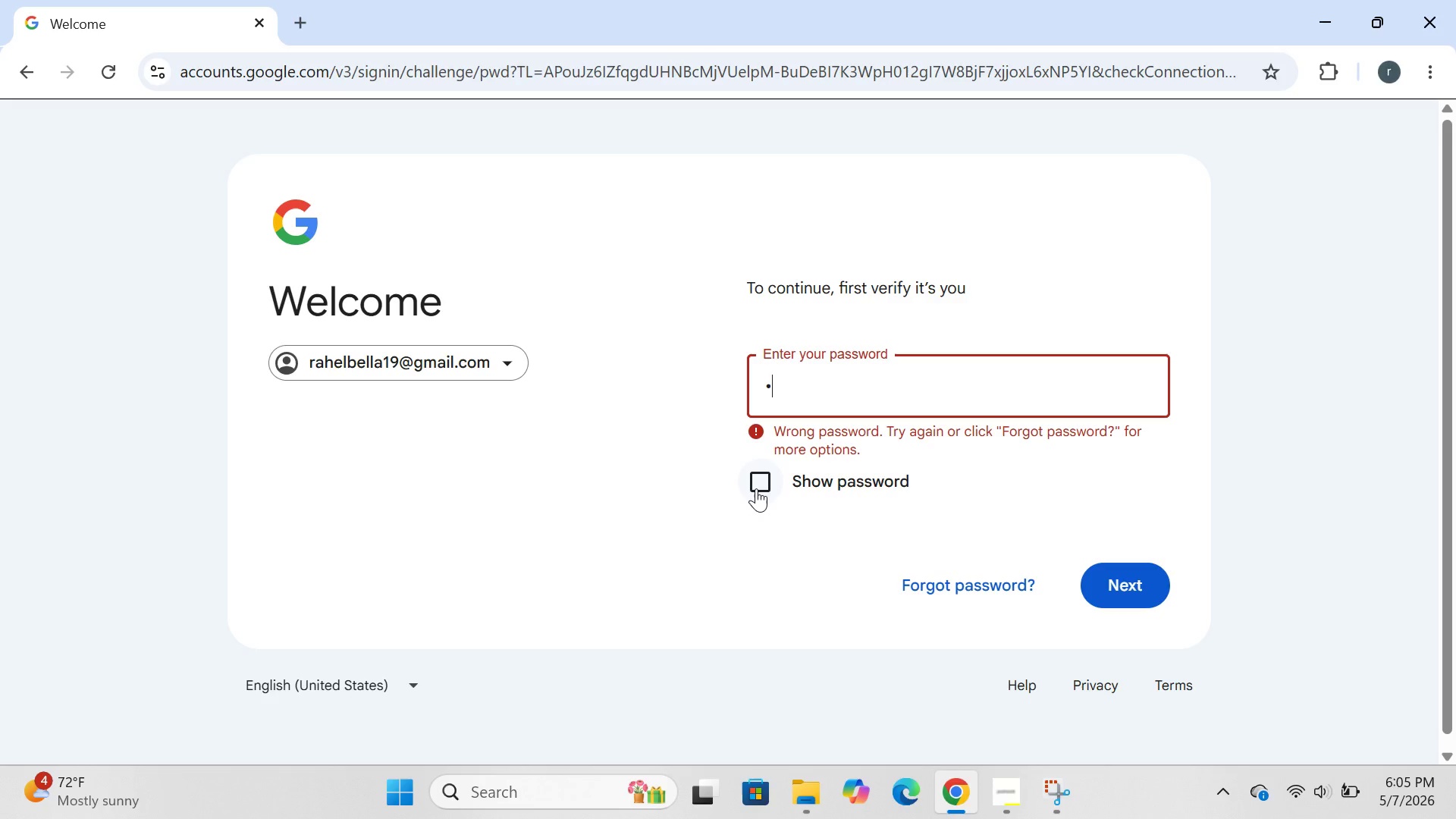 
left_click([757, 488])
 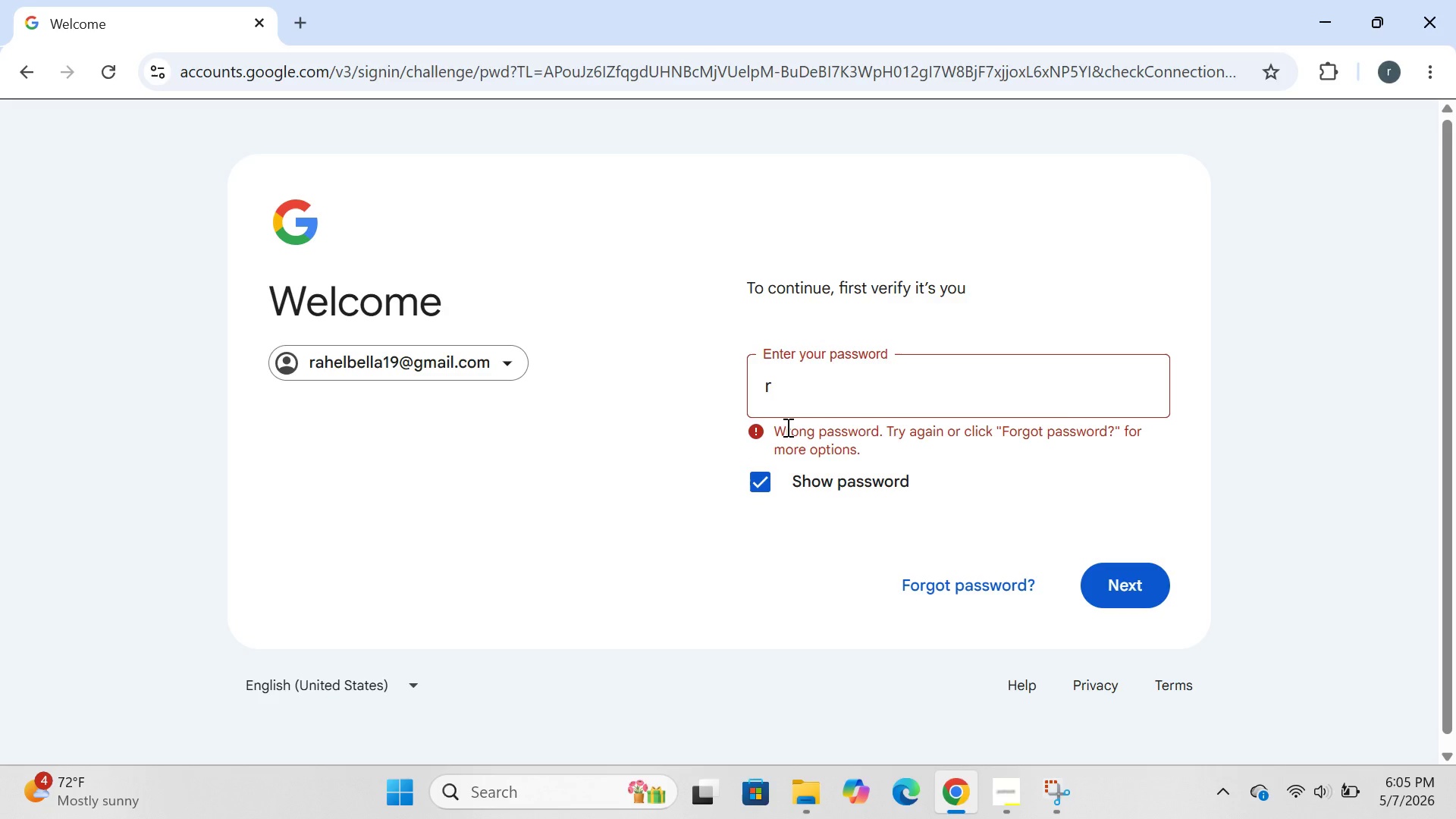 
left_click([786, 427])
 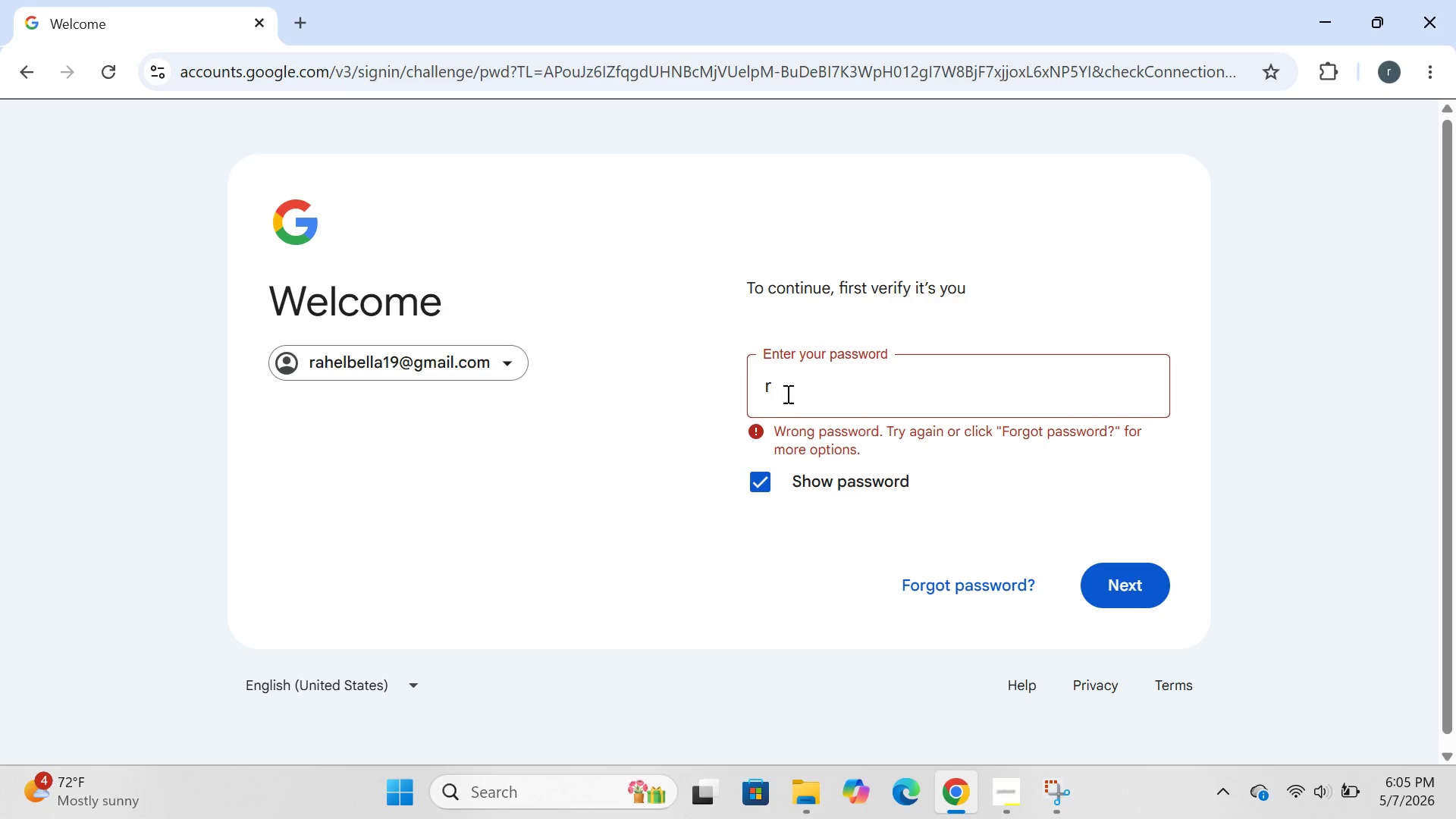 
left_click([786, 394])
 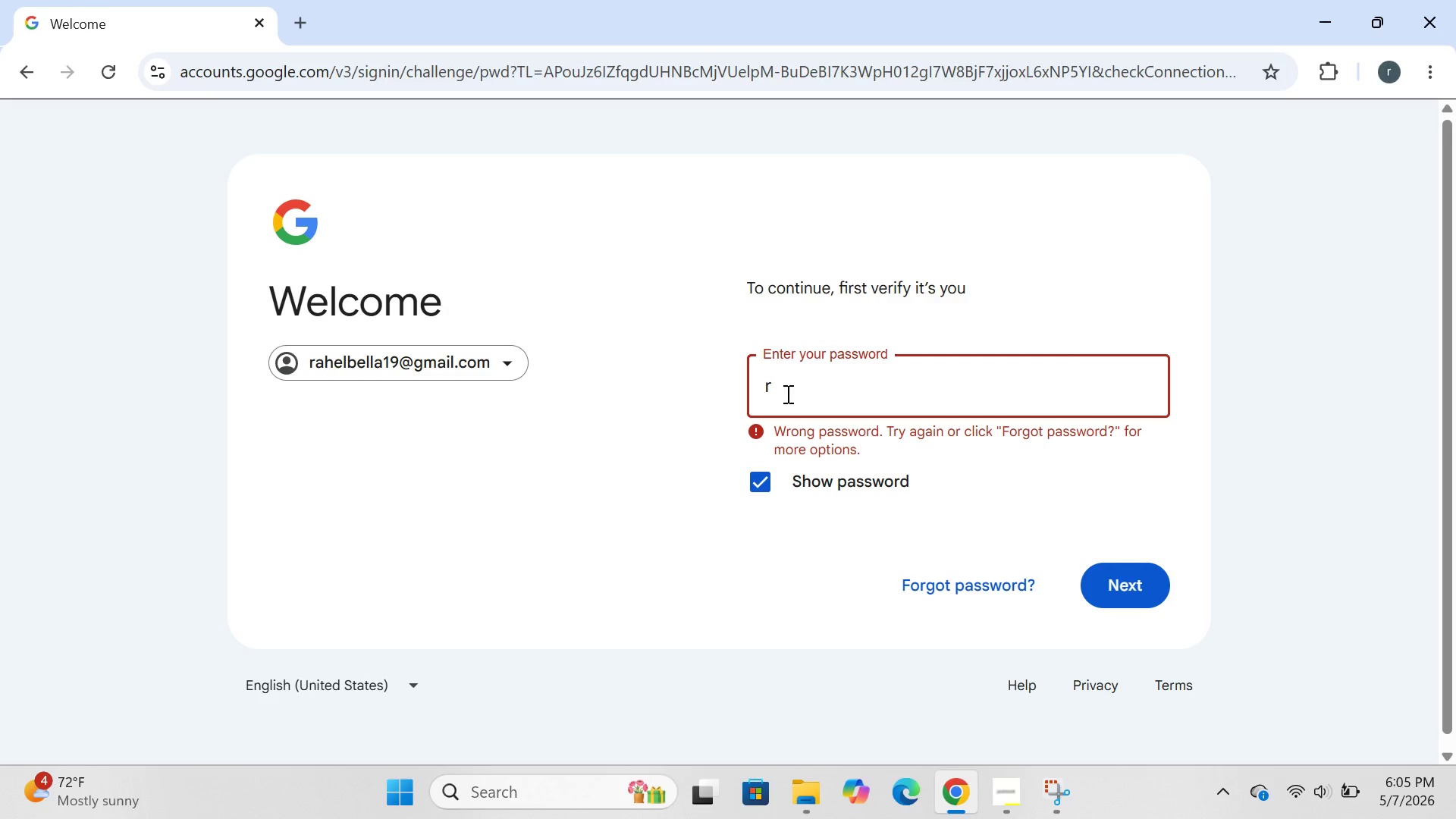 
type([redacted])
 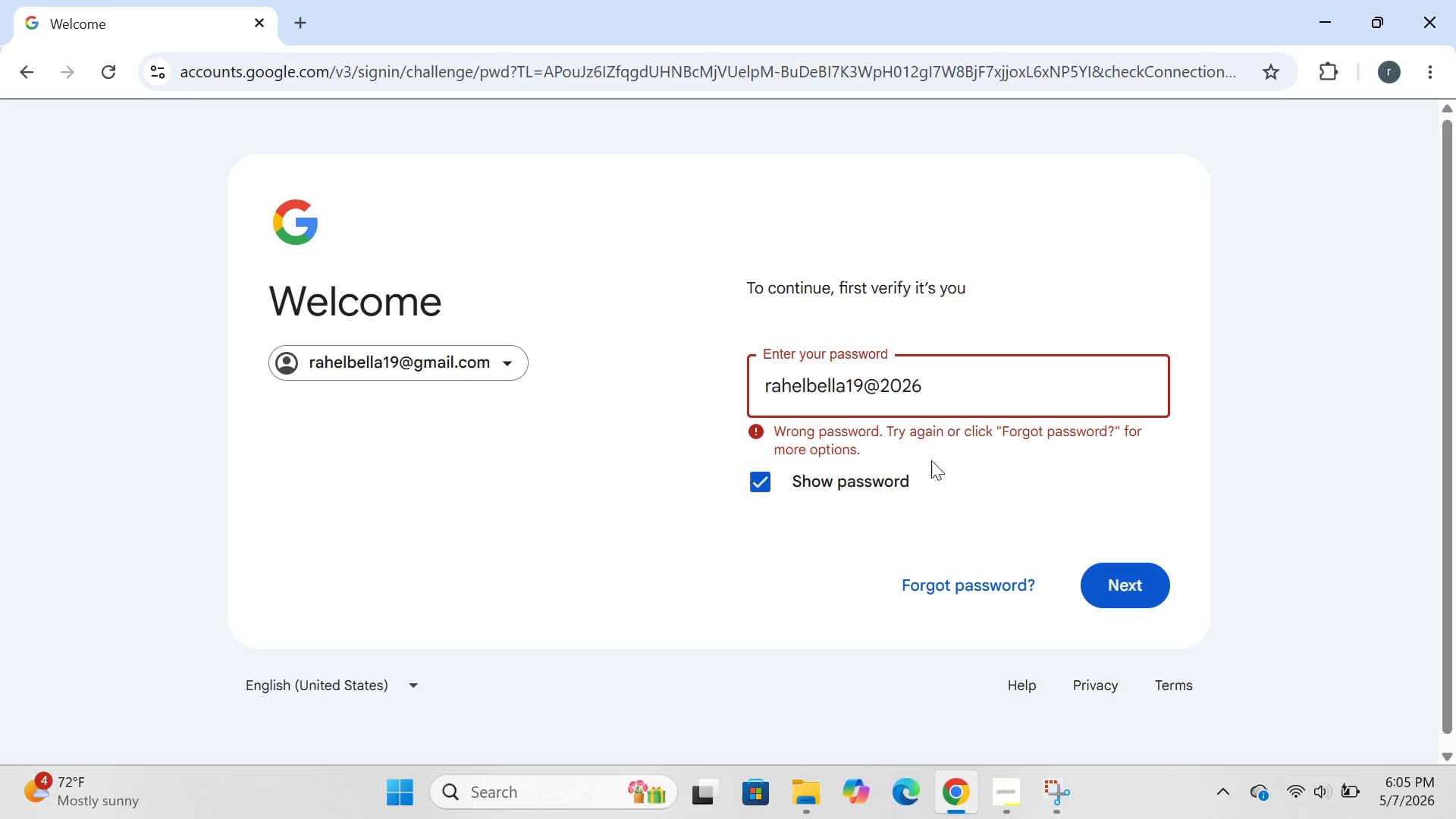 
left_click([1112, 588])
 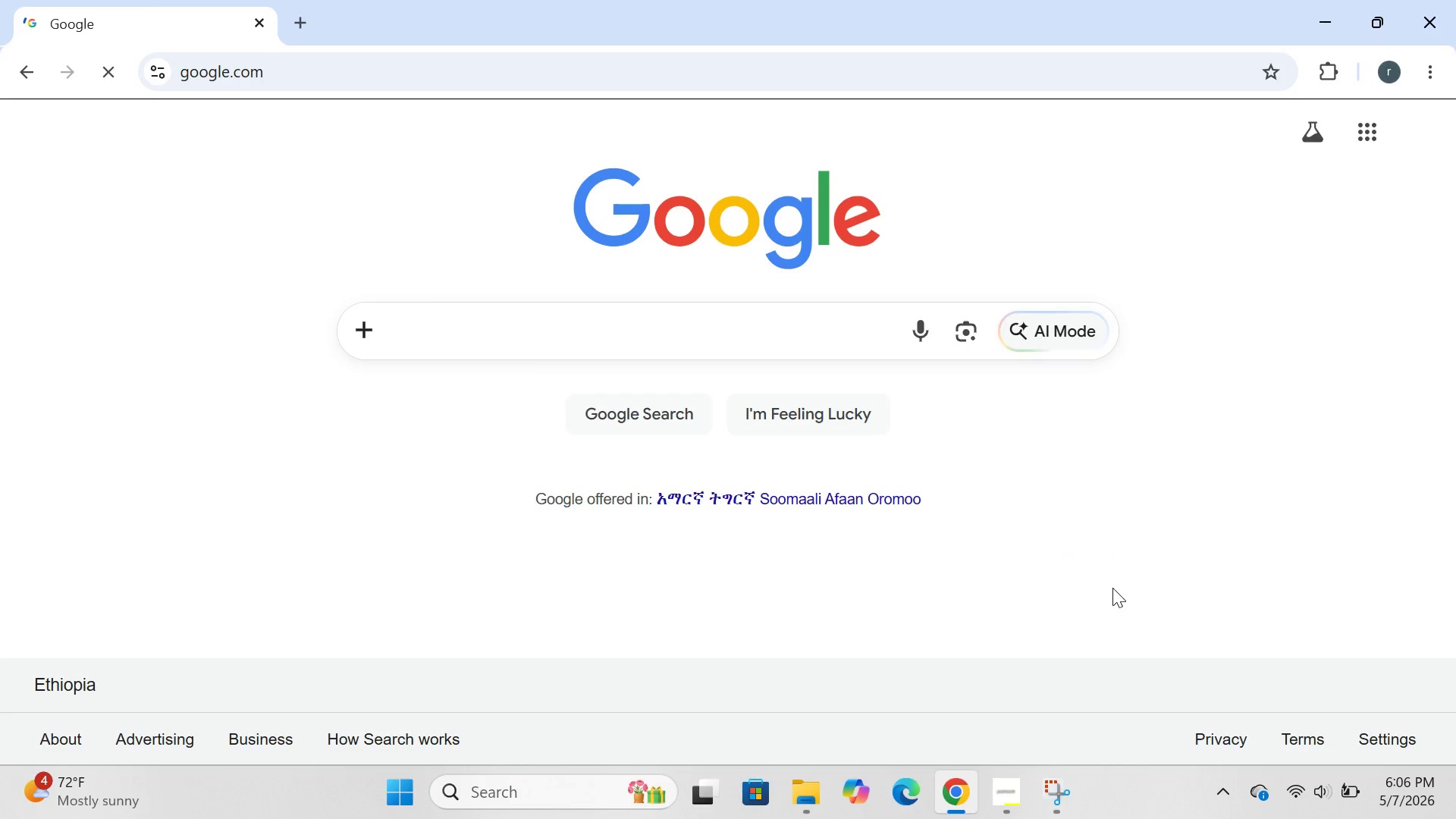 
wait(20.27)
 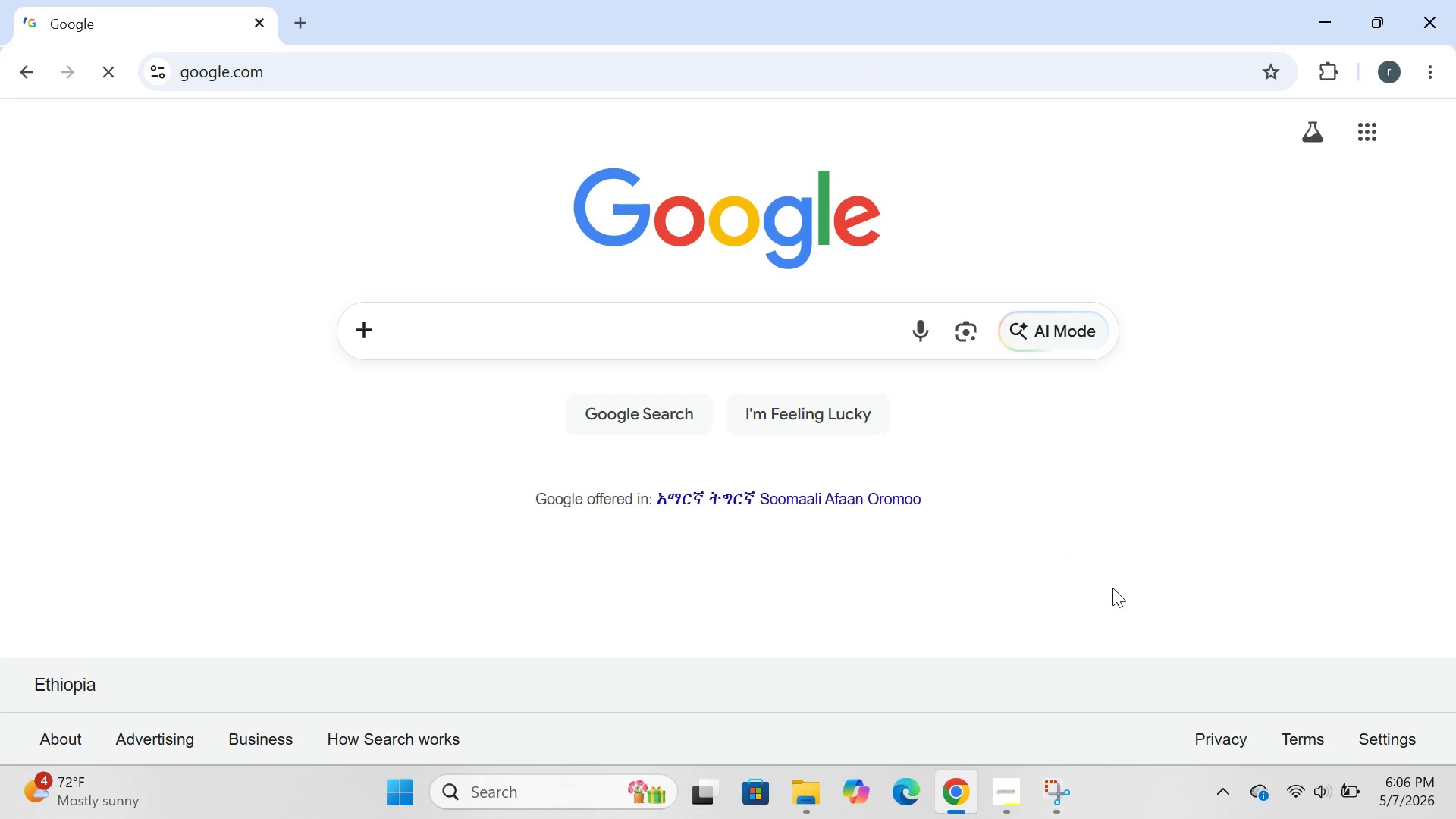 
type(eba)
 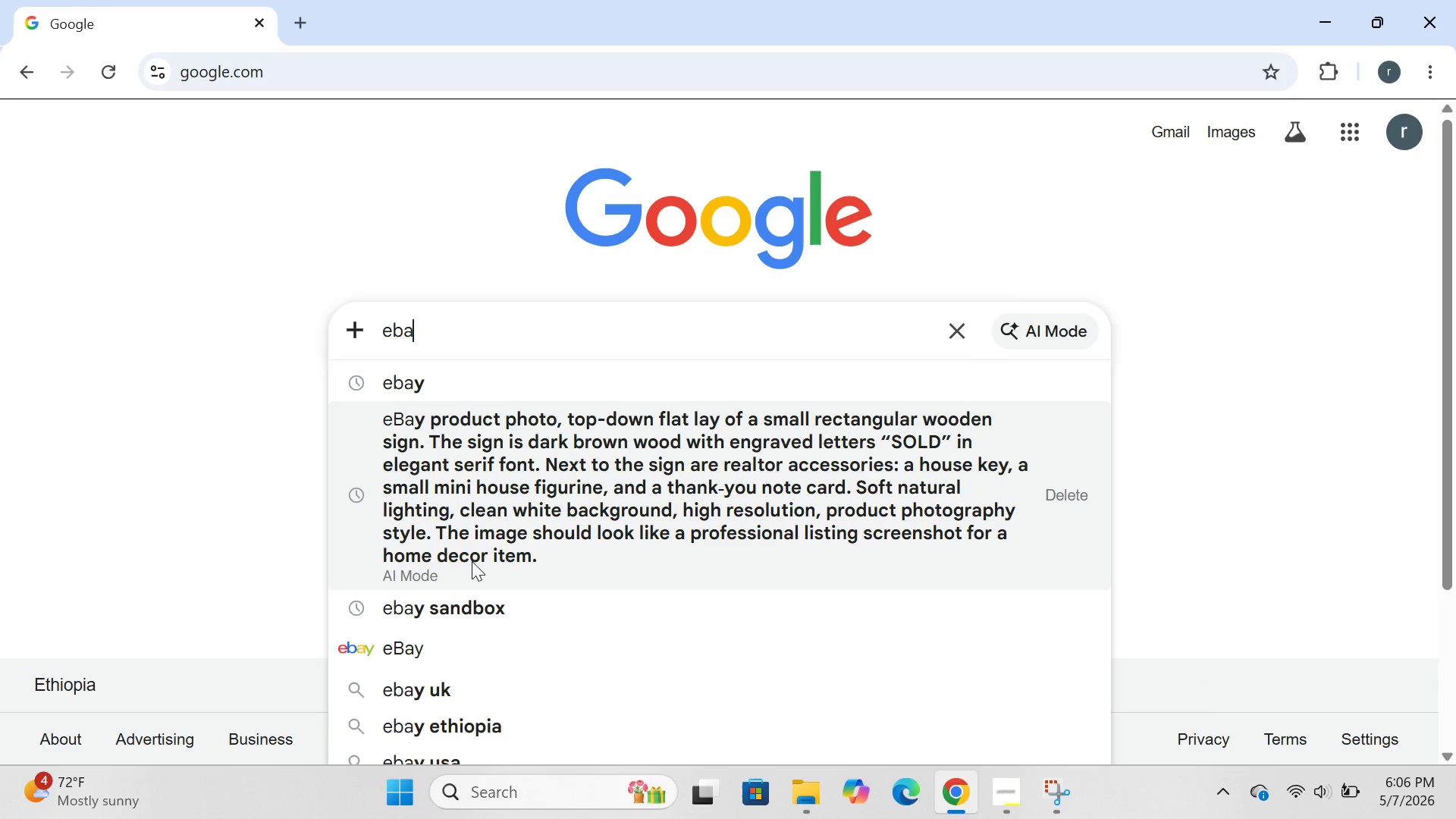 
wait(5.77)
 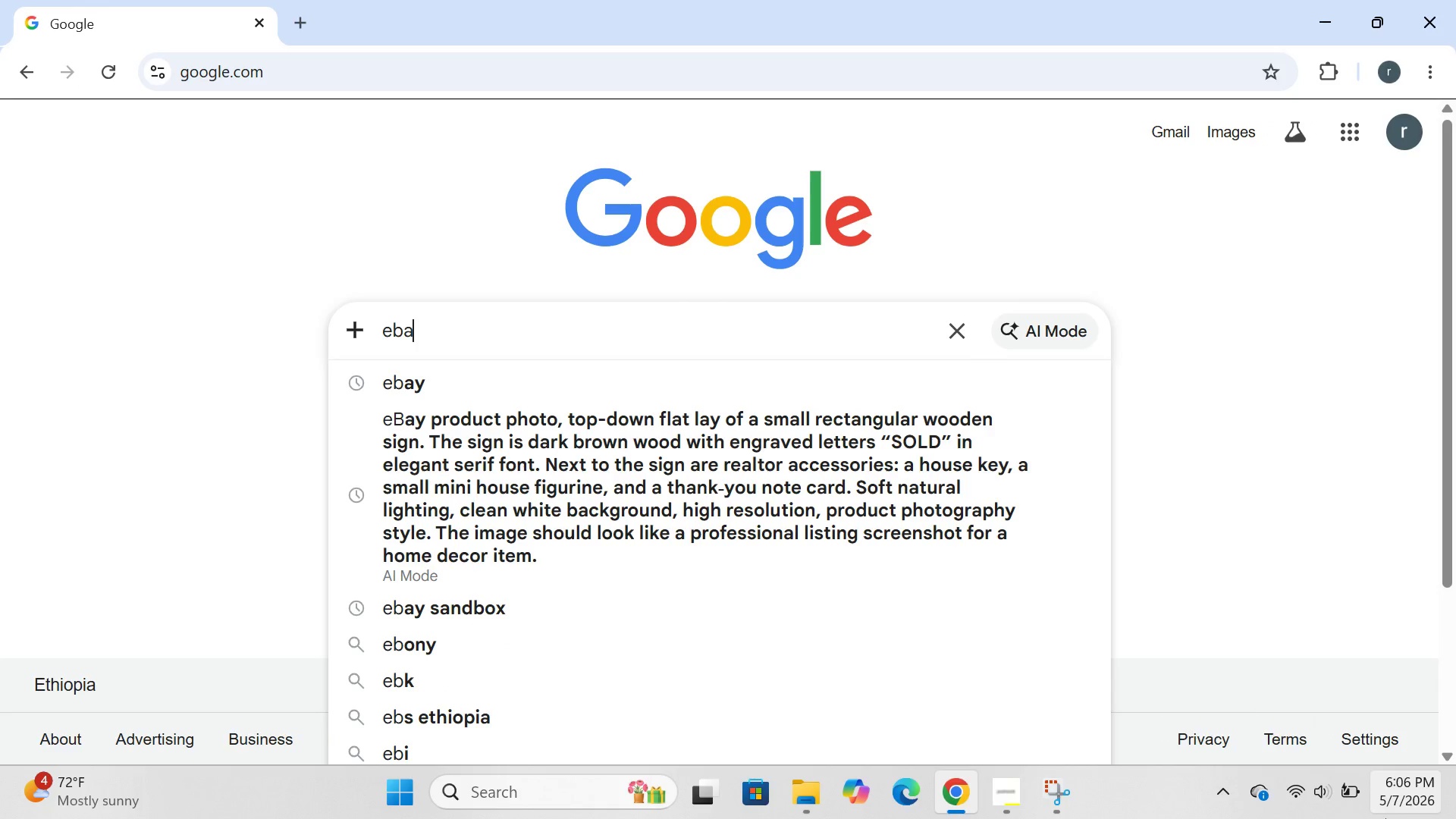 
left_click([430, 641])
 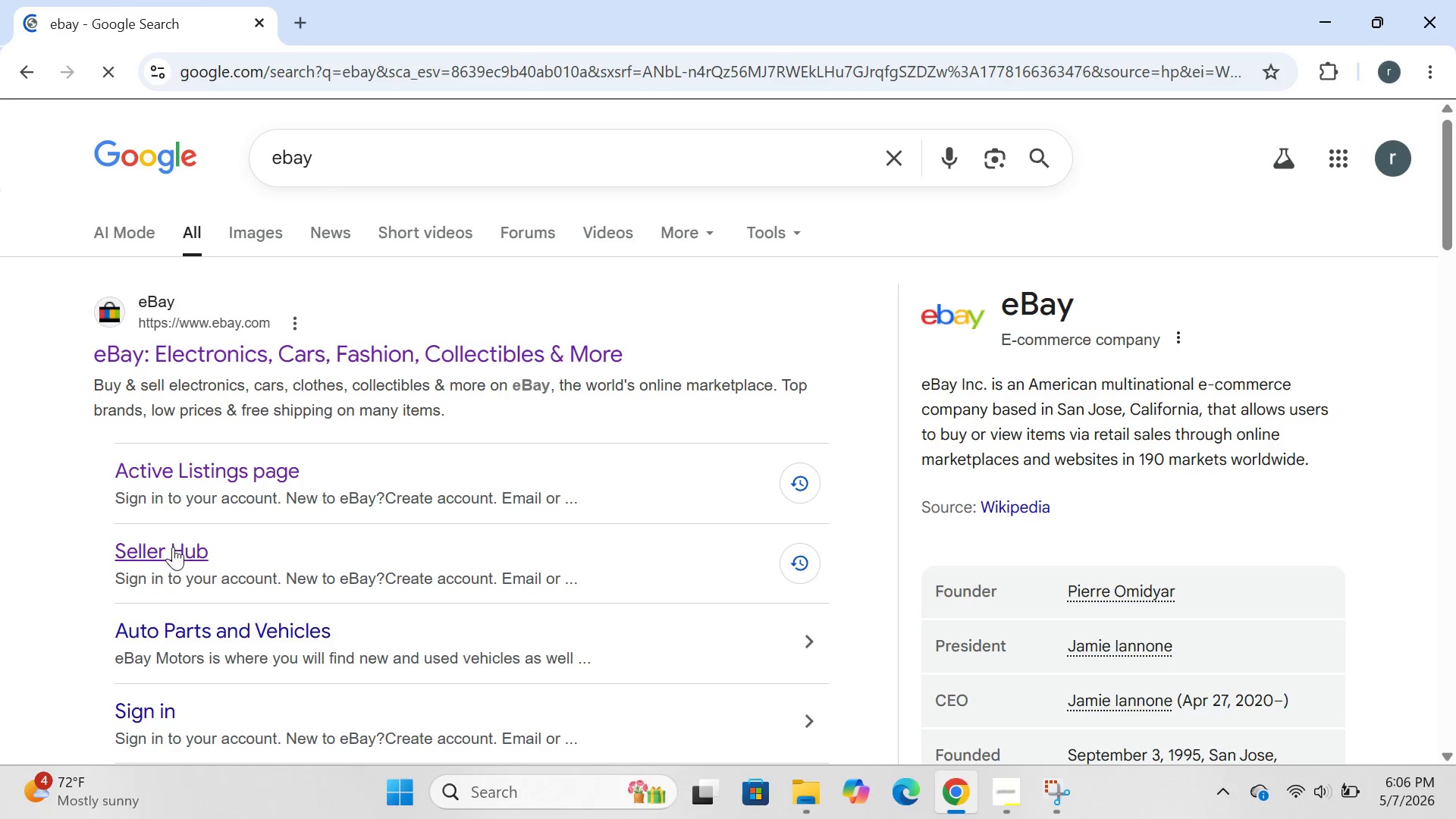 
left_click([173, 553])
 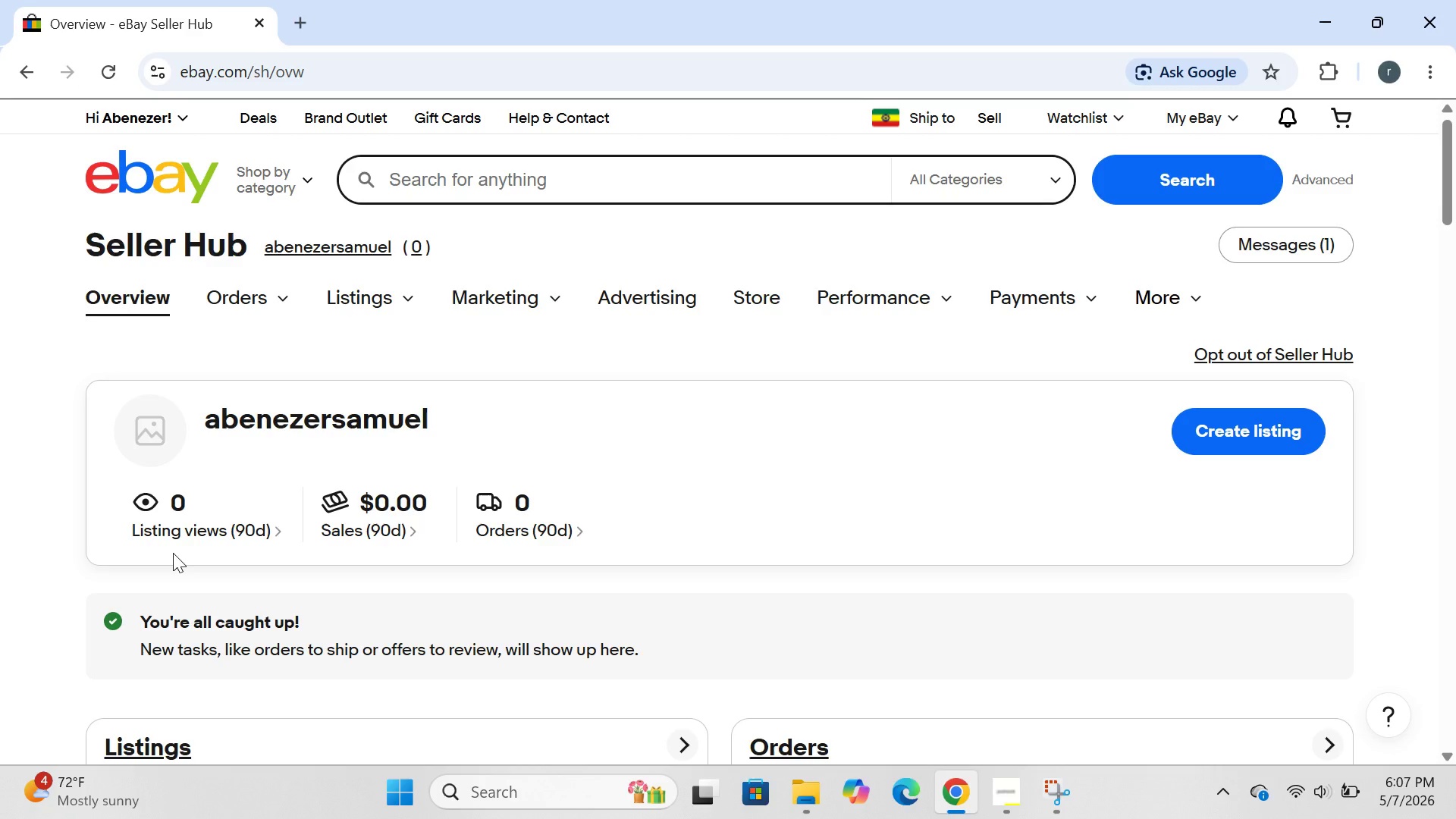 
wait(46.09)
 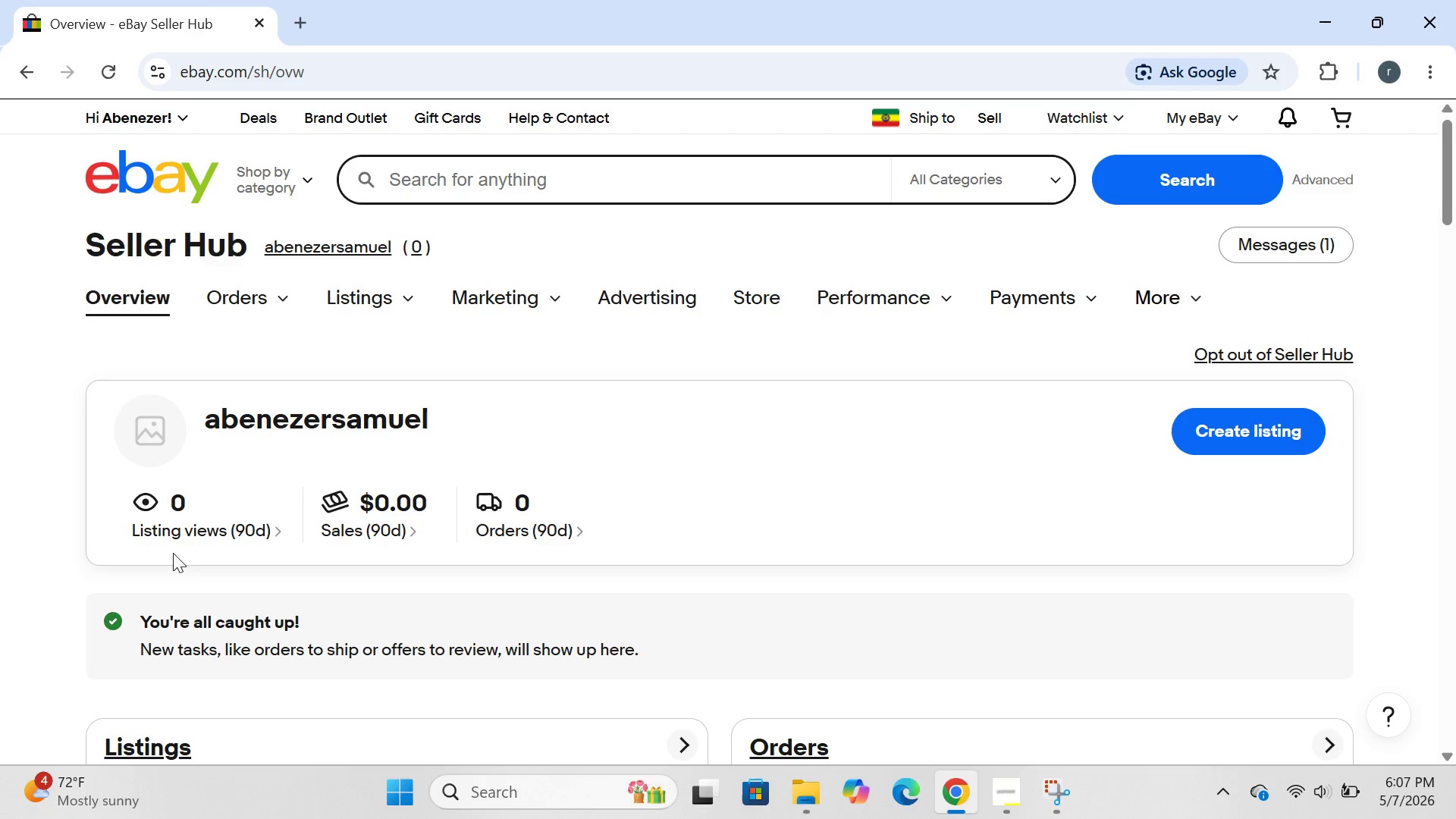 
left_click([388, 519])
 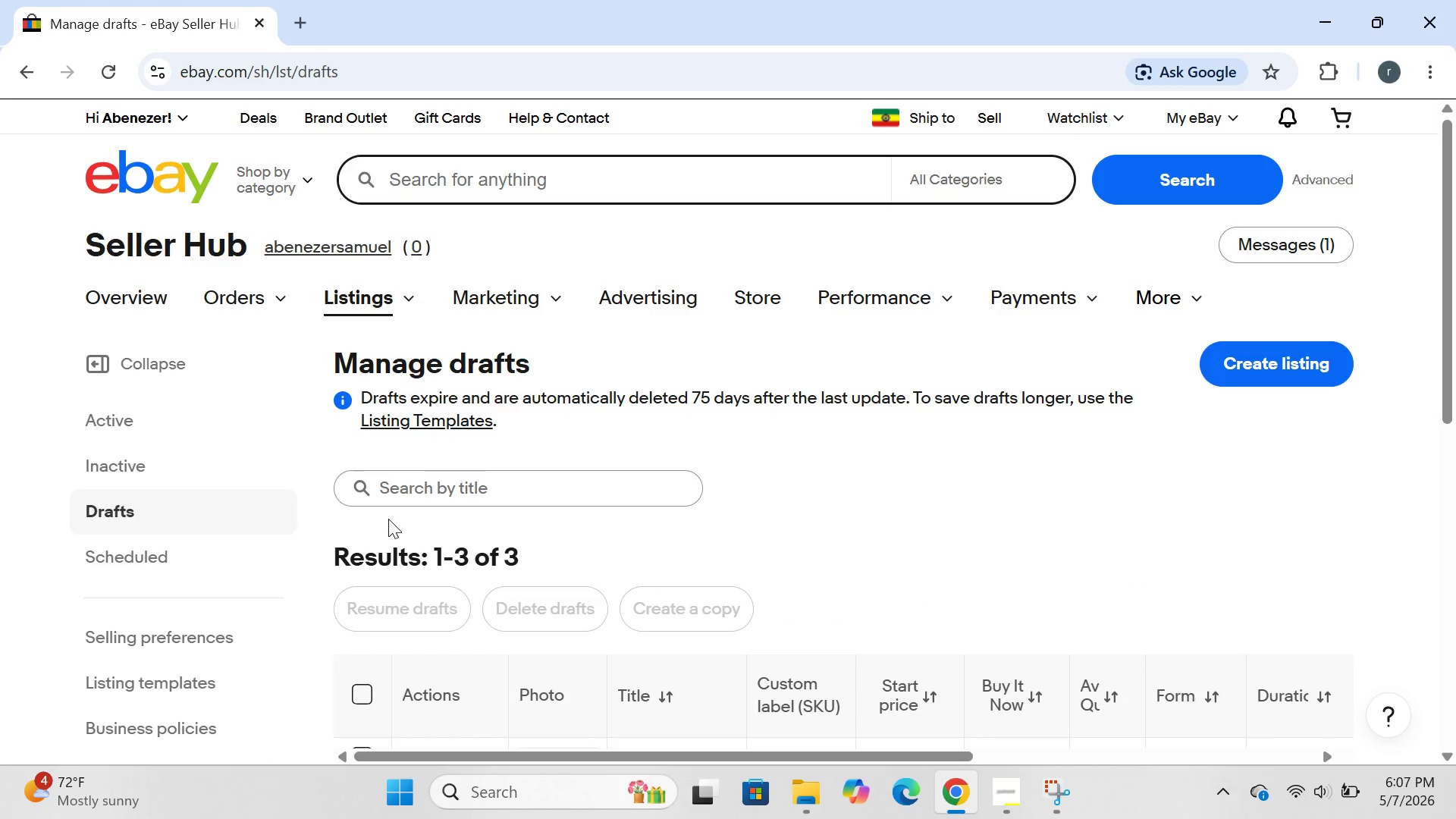 
wait(36.94)
 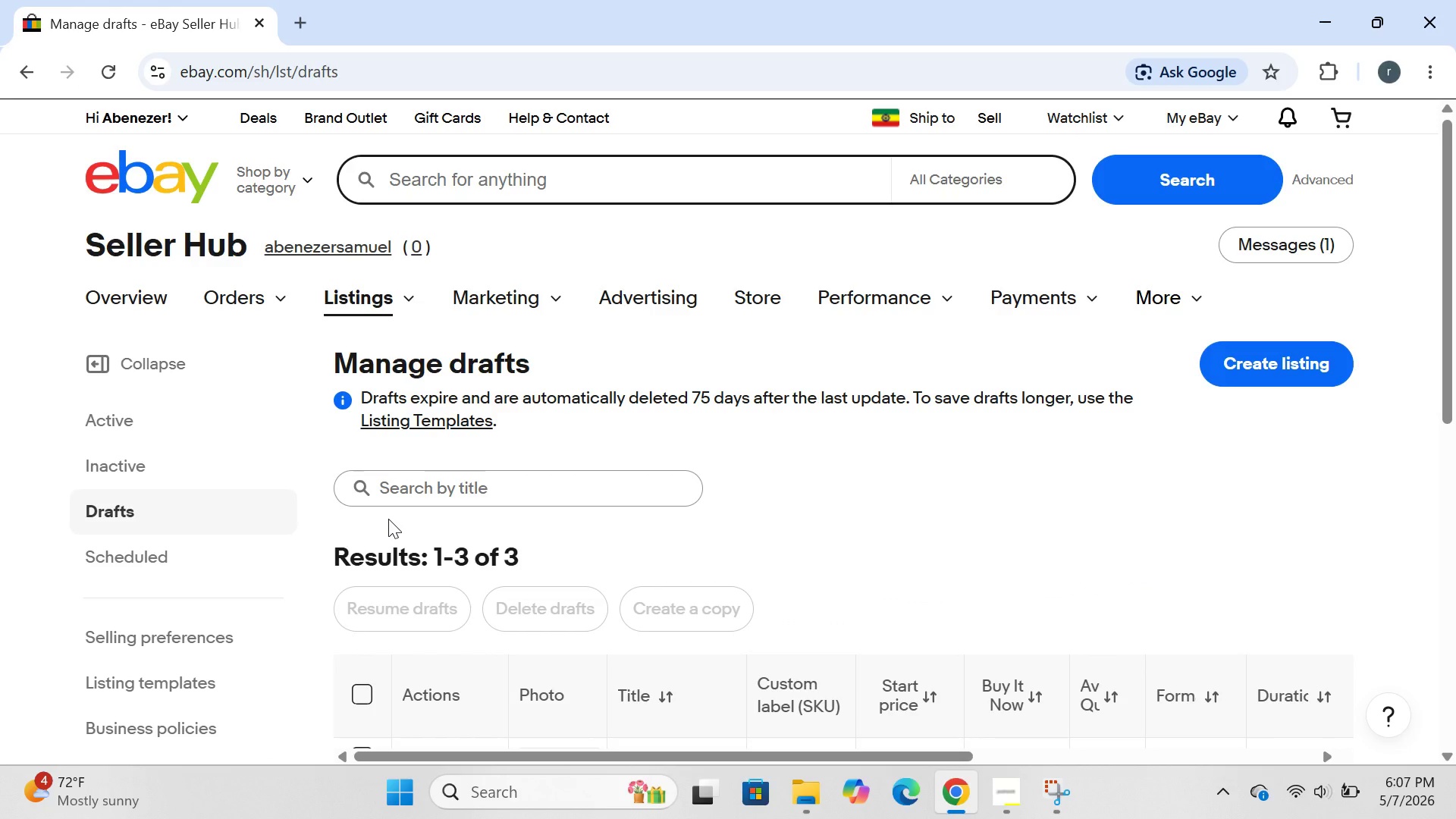 
left_click([362, 368])
 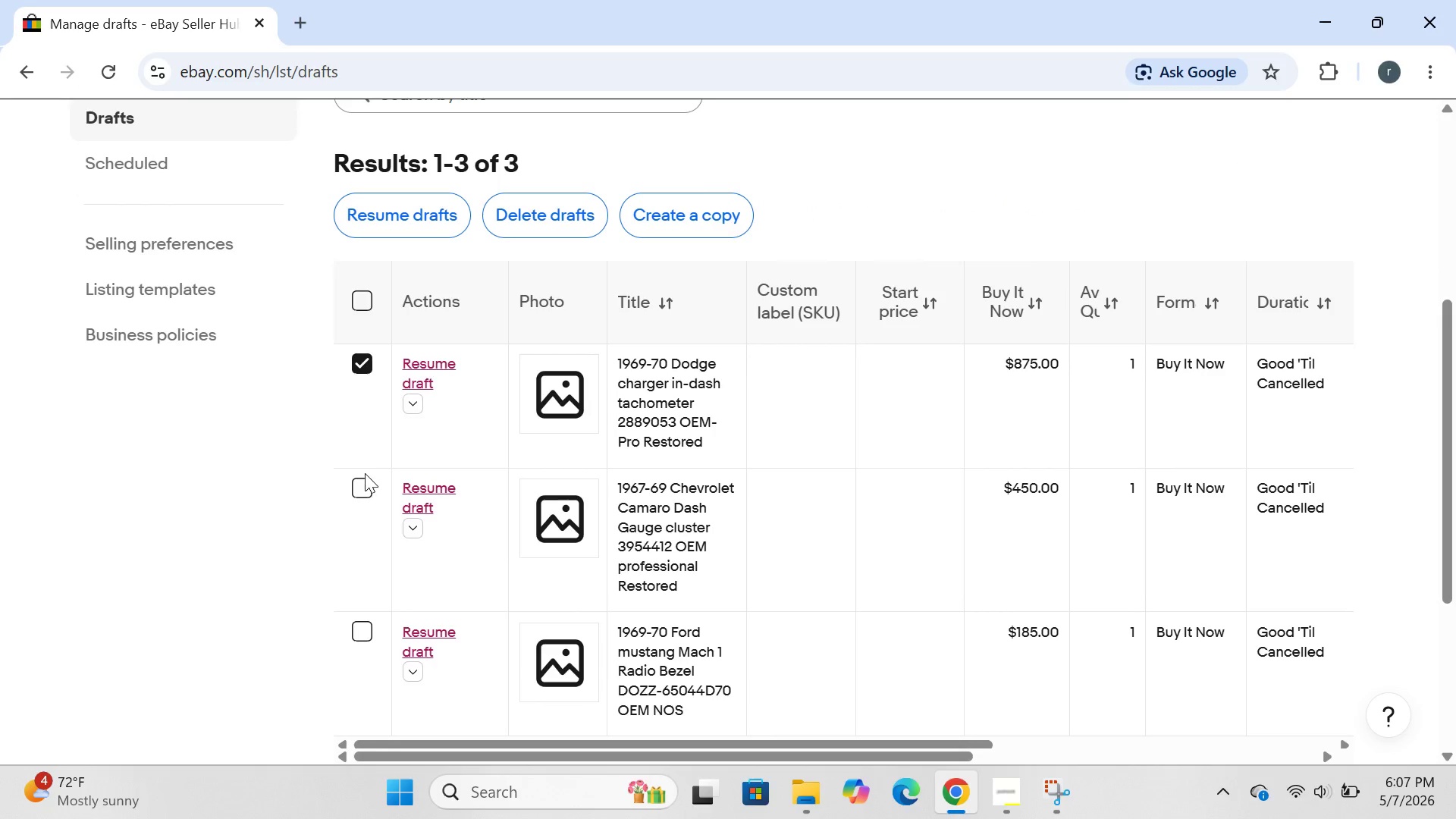 
left_click([365, 473])
 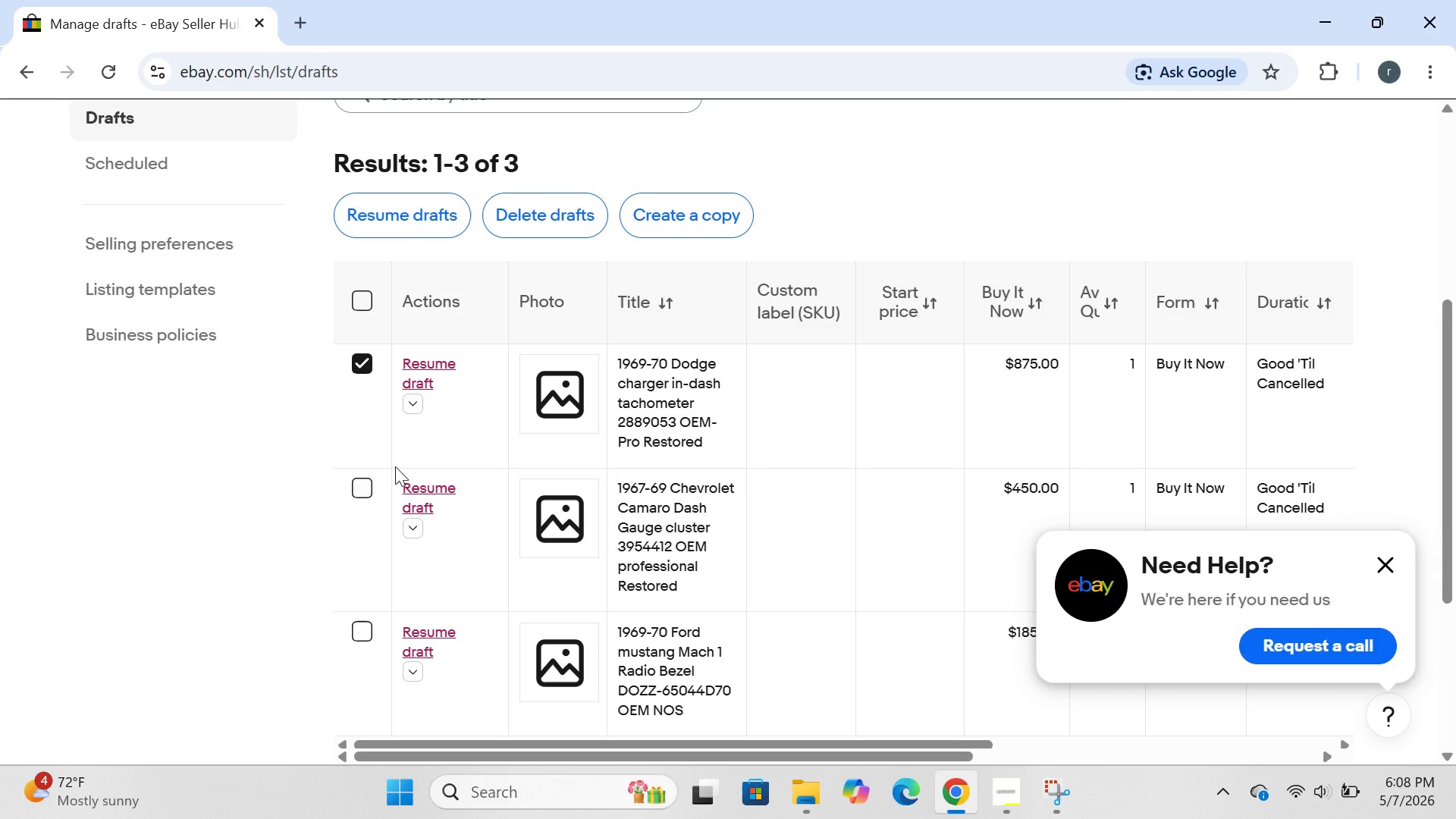 
wait(51.34)
 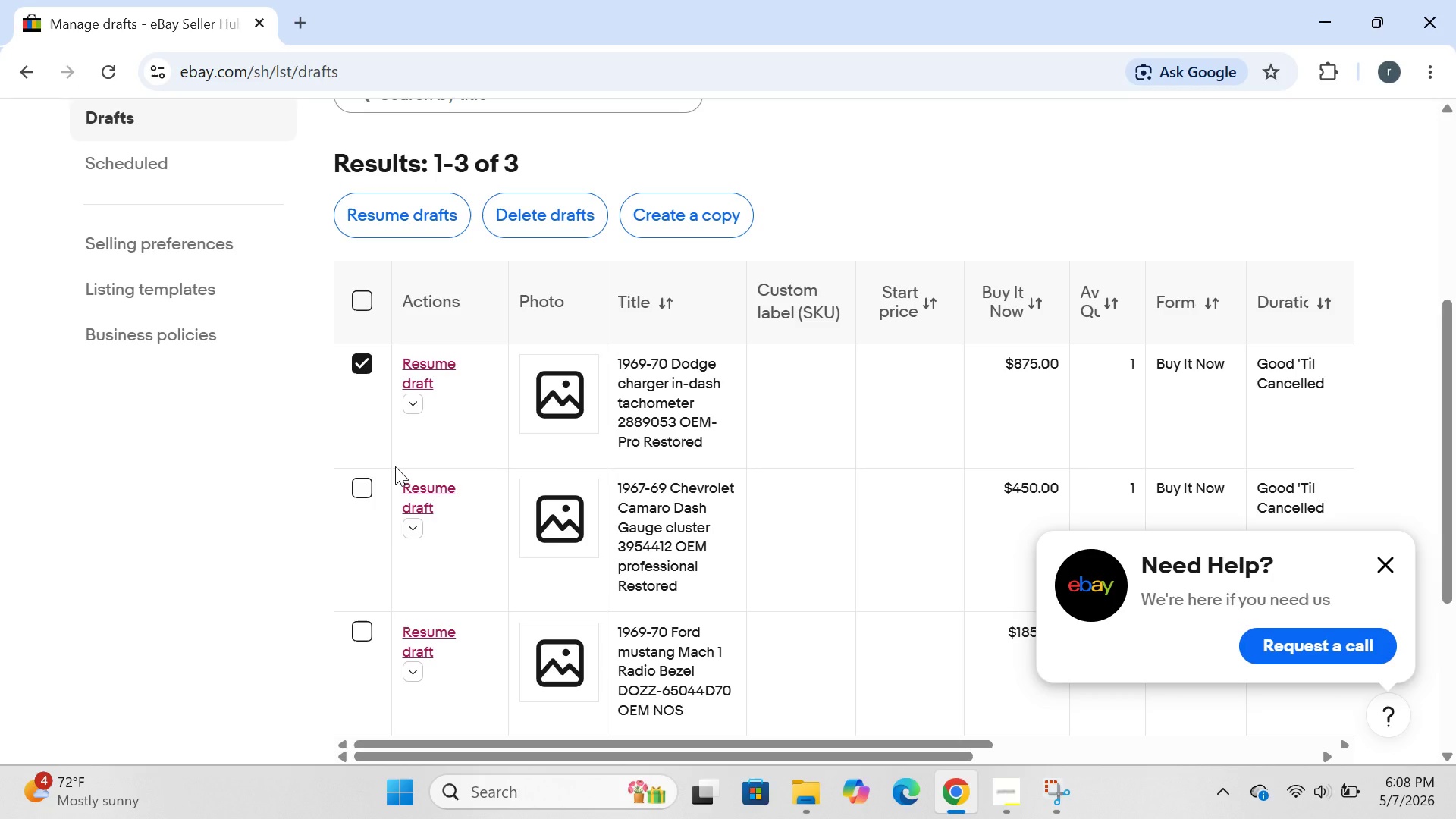 
left_click([362, 490])
 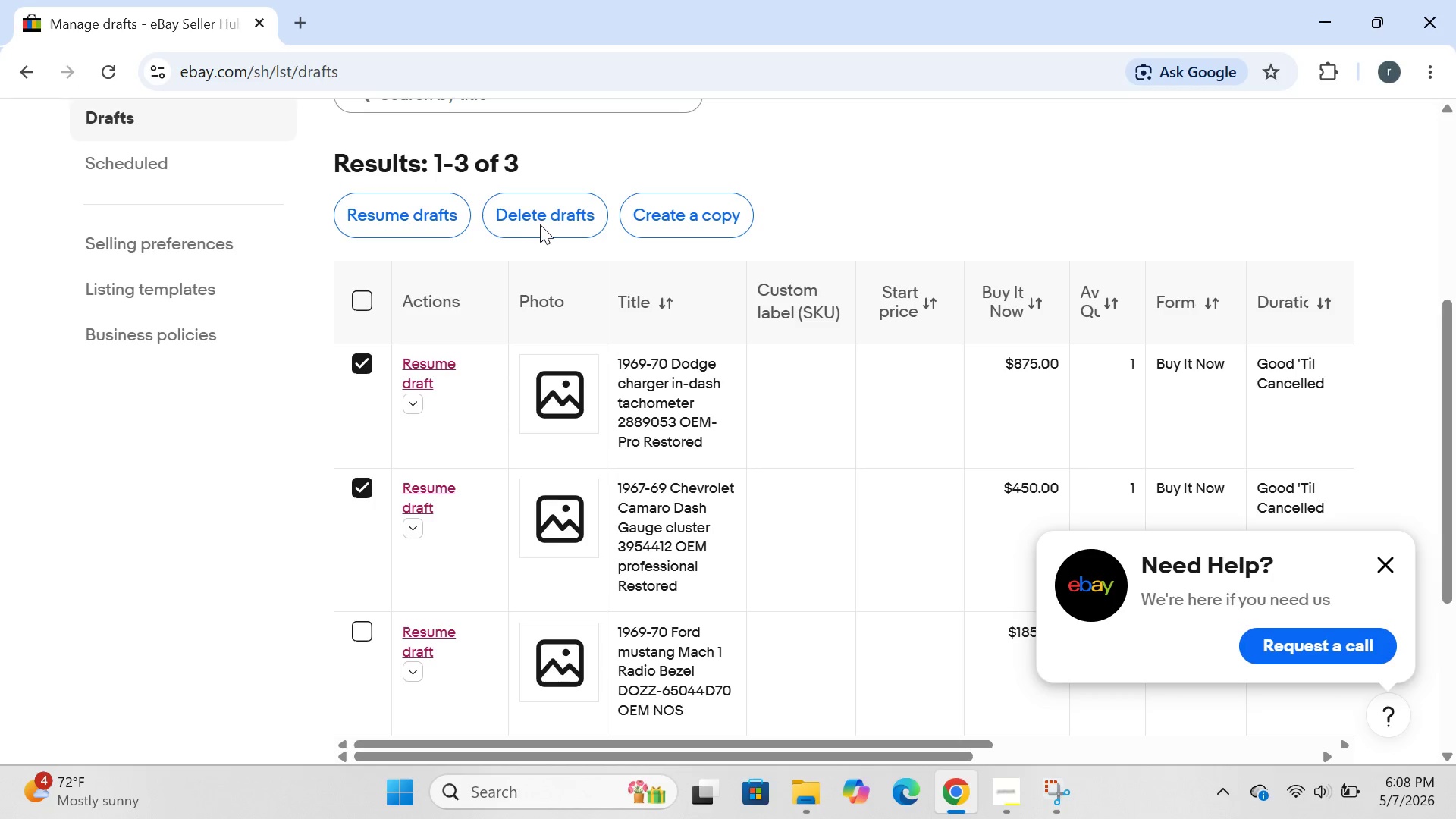 
left_click([540, 218])
 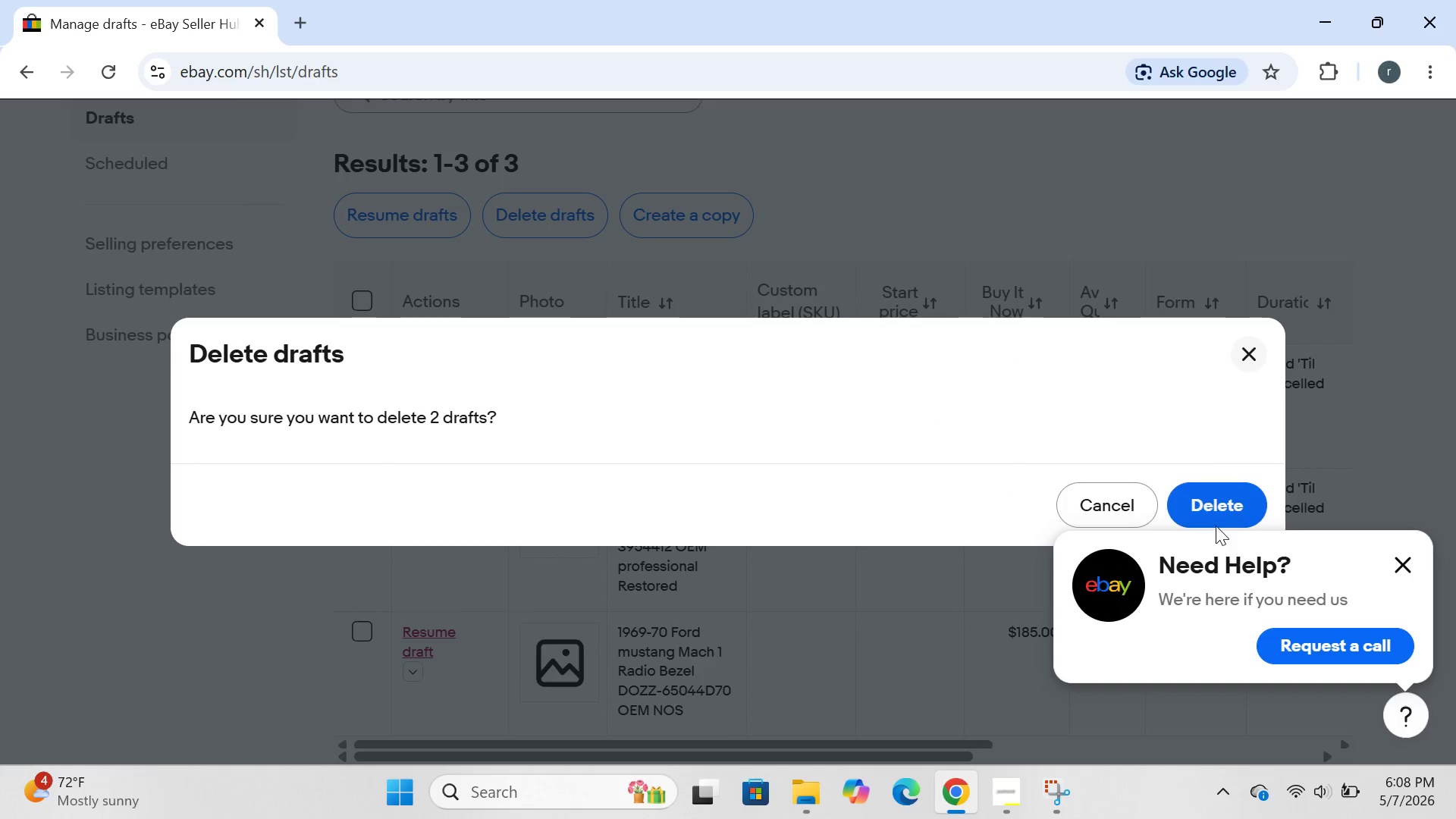 
left_click([1216, 506])
 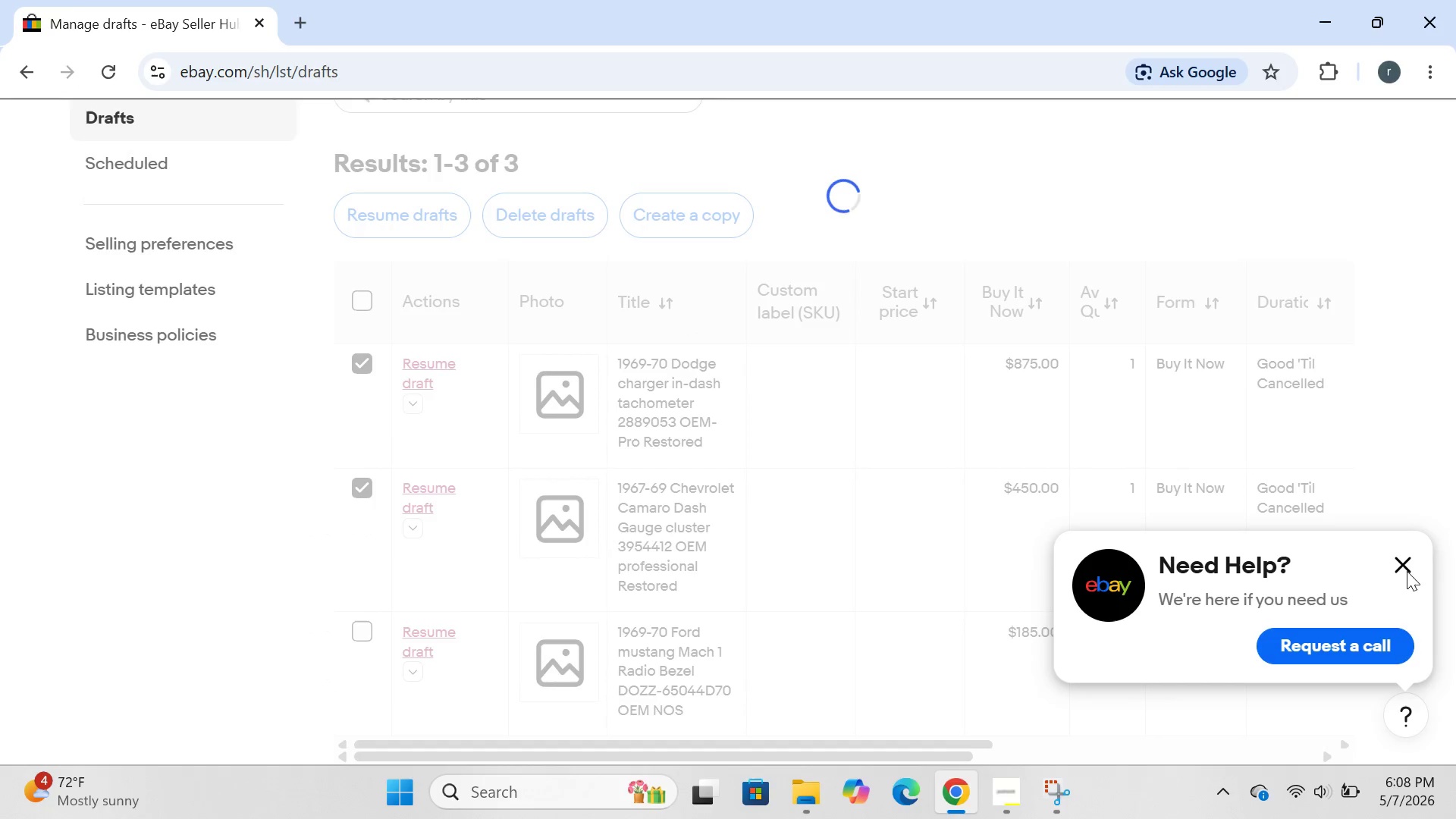 
left_click([1401, 565])
 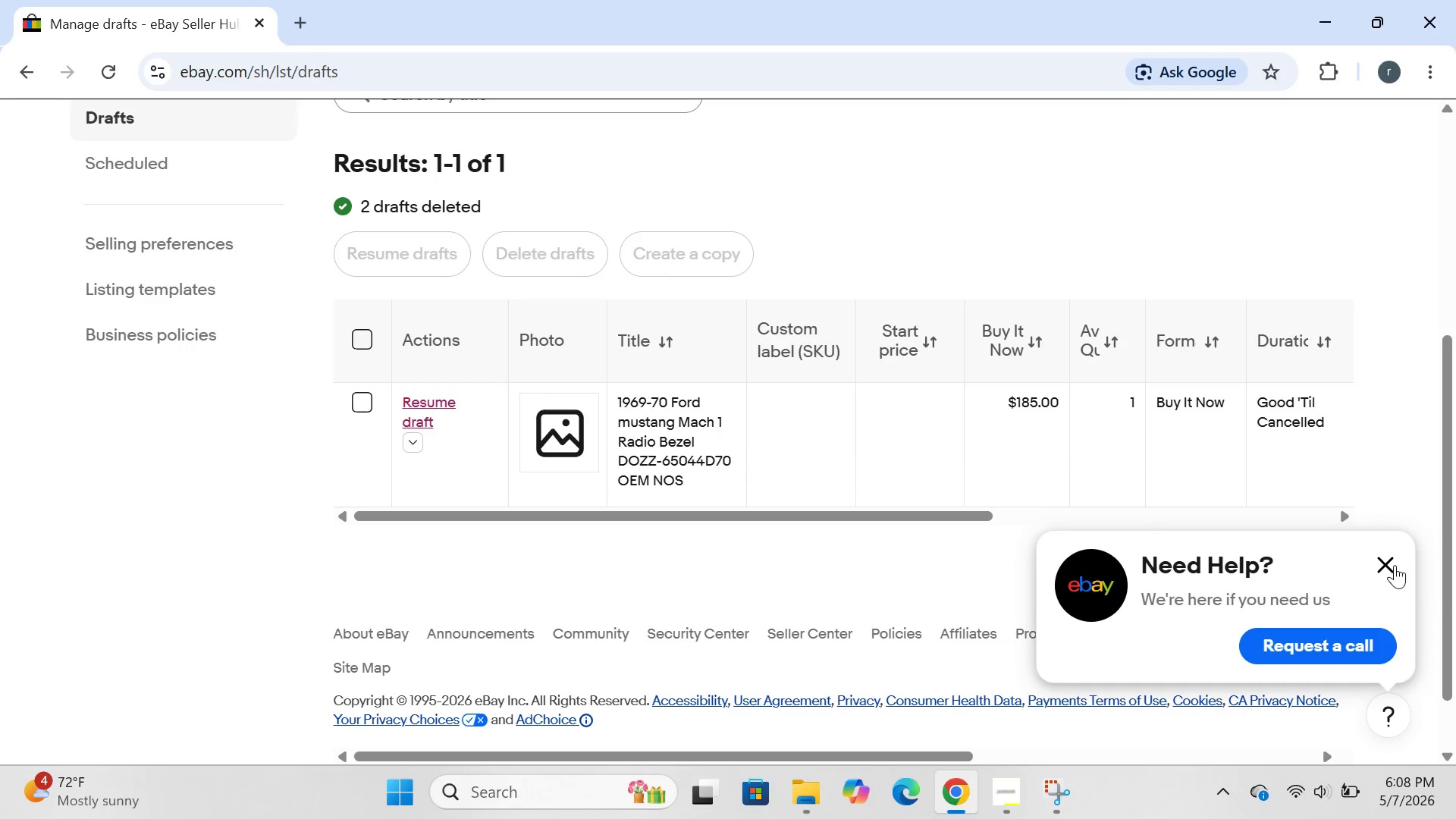 
left_click([1395, 565])
 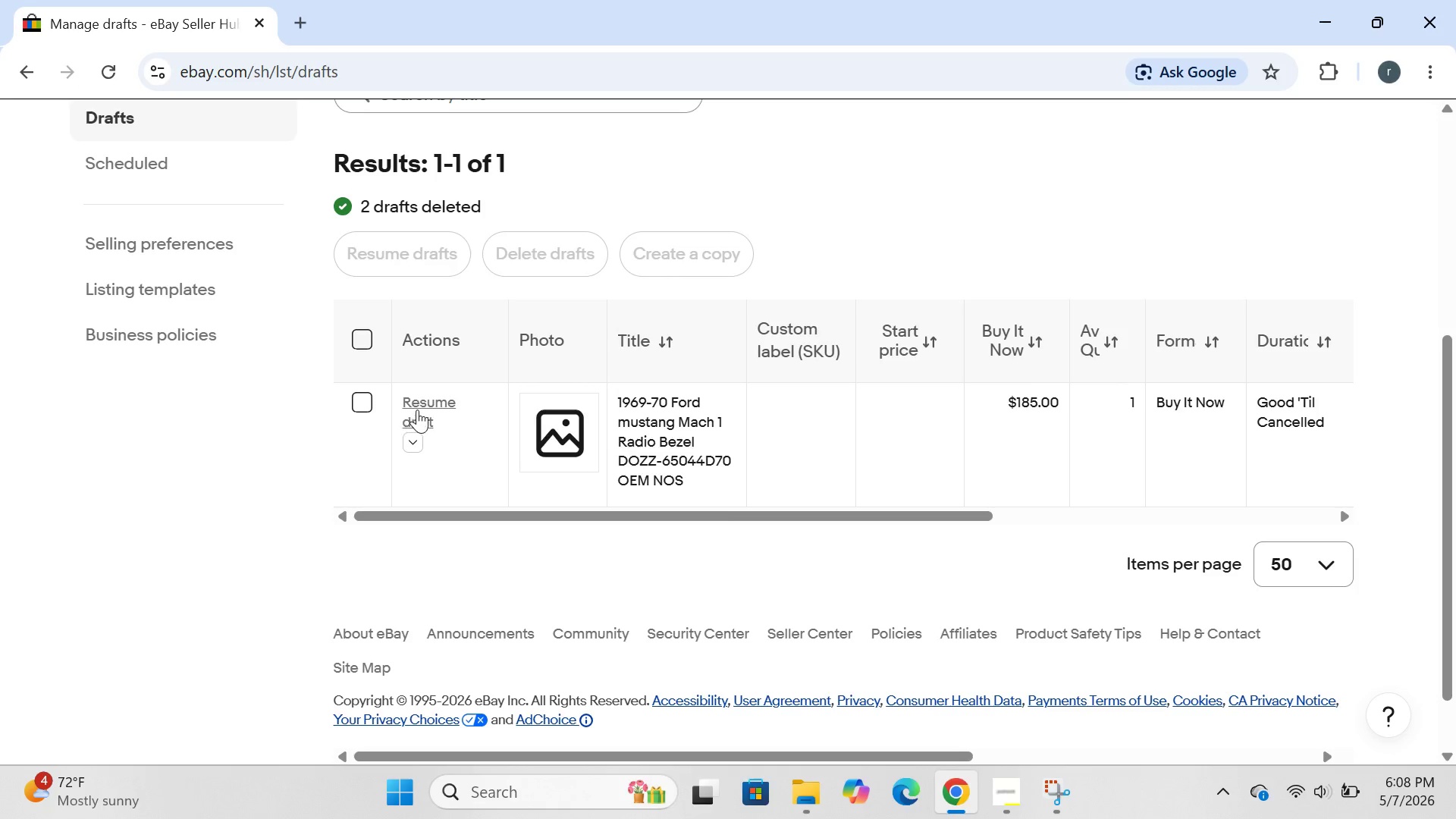 
left_click([422, 410])
 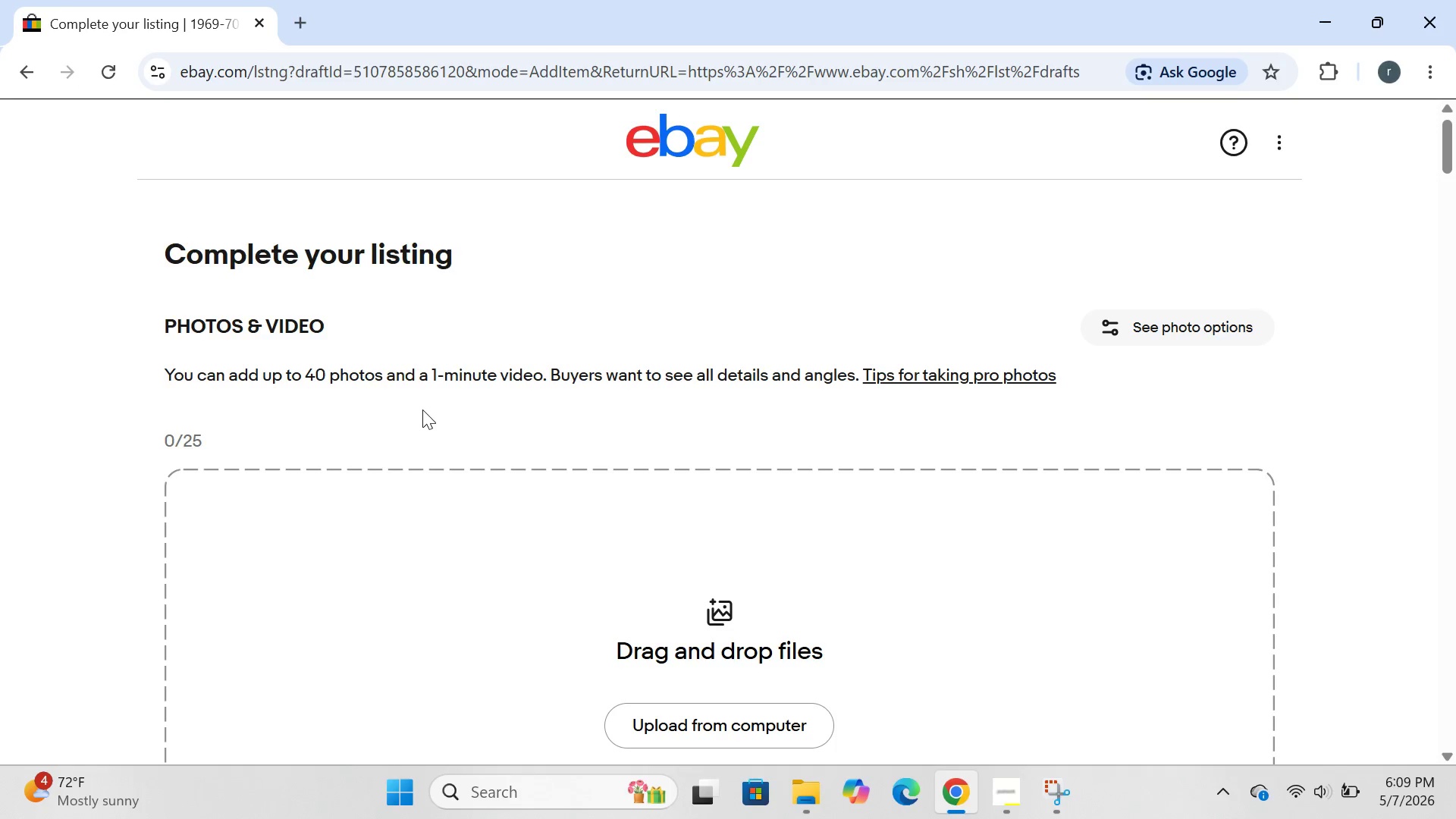 
wait(19.08)
 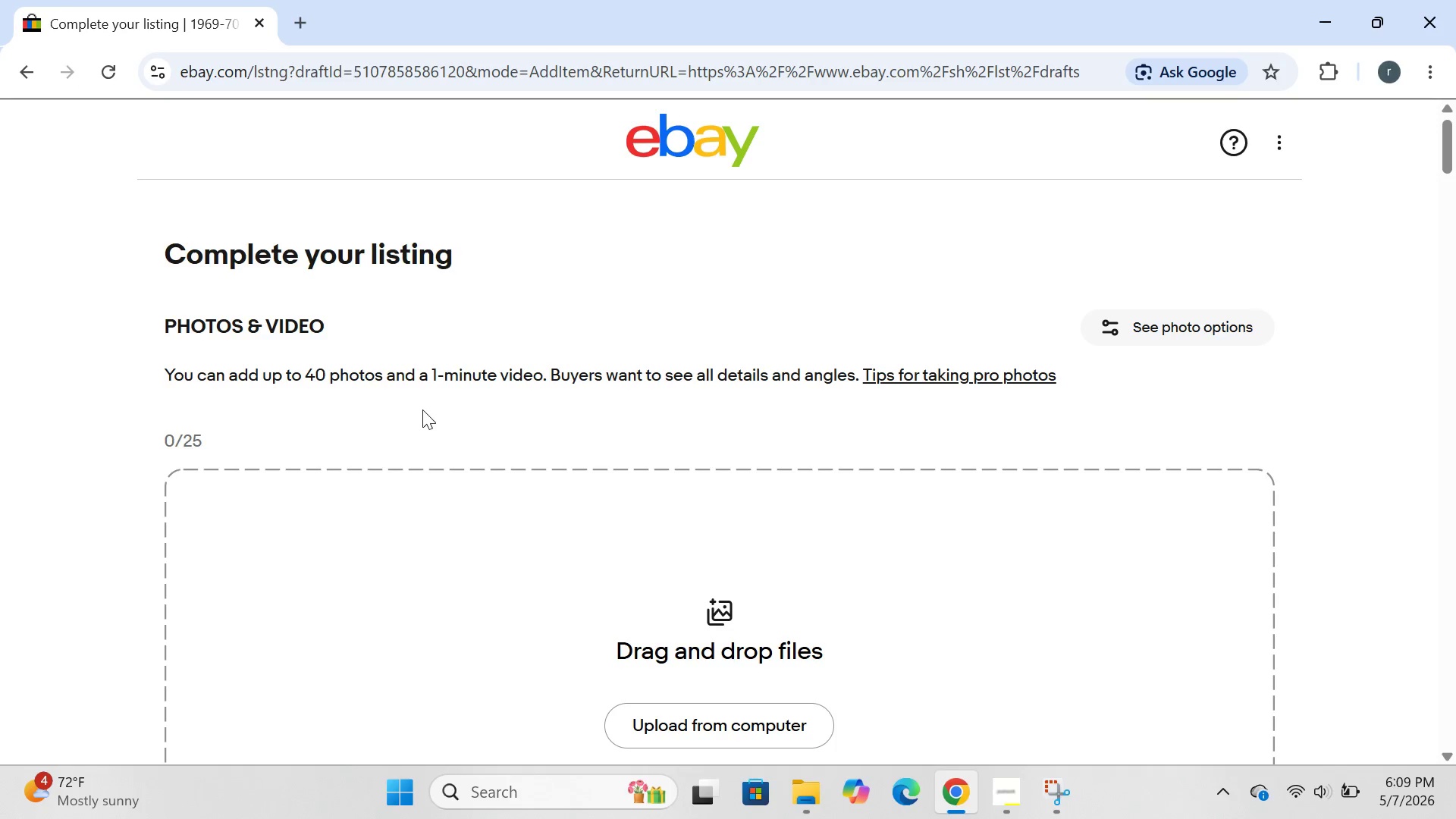 
left_click([766, 500])
 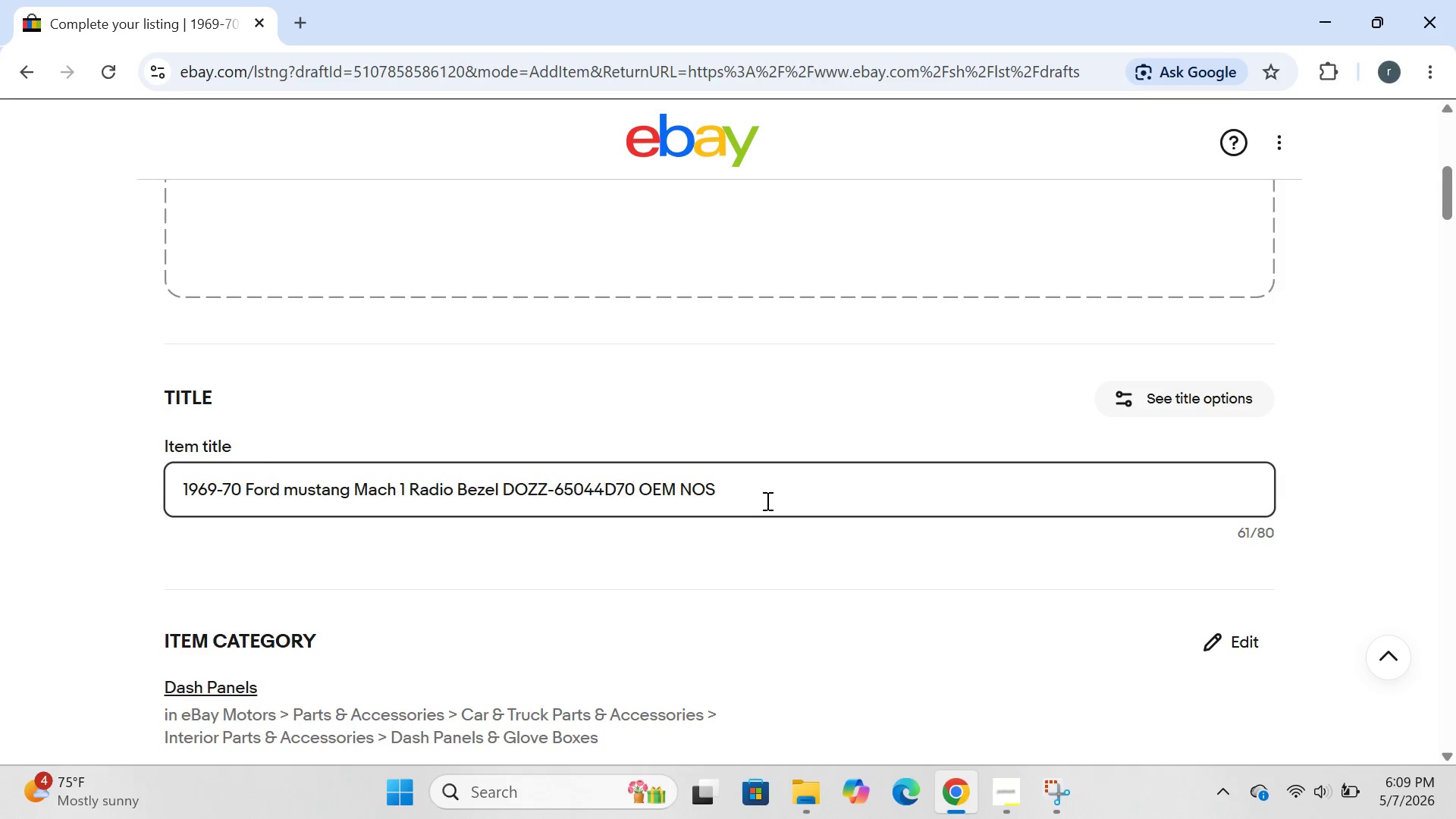 
key(Control+A)
 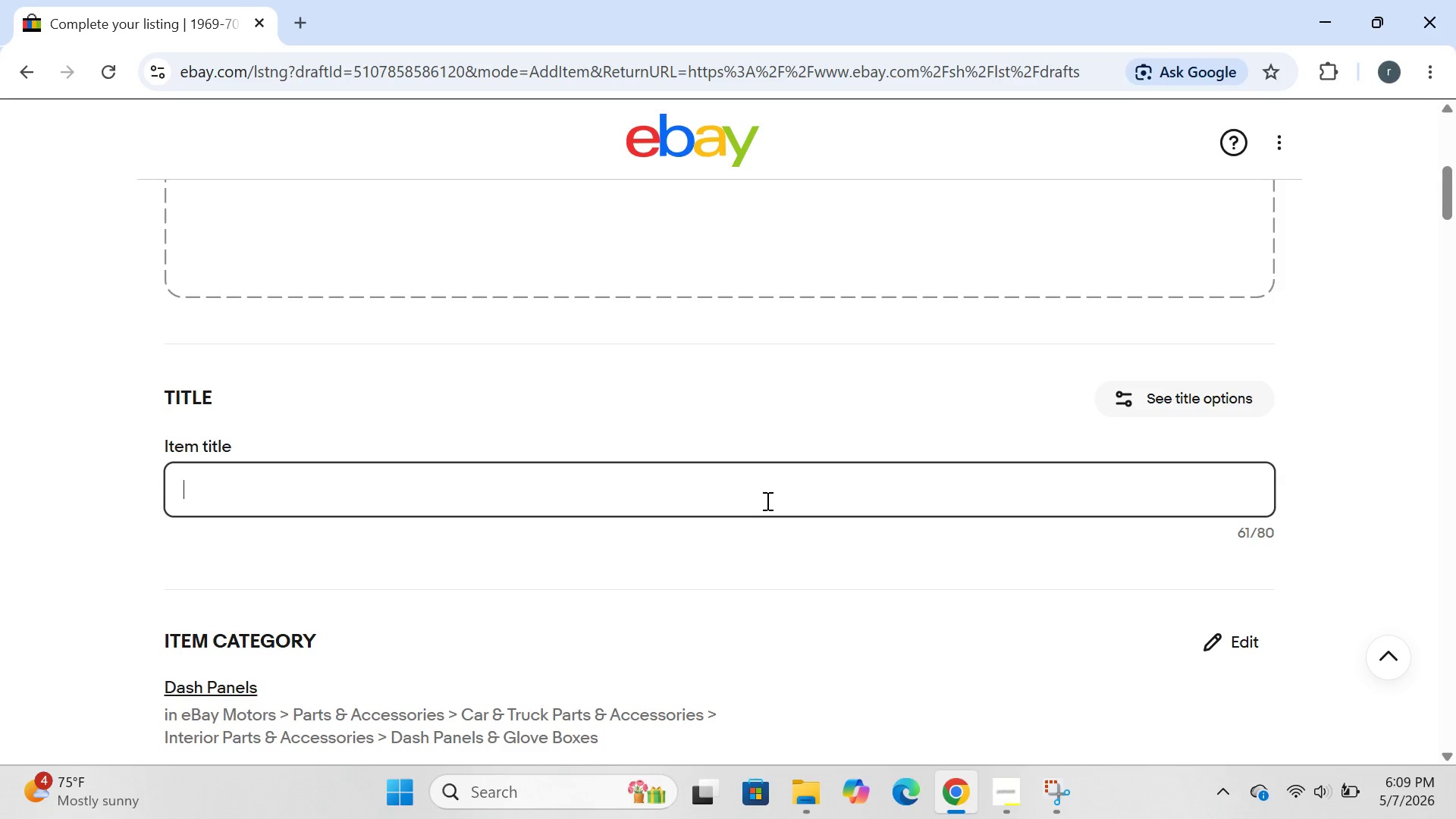 
key(Backspace)
 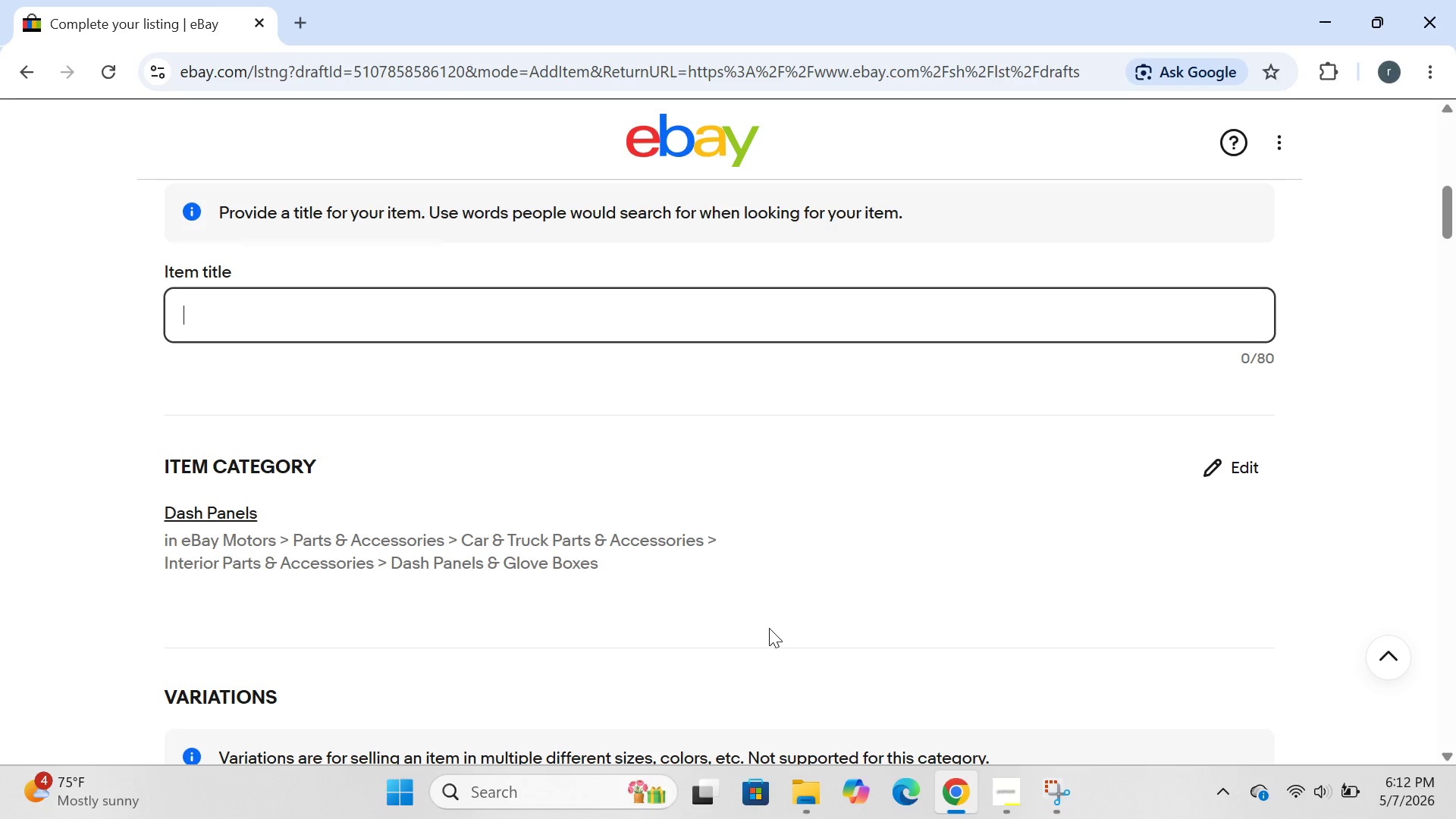 
wait(205.61)
 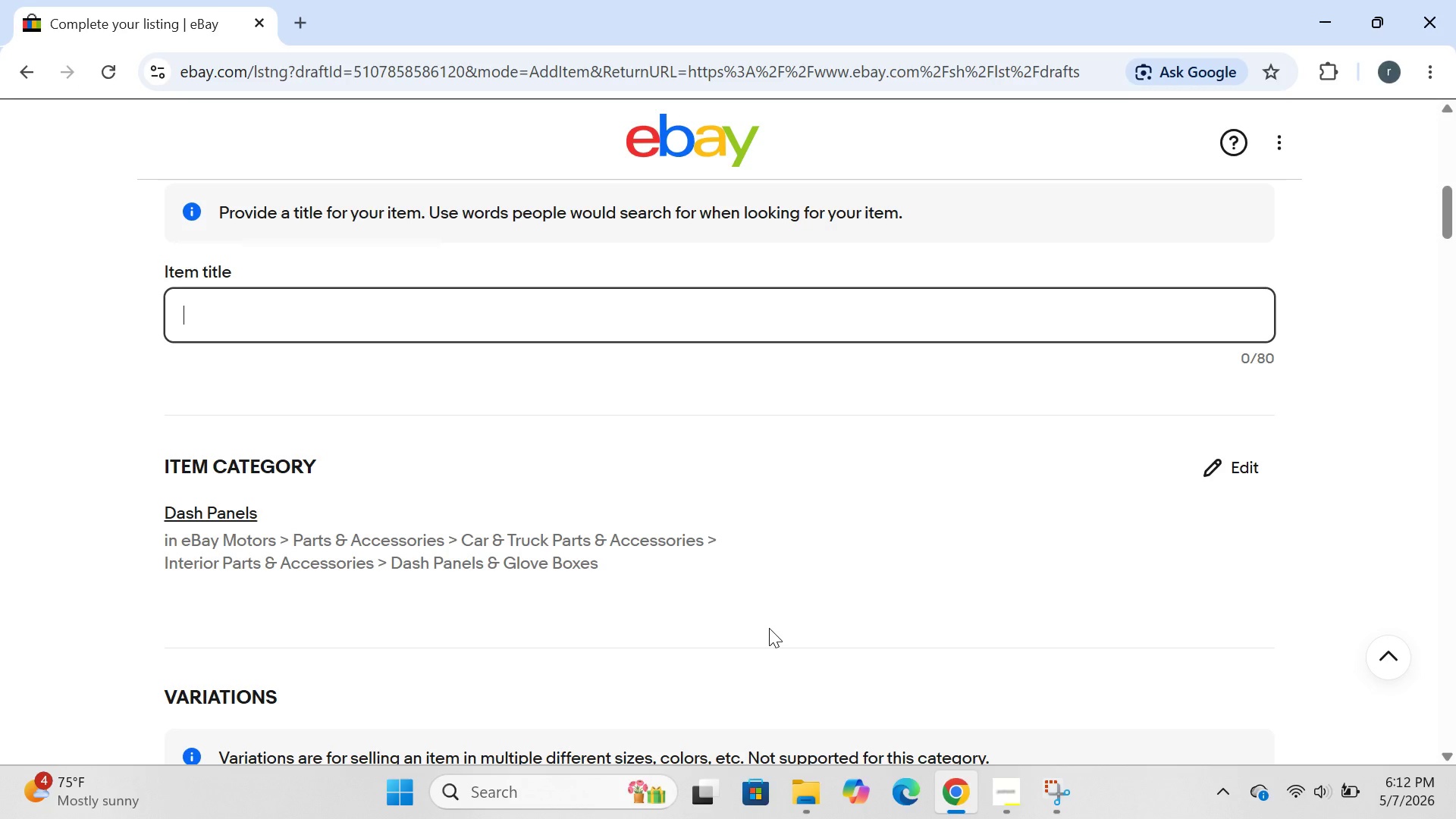 
type(Vanilla b)
key(Backspace)
type(b)
key(Backspace)
type(Bean Ras)
 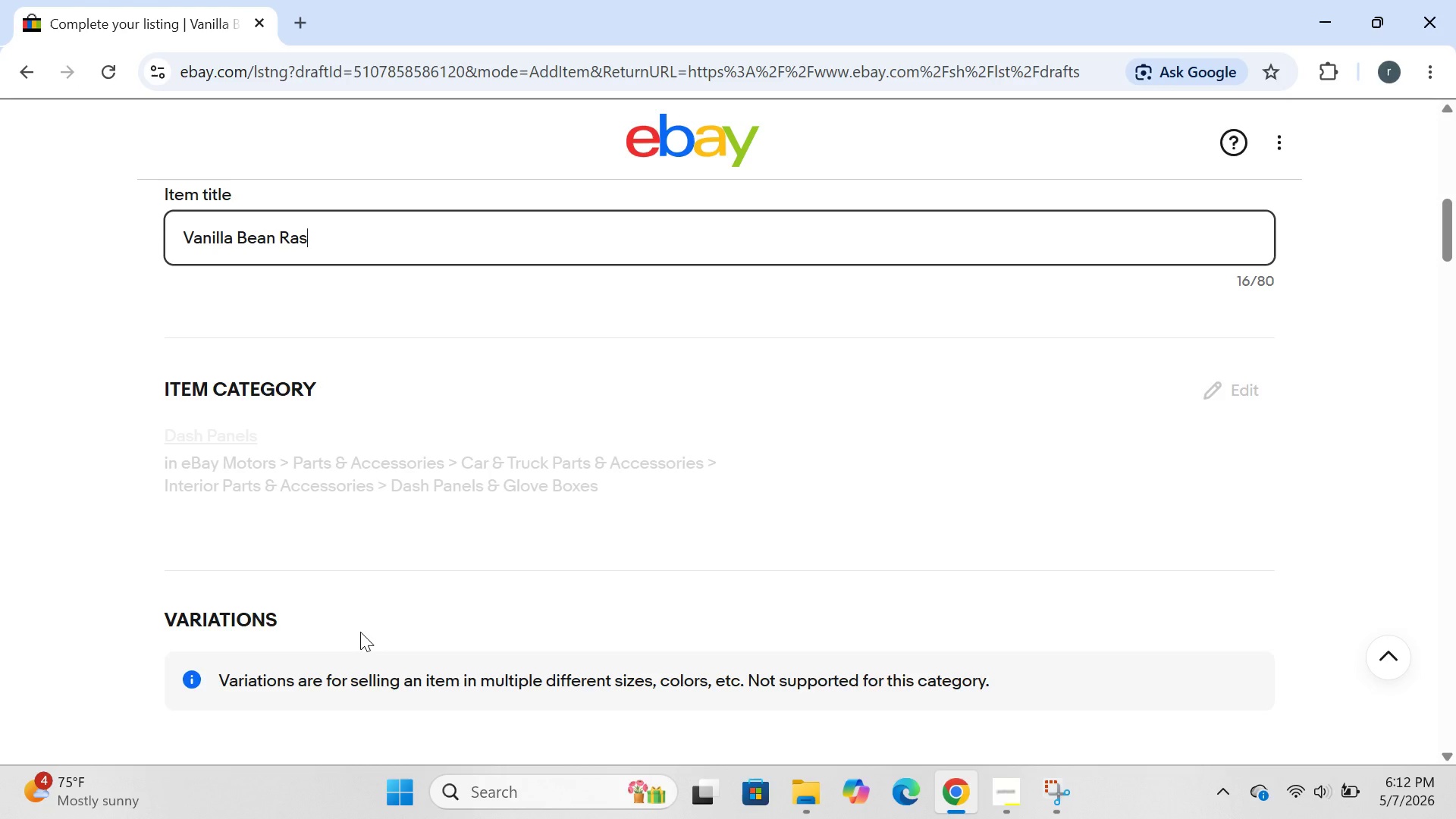 
type(pberry )
 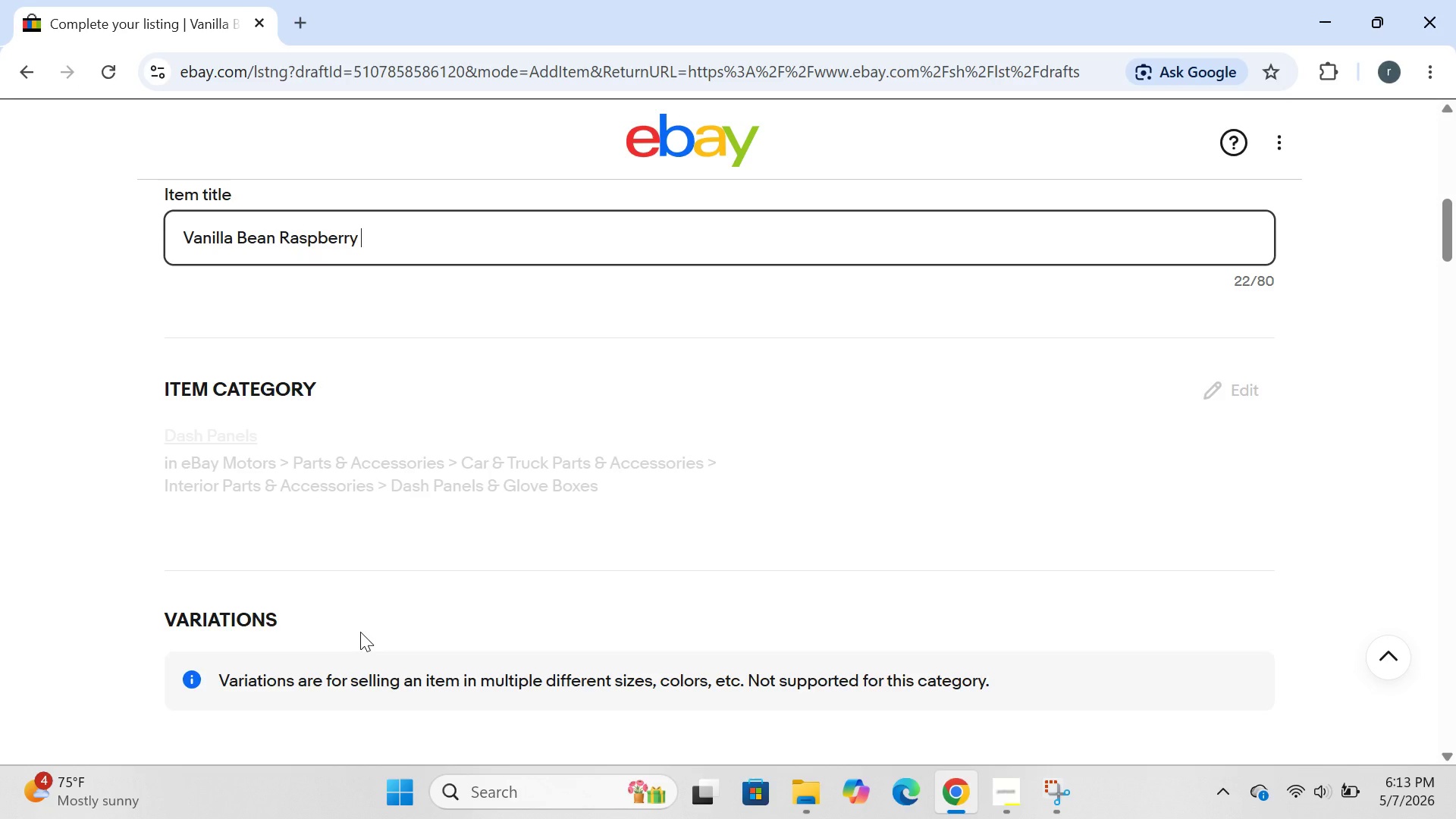 
type(Handcrafted Mac)
 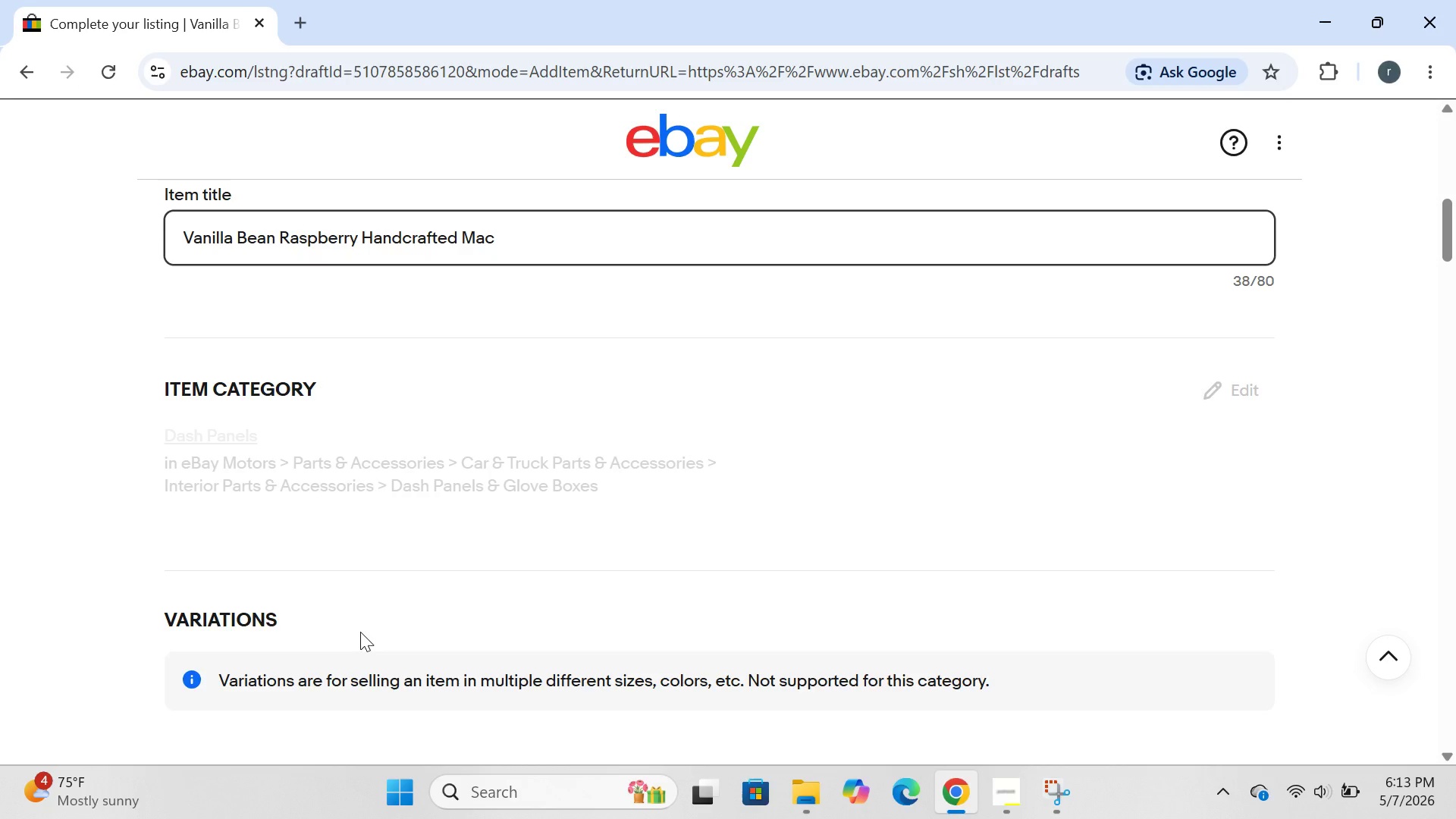 
type(aron )
 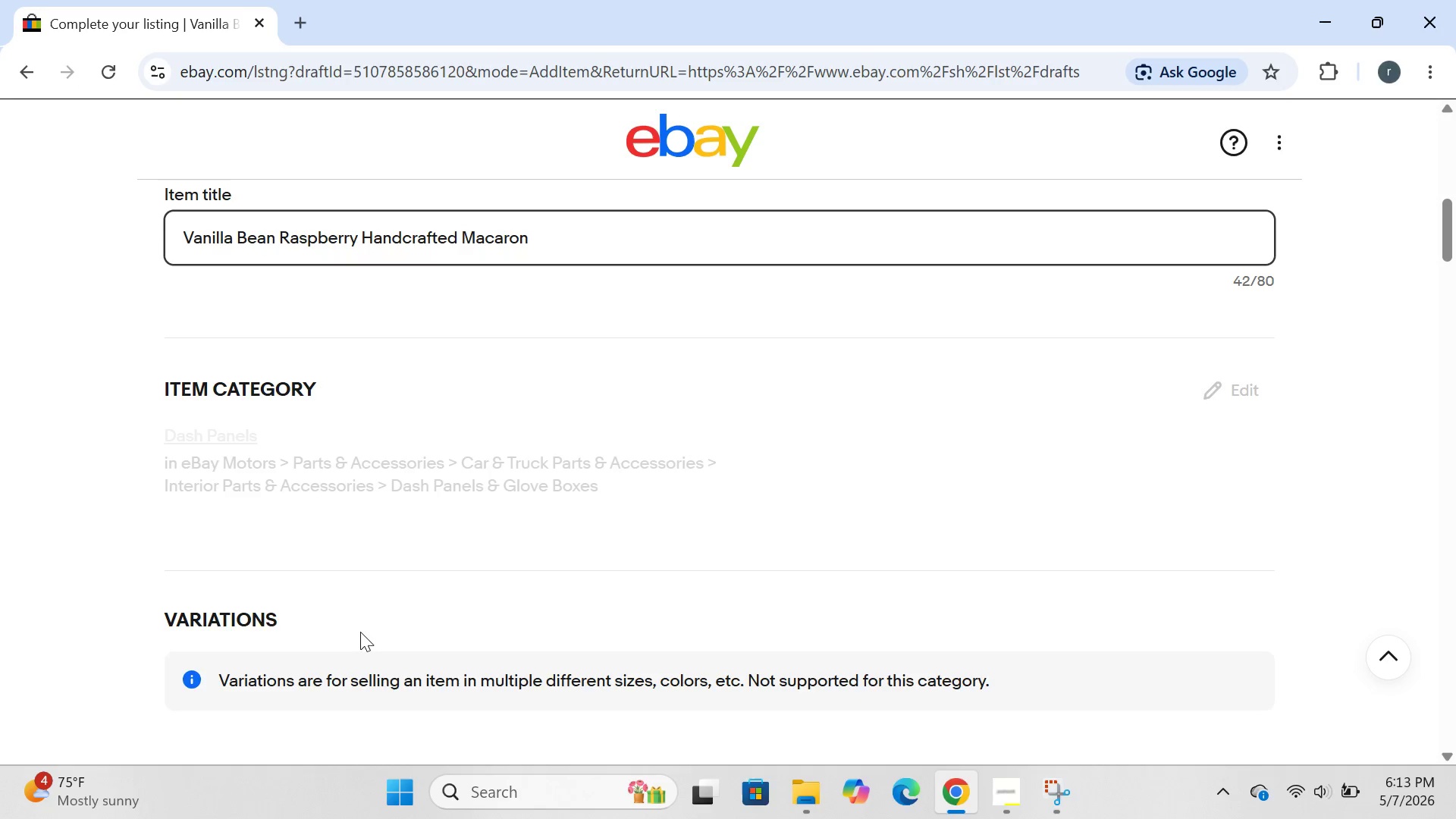 
type(gi)
 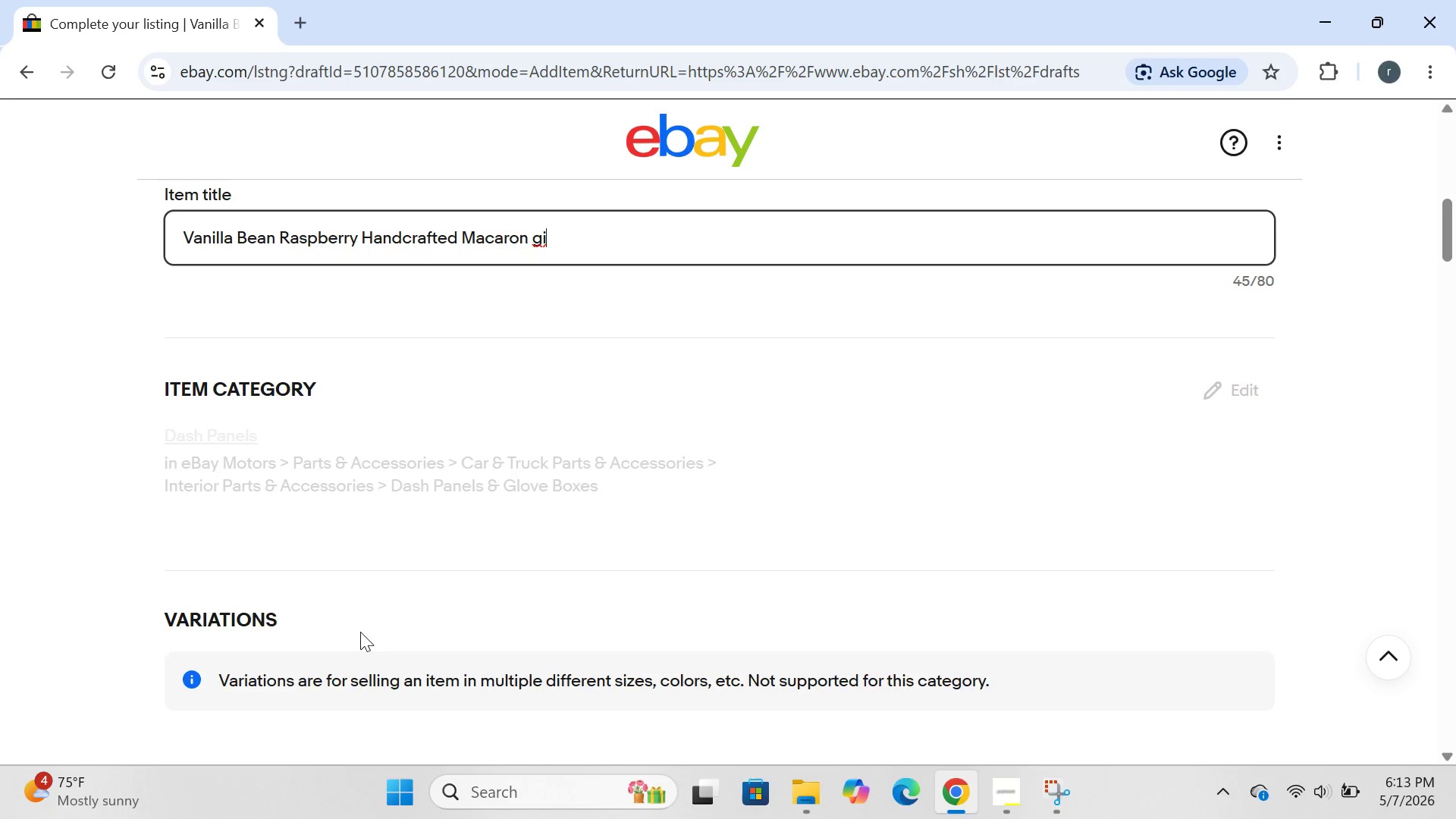 
key(Backspace)
key(Backspace)
type(Gift Box)
 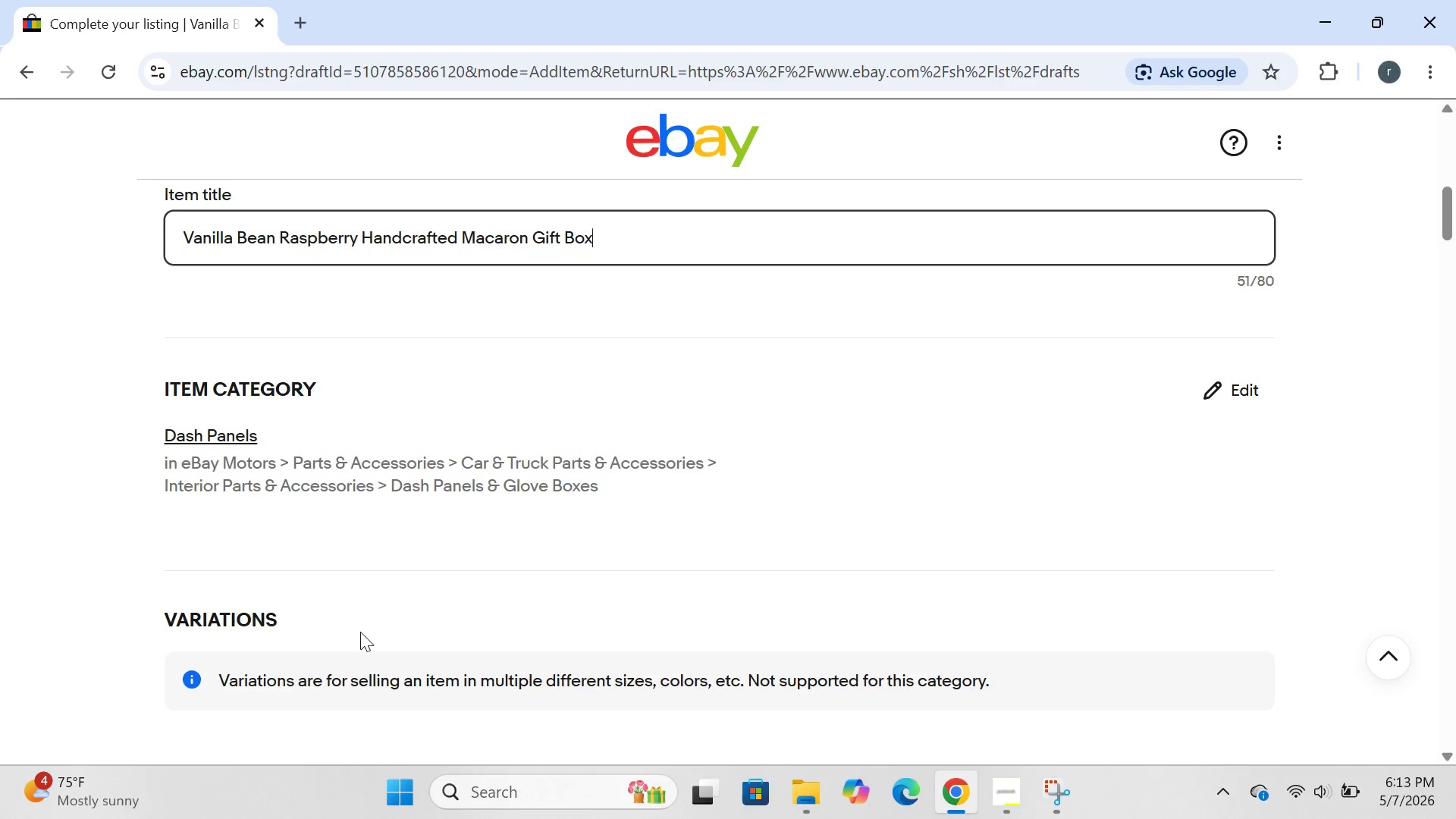 
wait(20.86)
 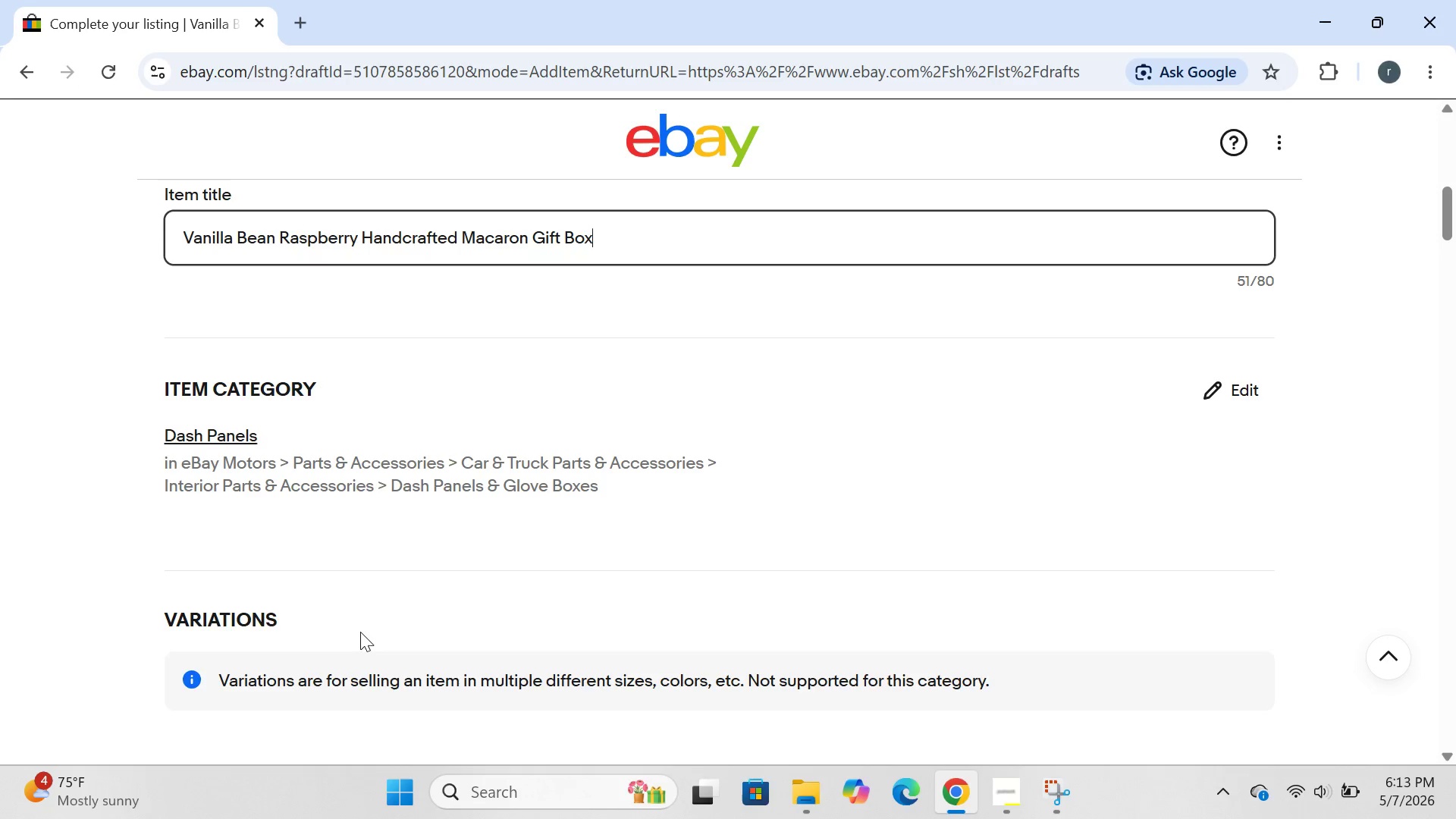 
left_click([362, 230])
 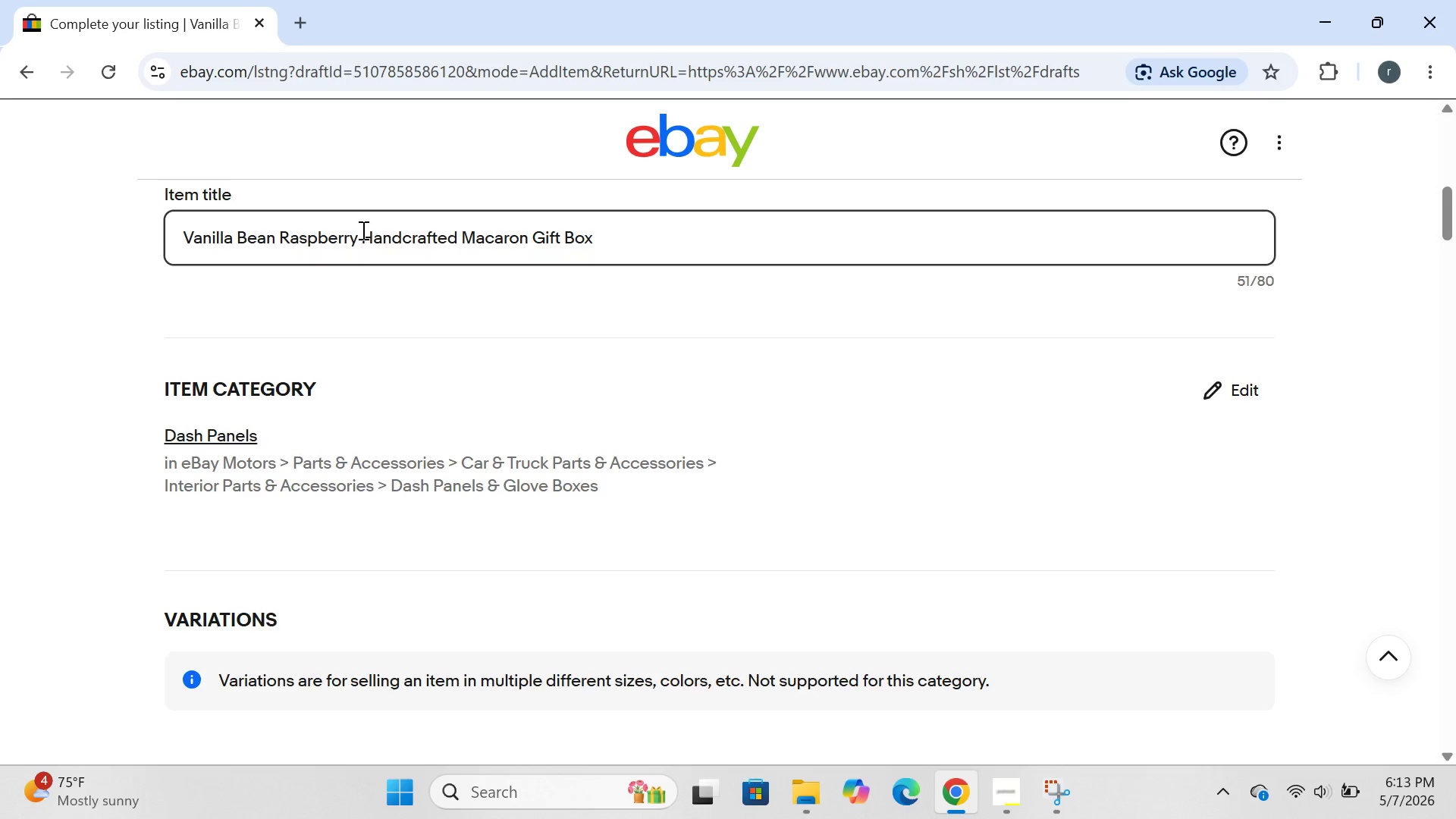 
type(Gourment )
 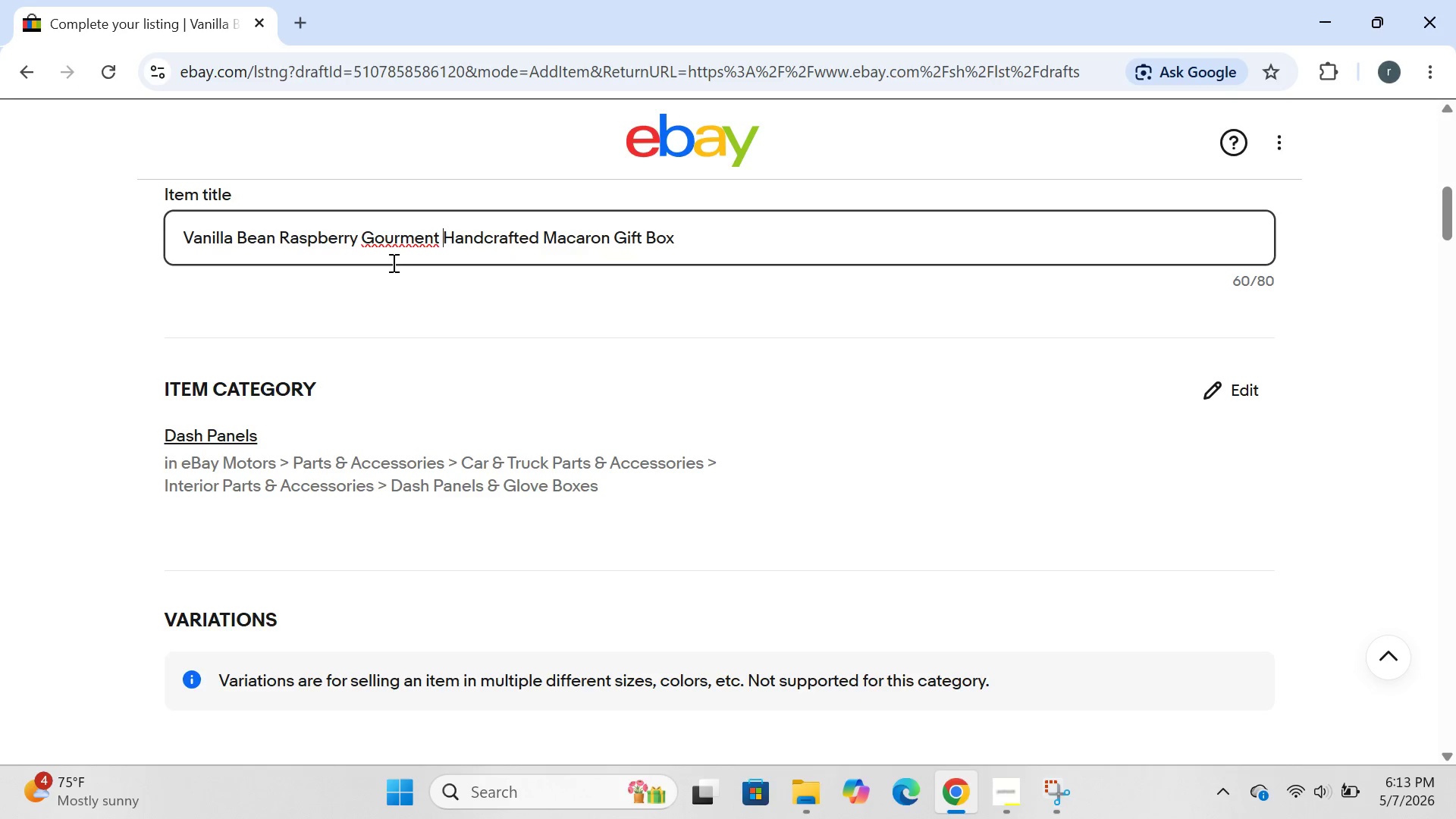 
wait(8.16)
 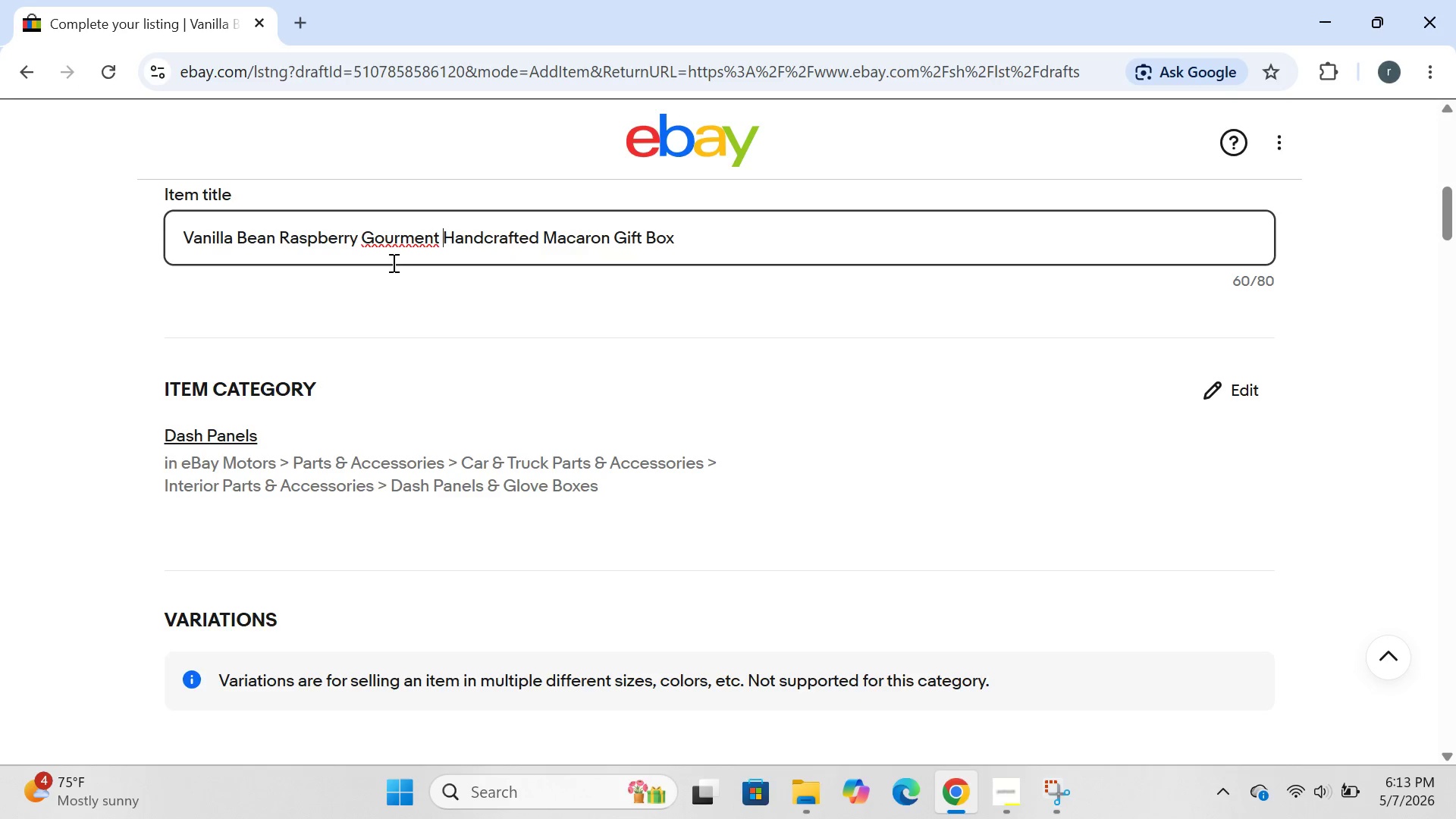 
left_click([431, 243])
 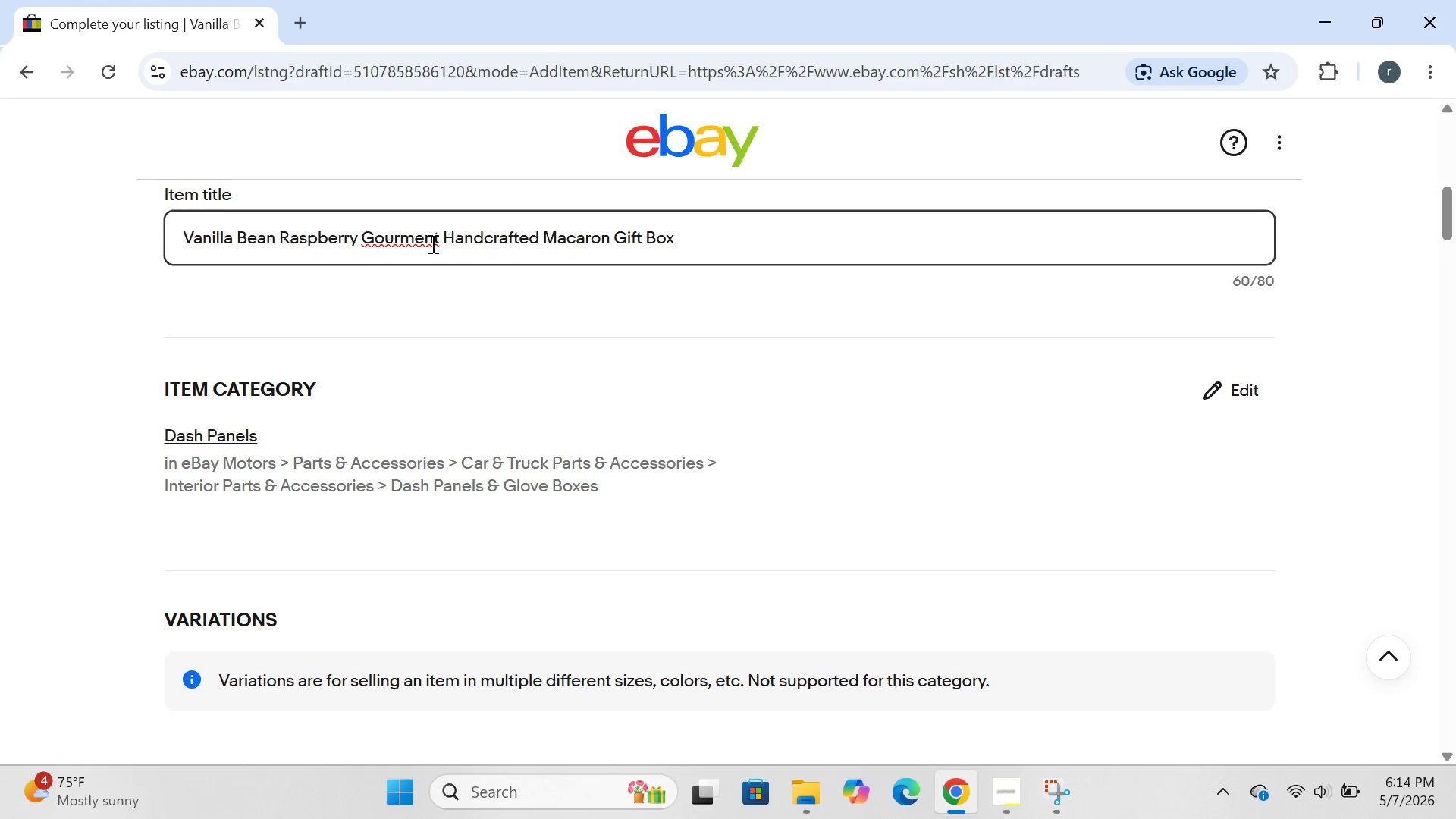 
key(Backspace)
 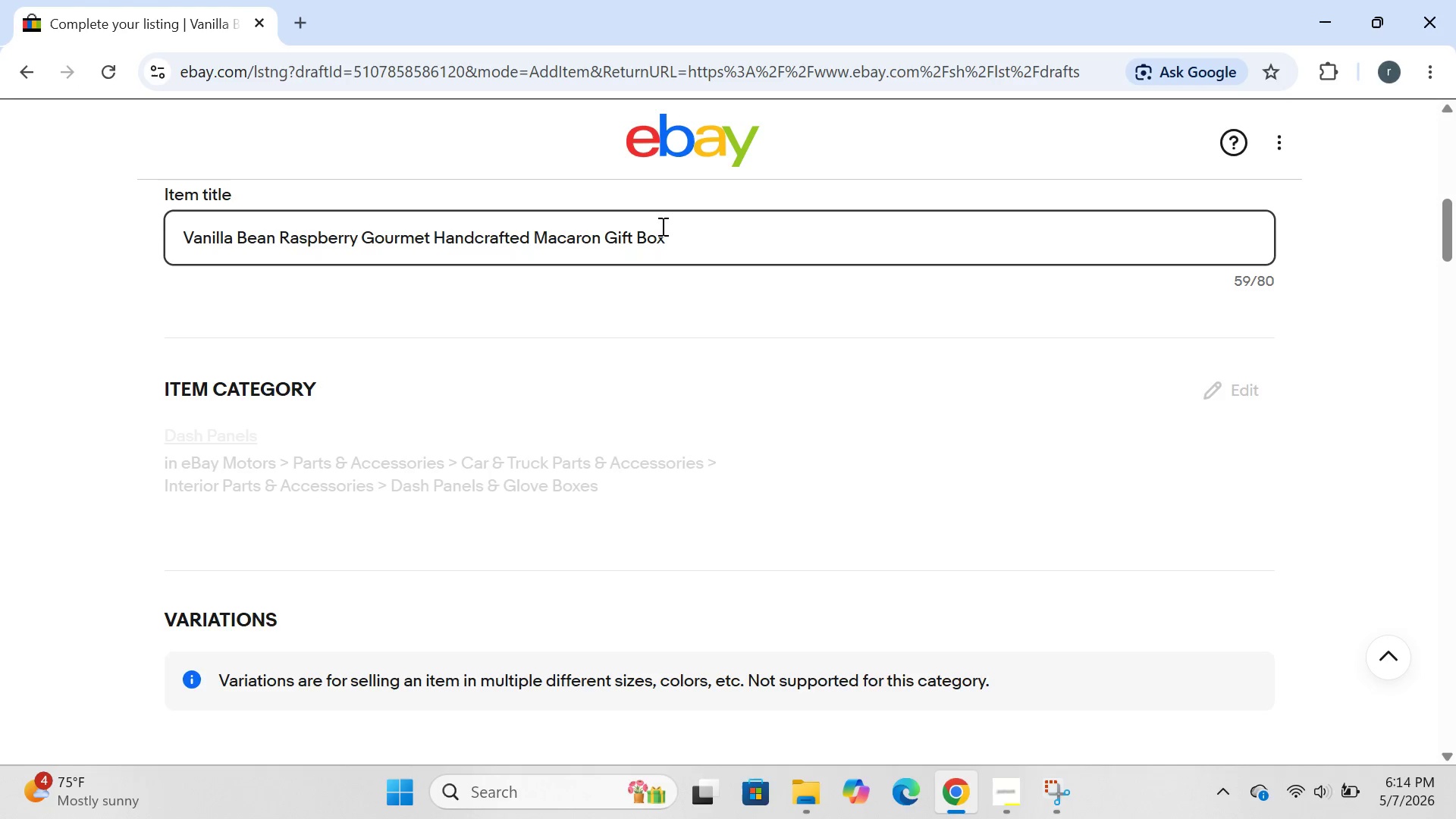 
left_click([669, 233])
 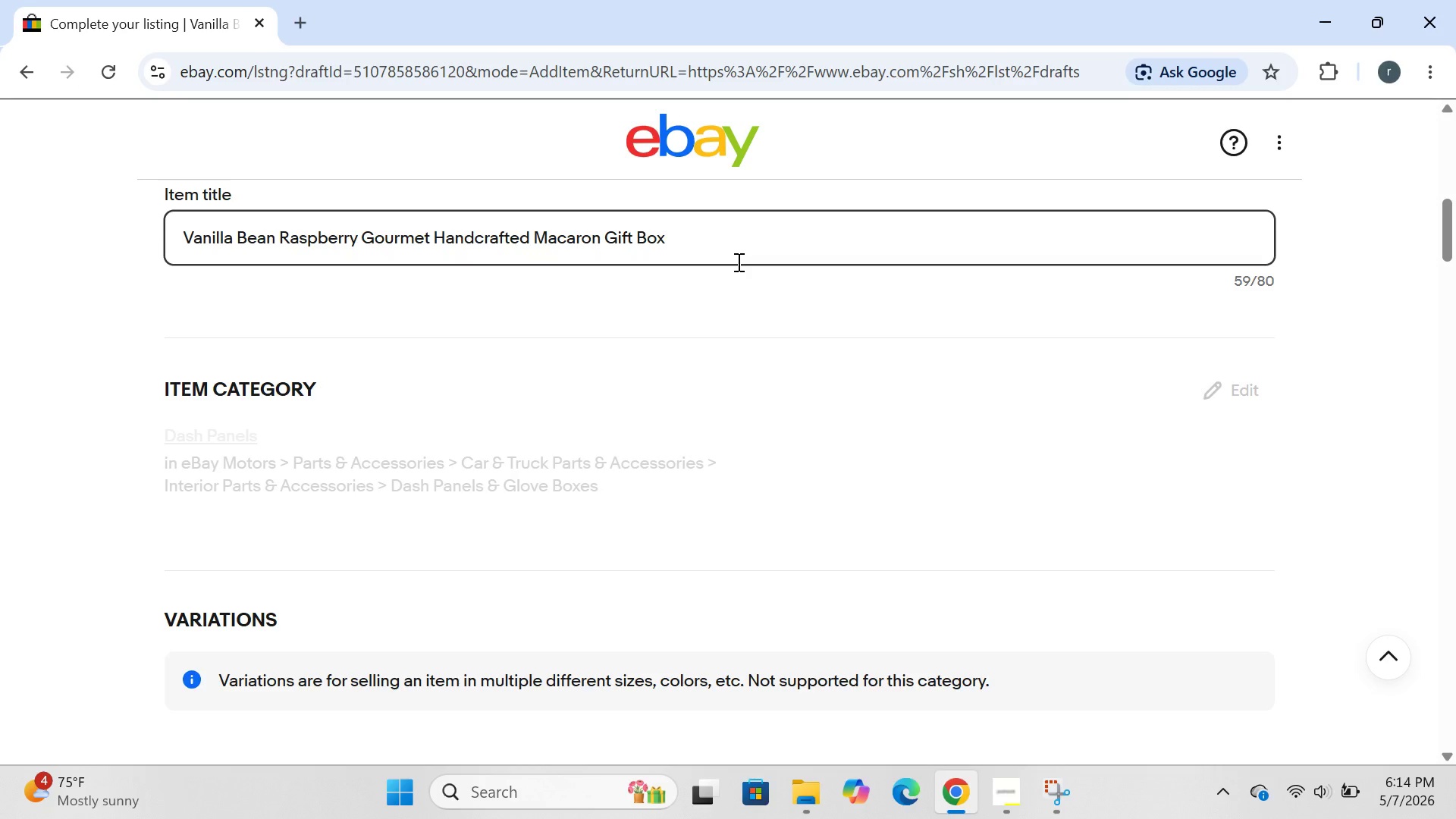 
wait(5.17)
 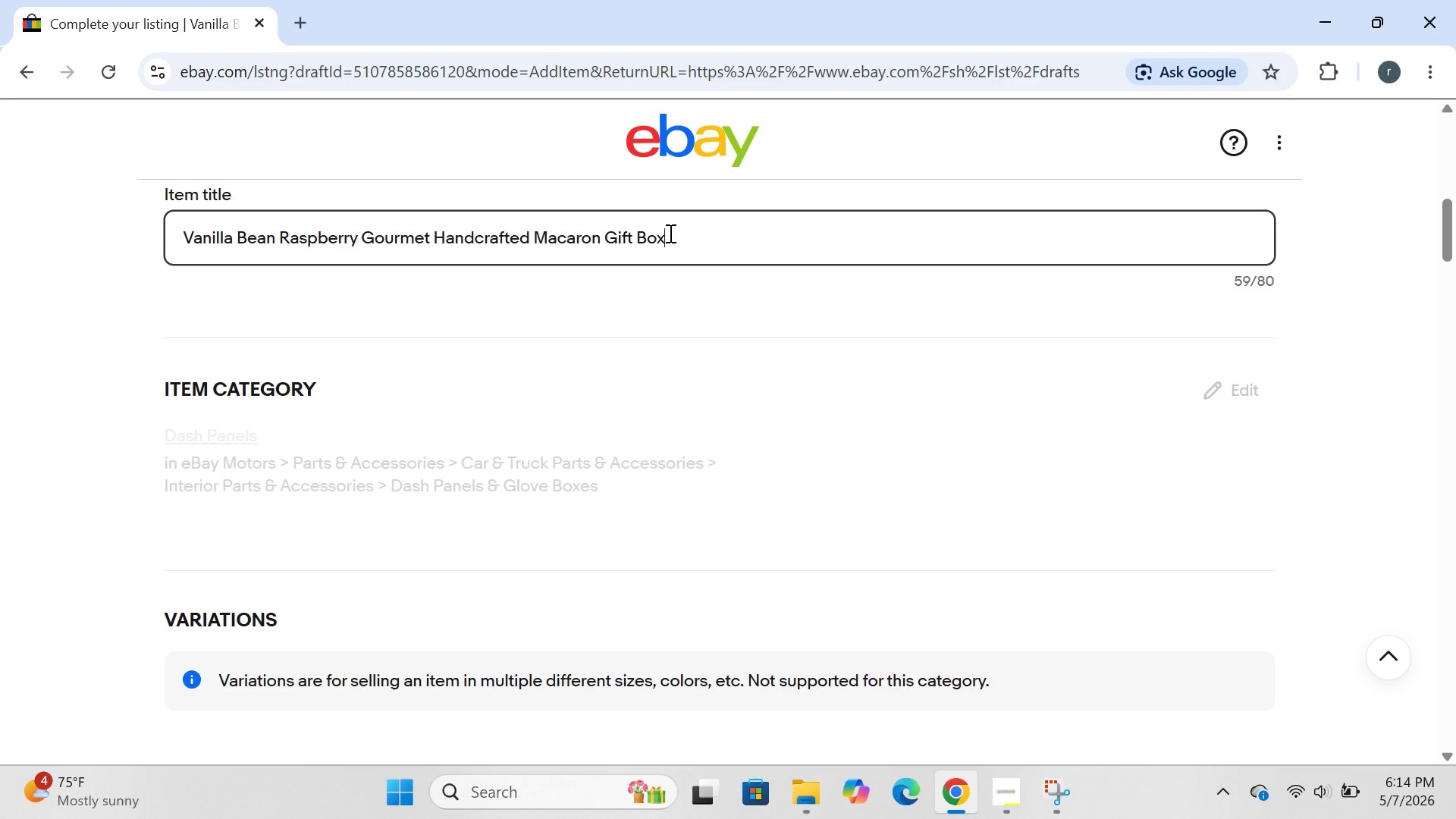 
type( 8.5 oz)
 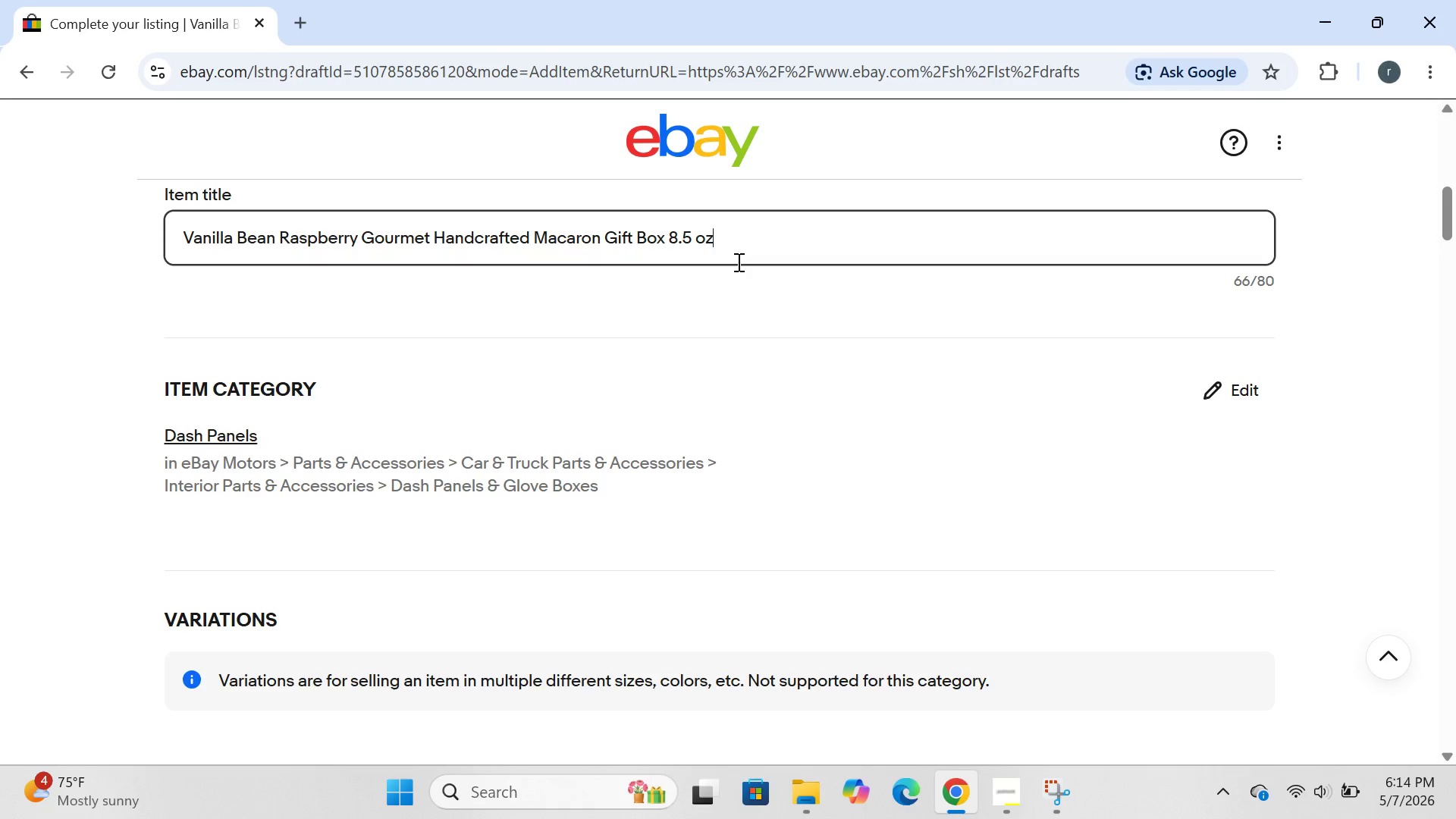 
wait(10.31)
 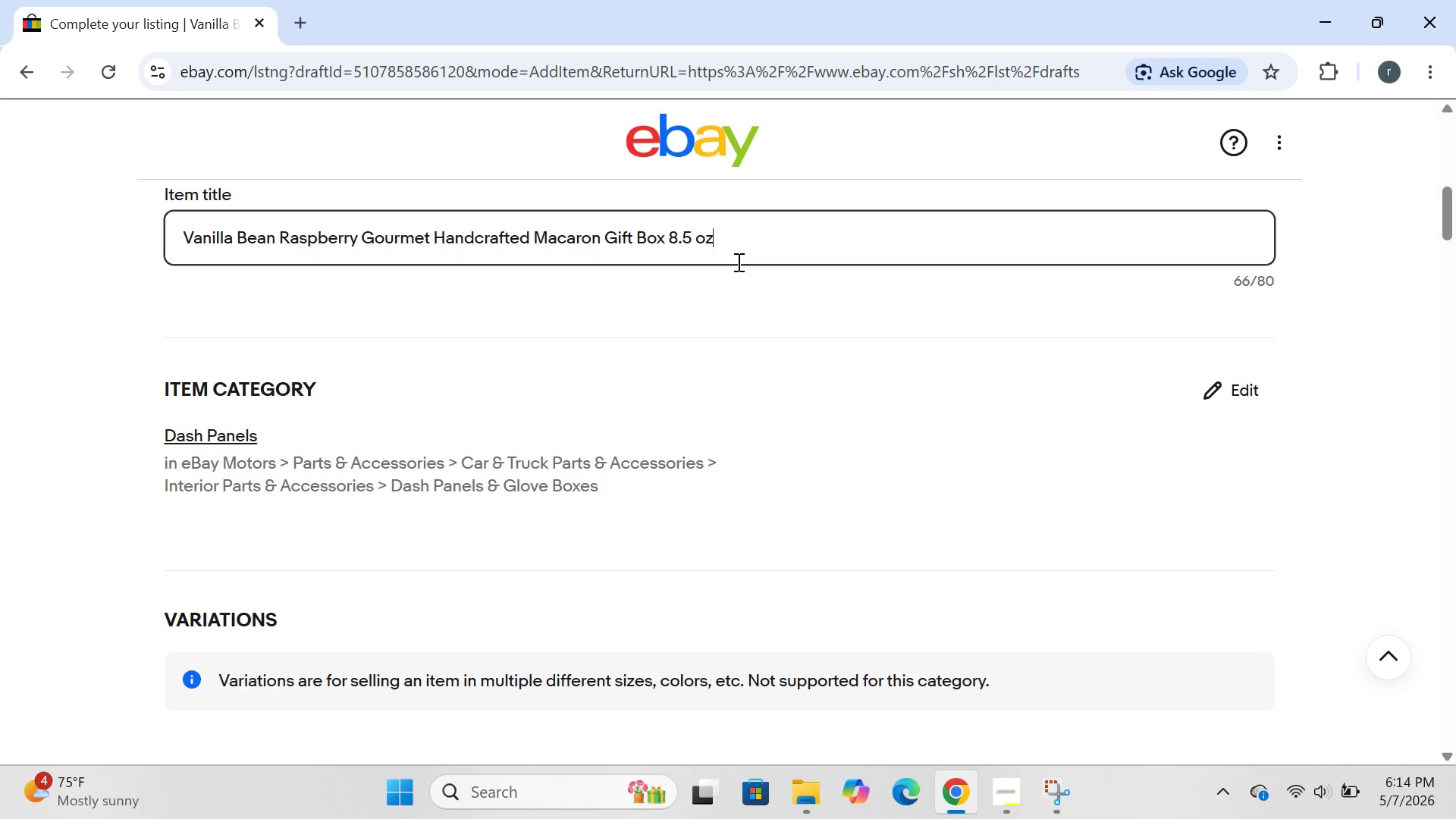 
left_click([688, 236])
 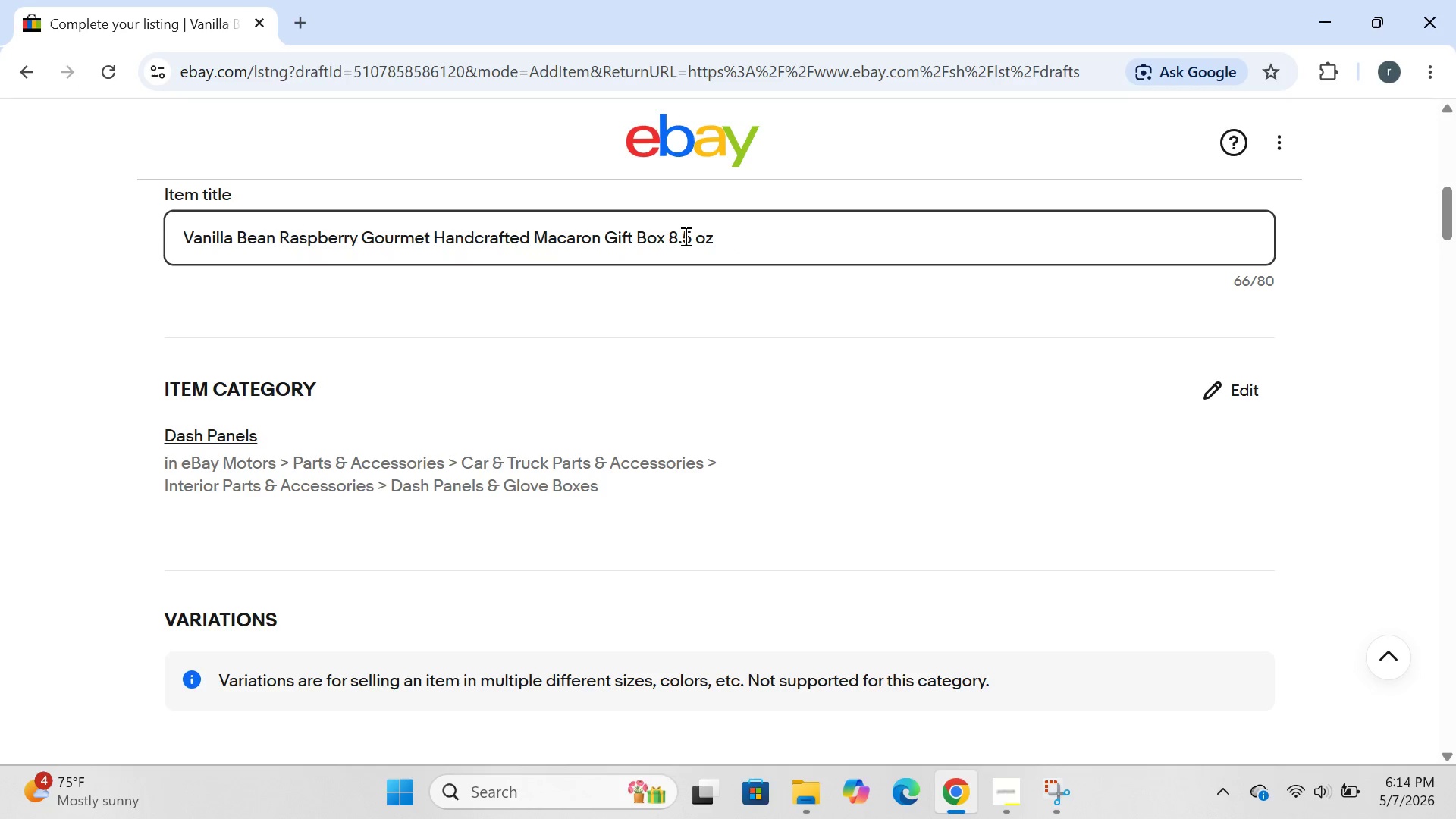 
left_click([684, 236])
 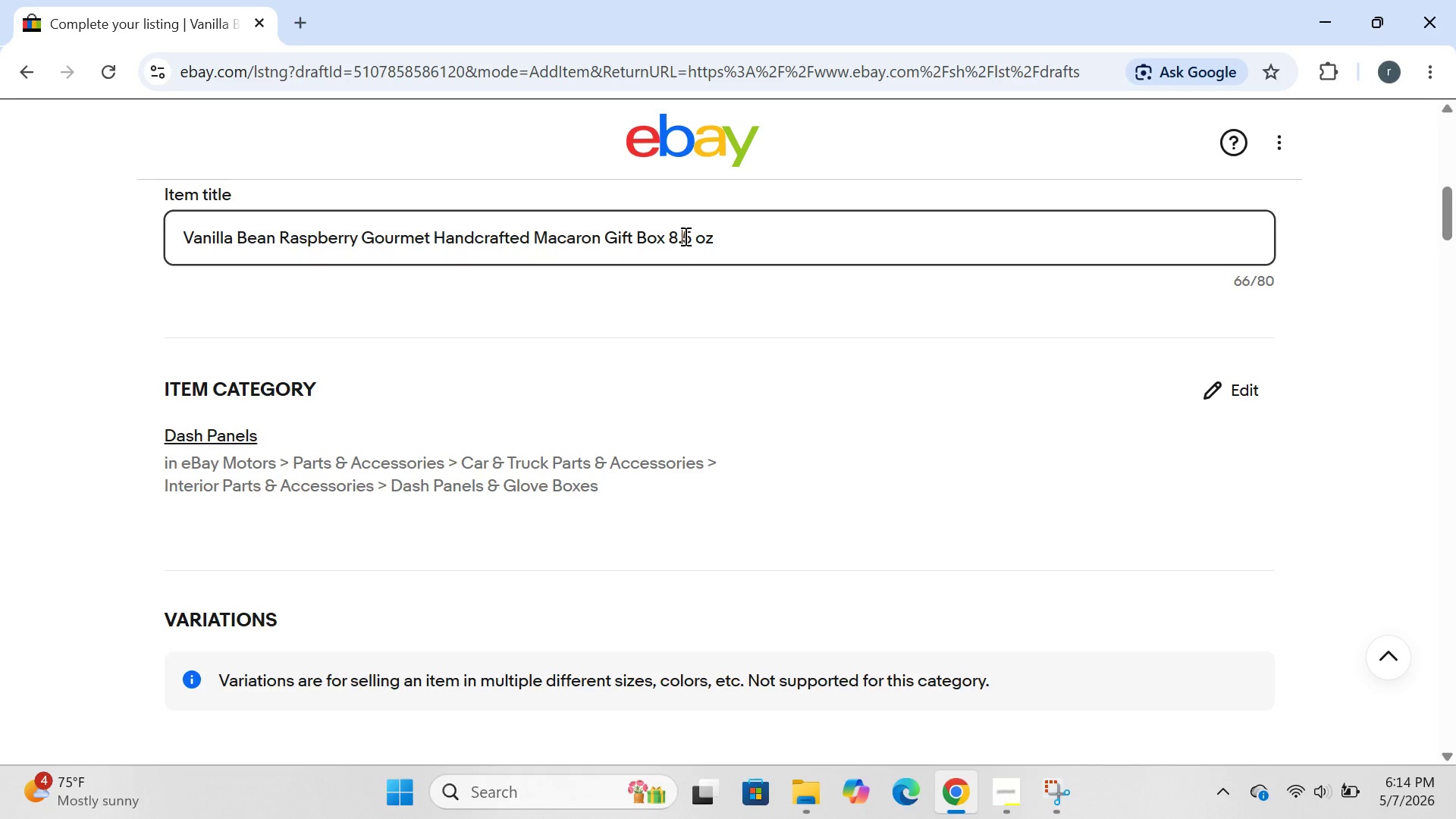 
key(Space)
 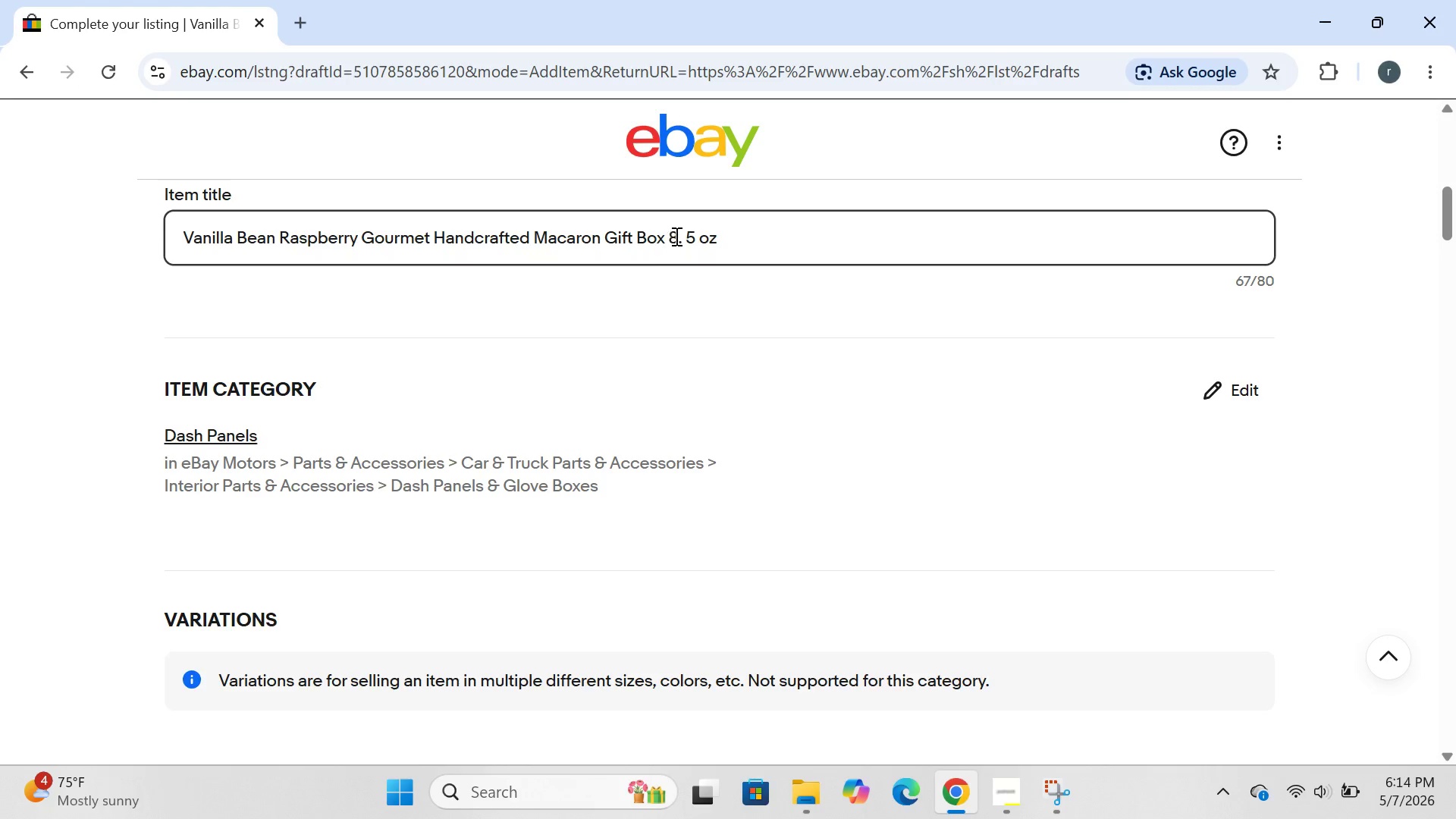 
left_click([673, 239])
 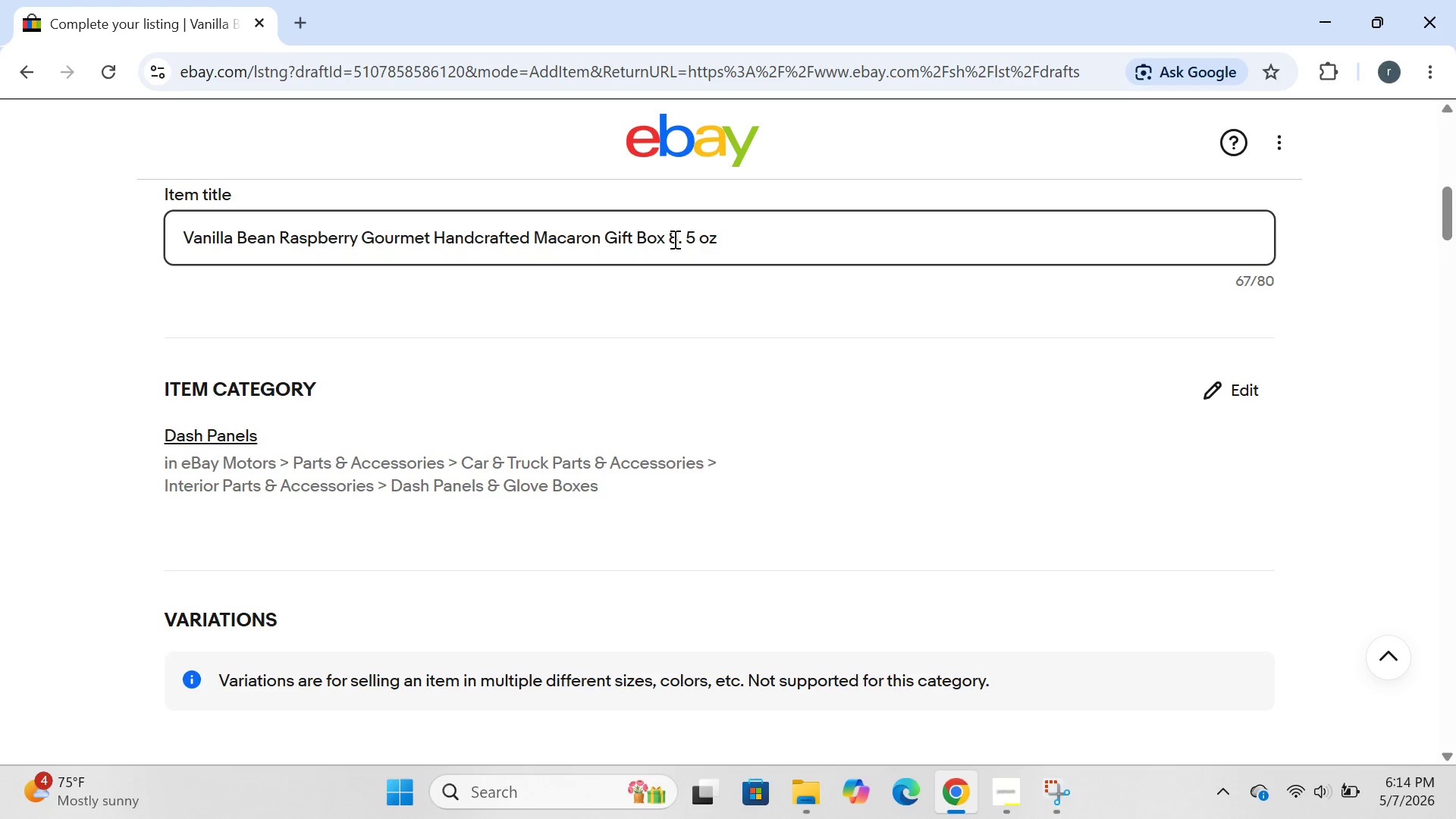 
key(Space)
 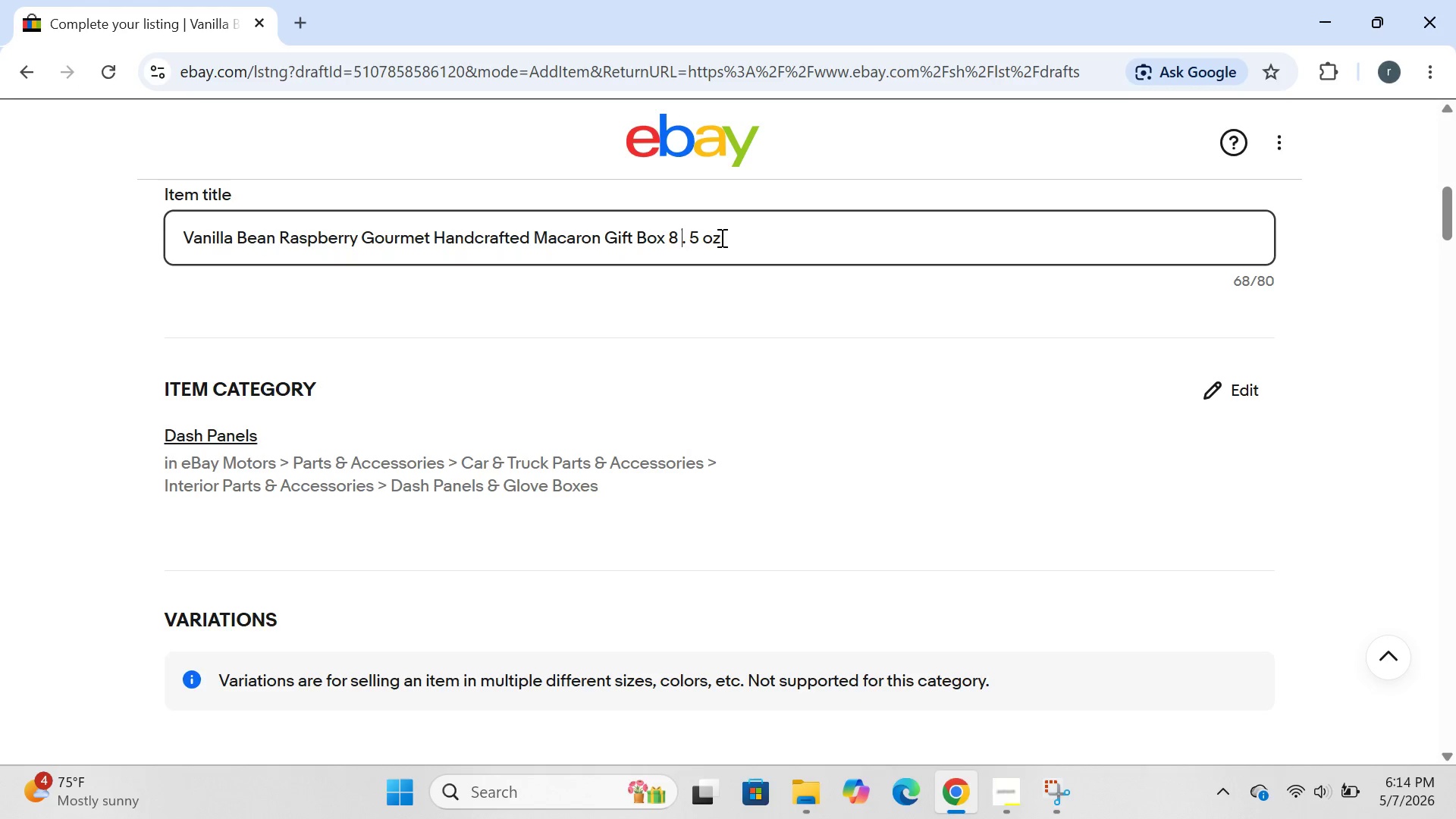 
key(Space)
 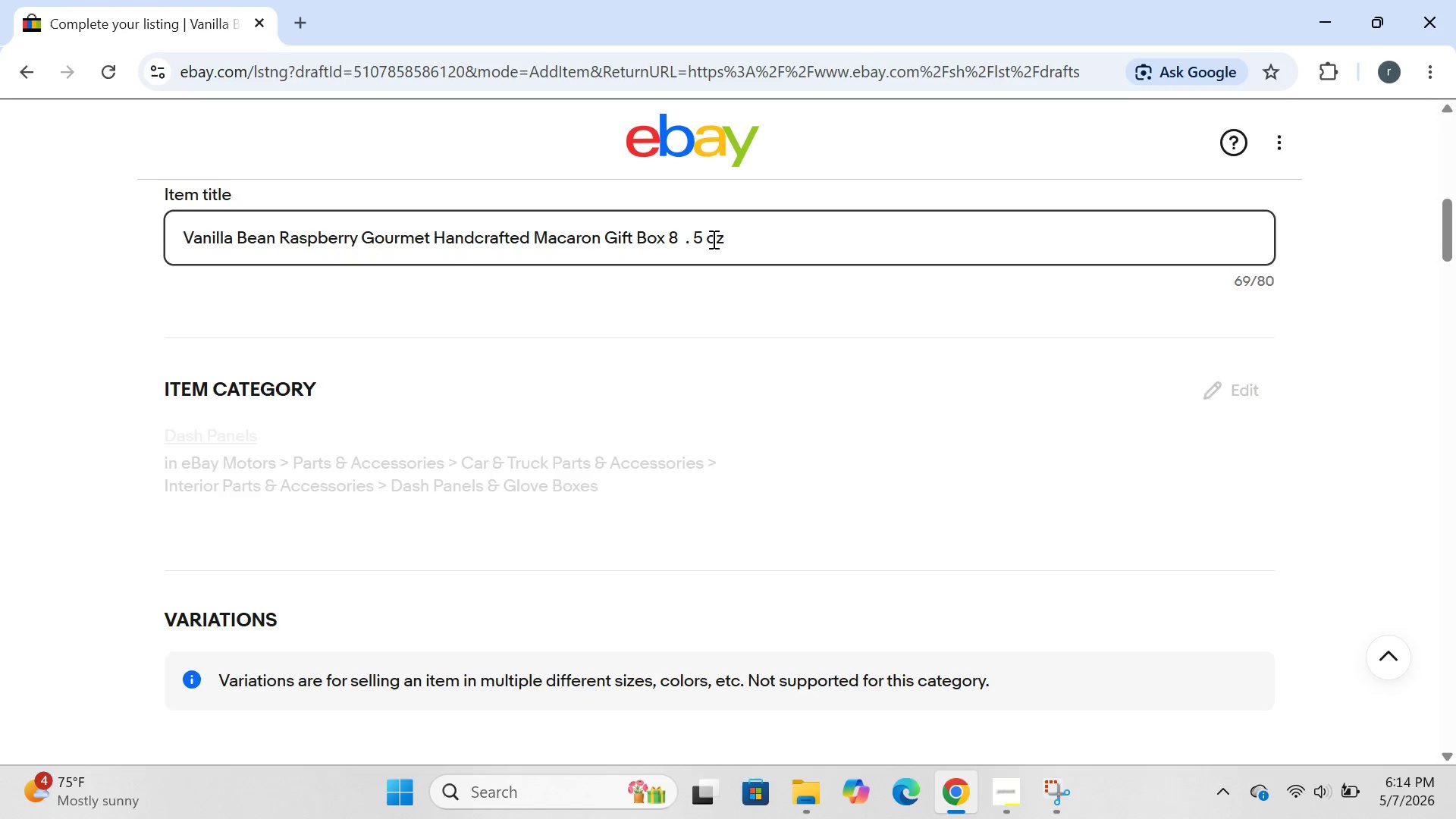 
key(Backspace)
 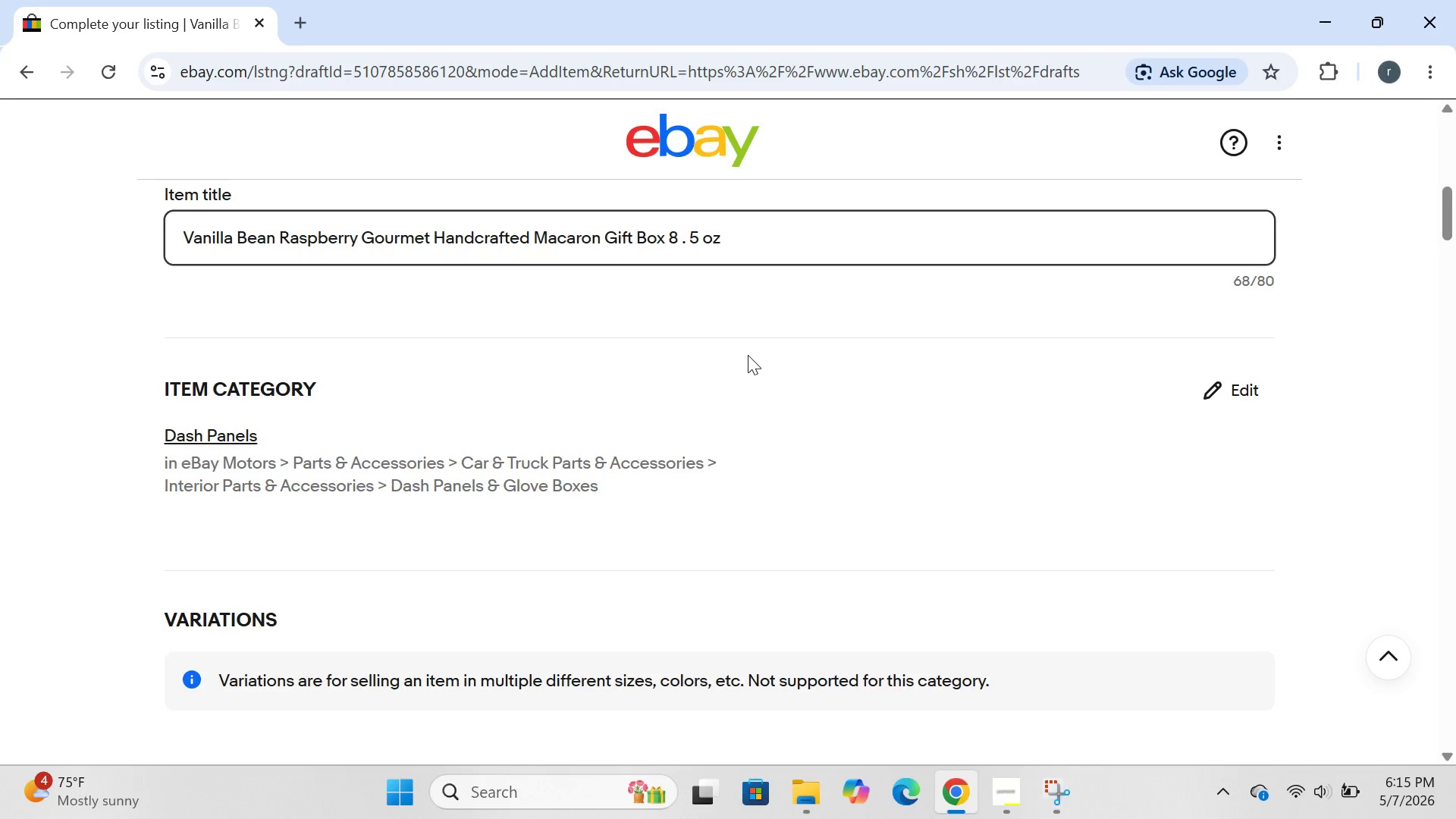 
wait(34.16)
 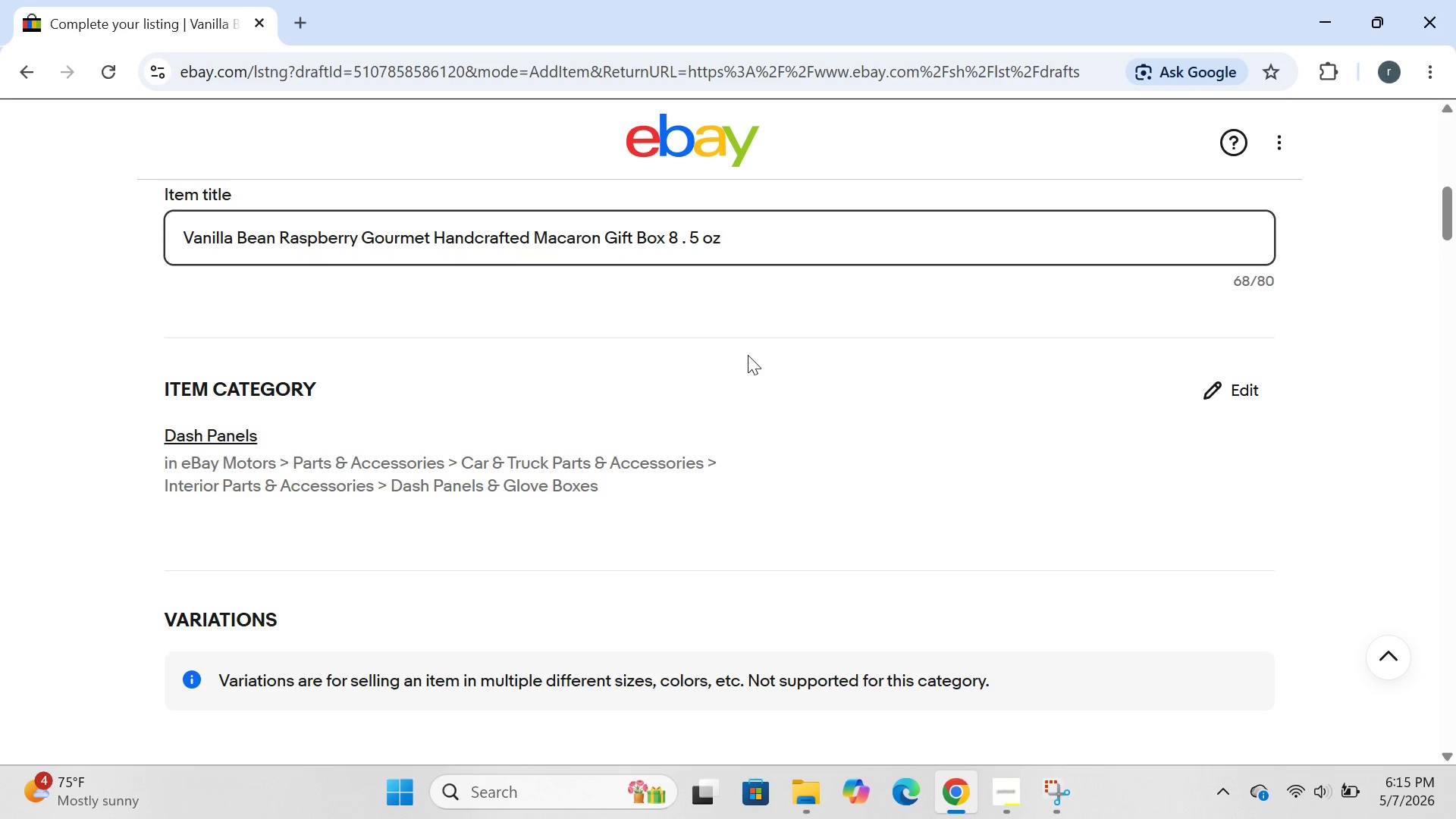 
left_click([1225, 371])
 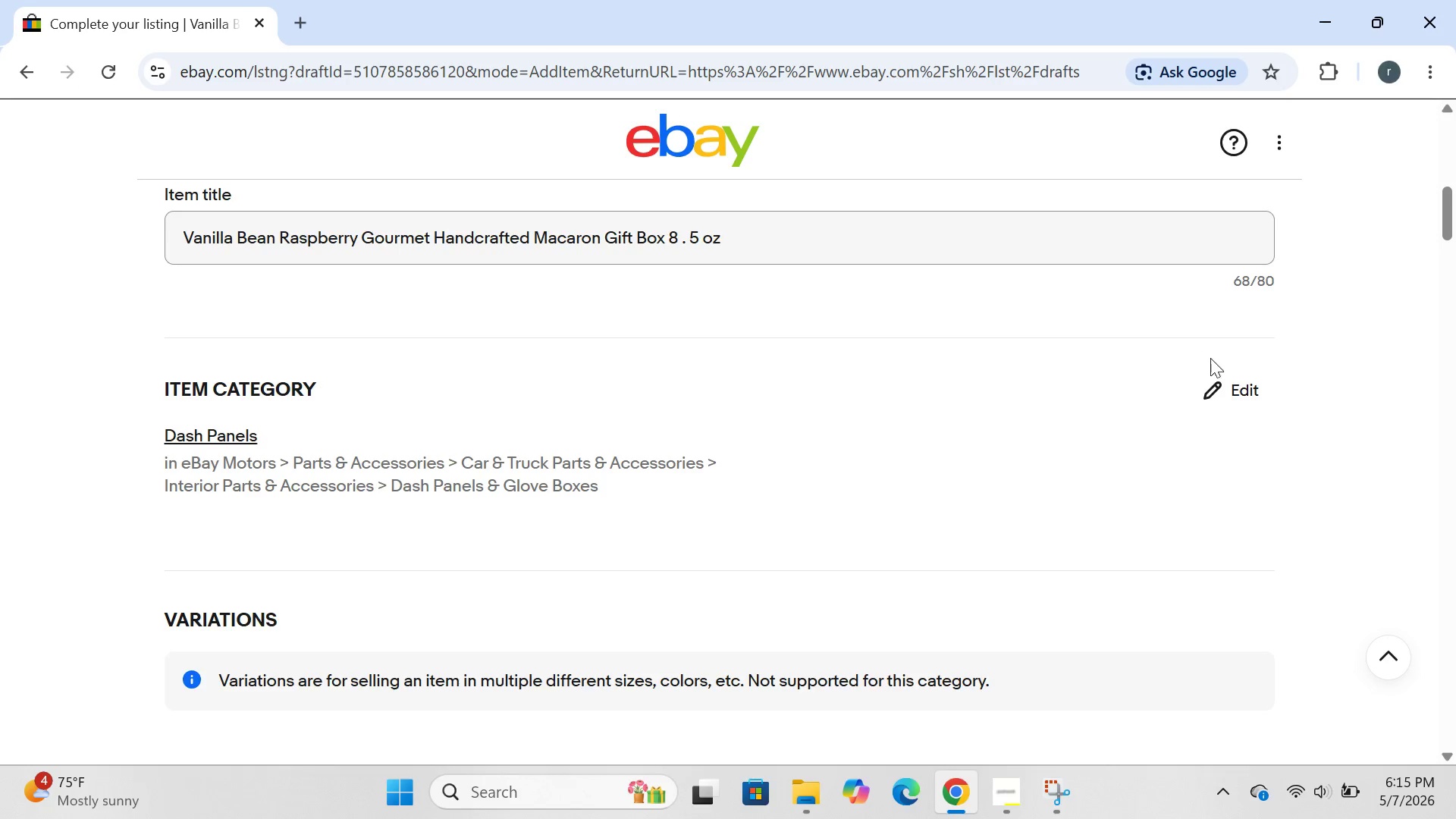 
left_click([1216, 383])
 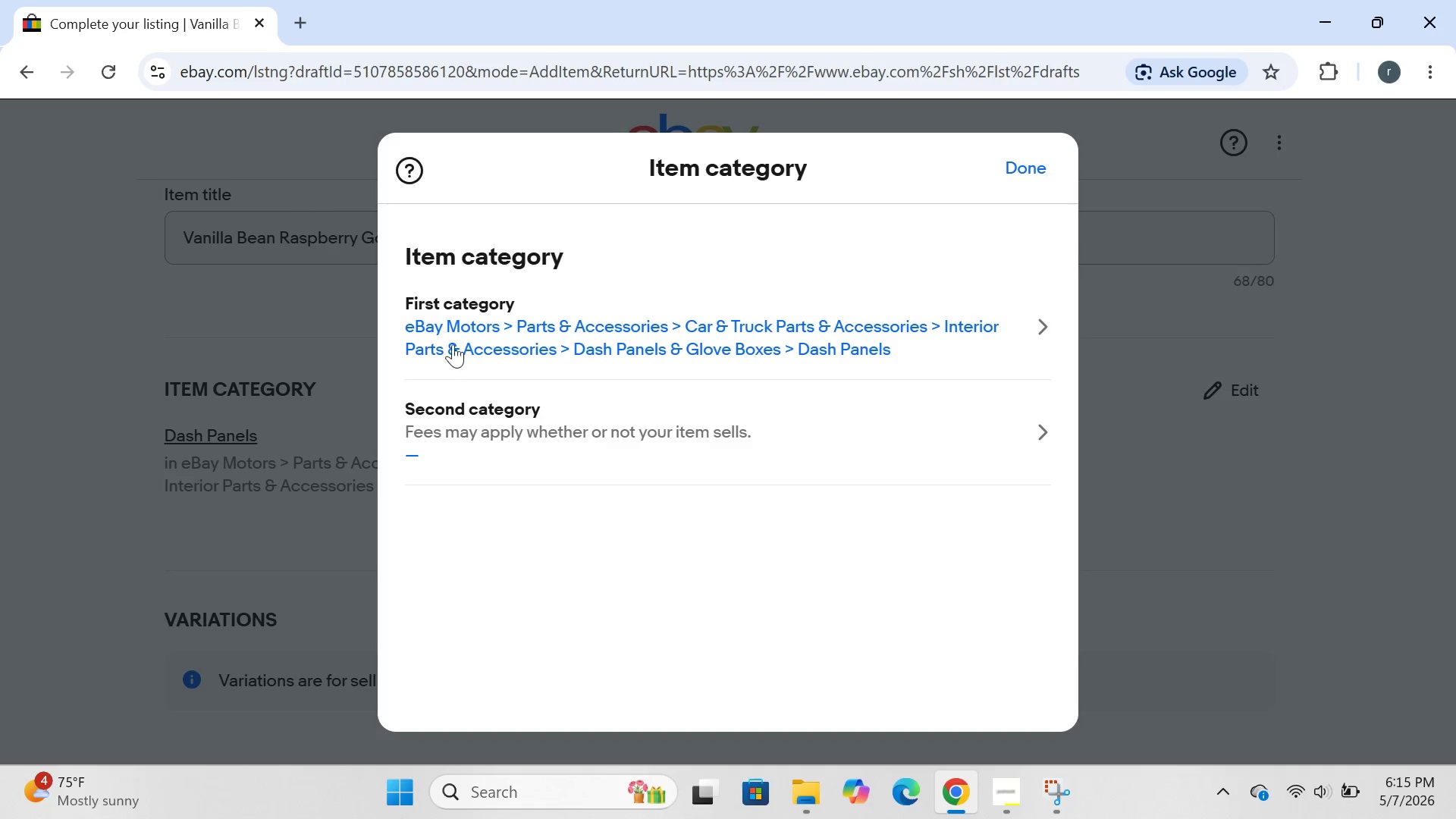 
left_click([435, 331])
 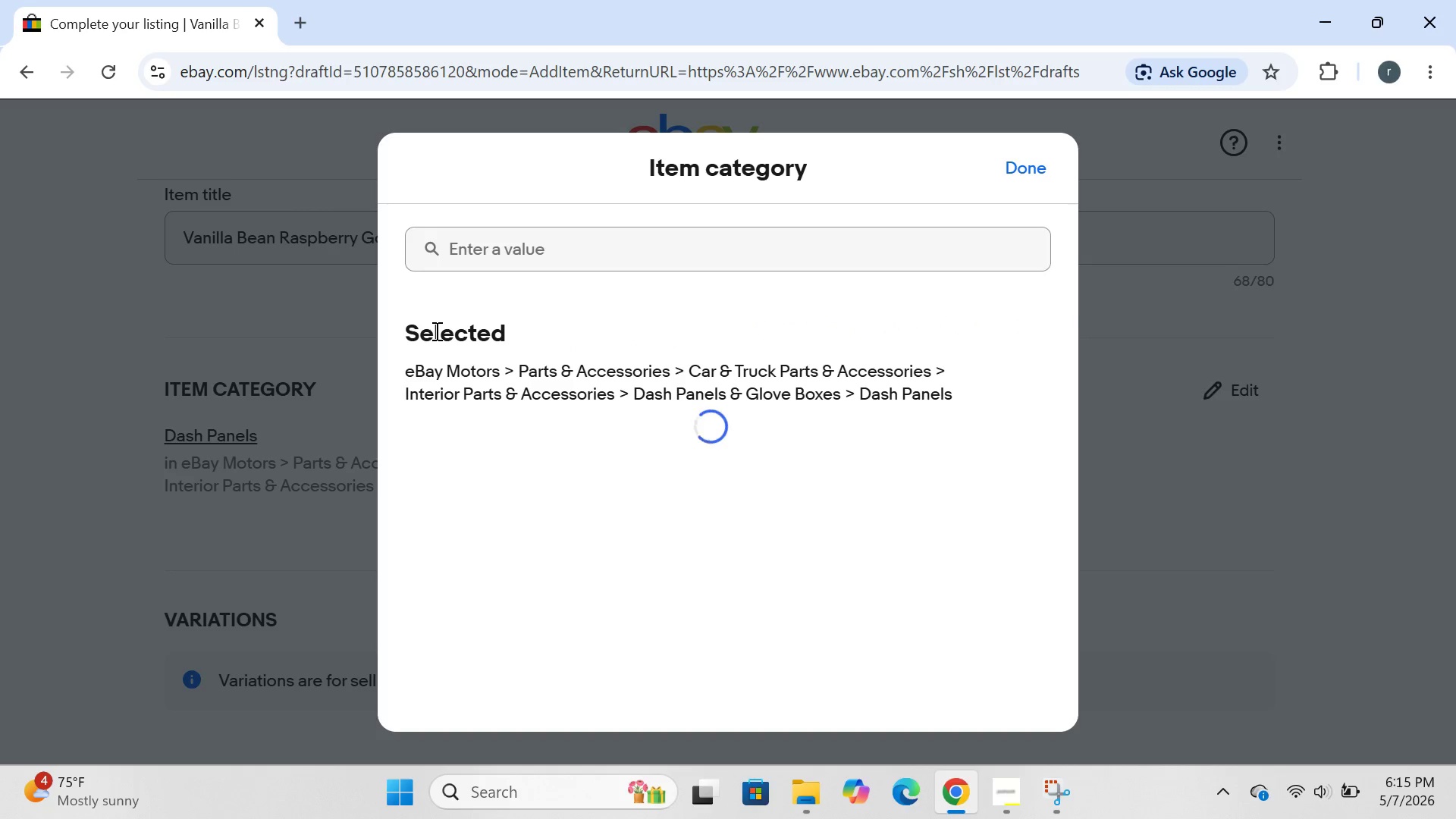 
mouse_move([544, 523])
 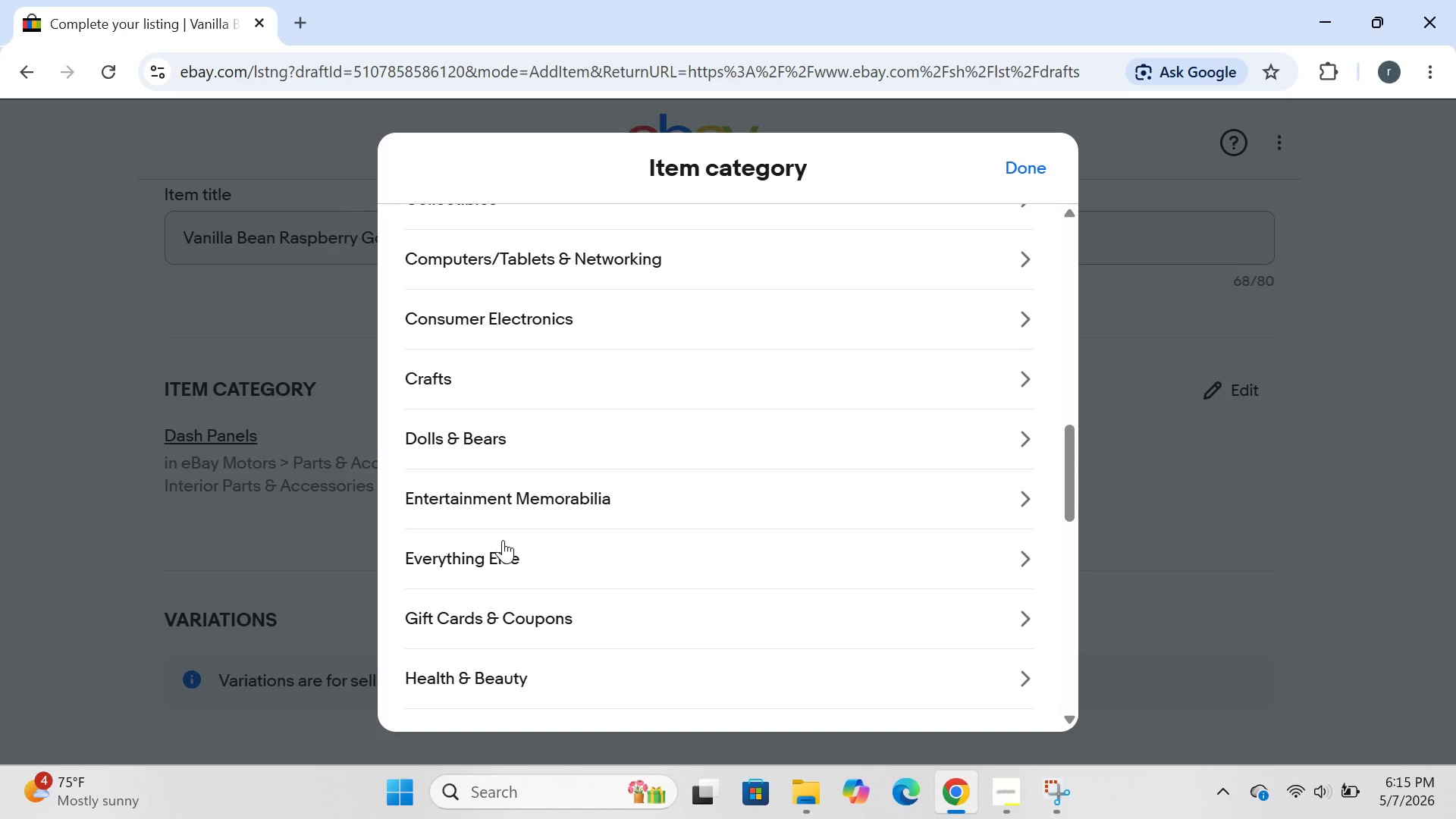 
wait(14.0)
 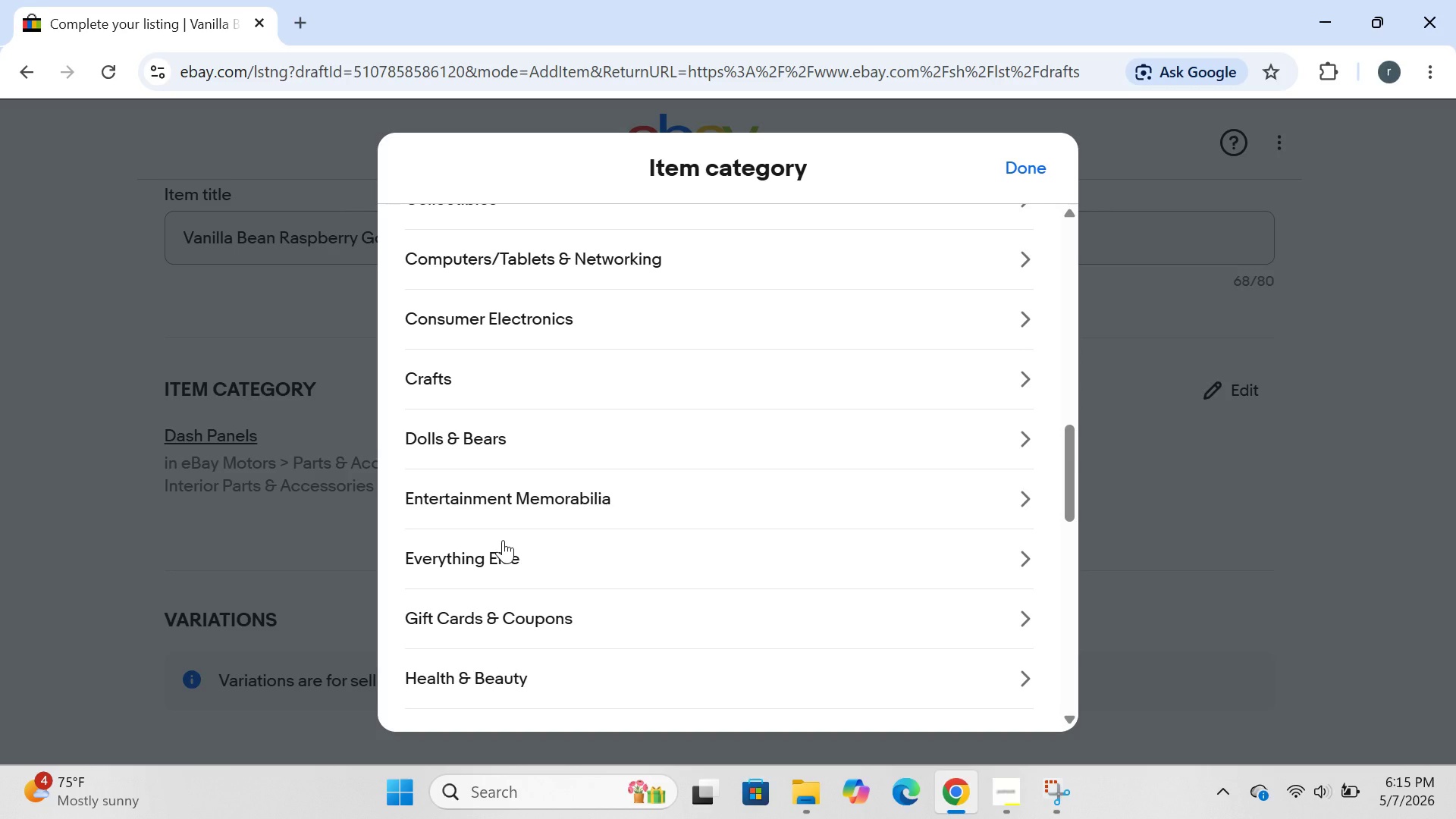 
left_click([497, 553])
 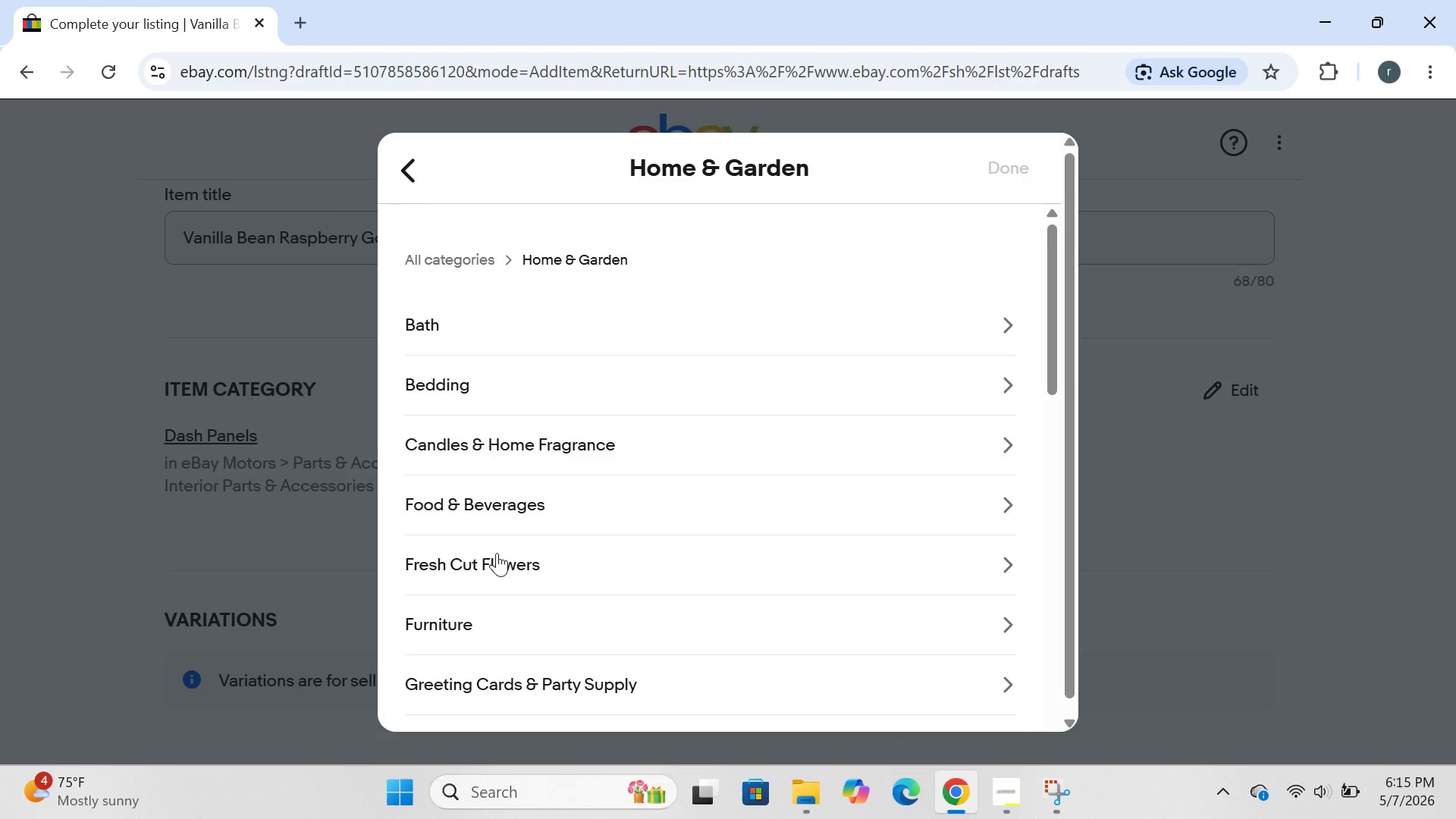 
left_click([492, 511])
 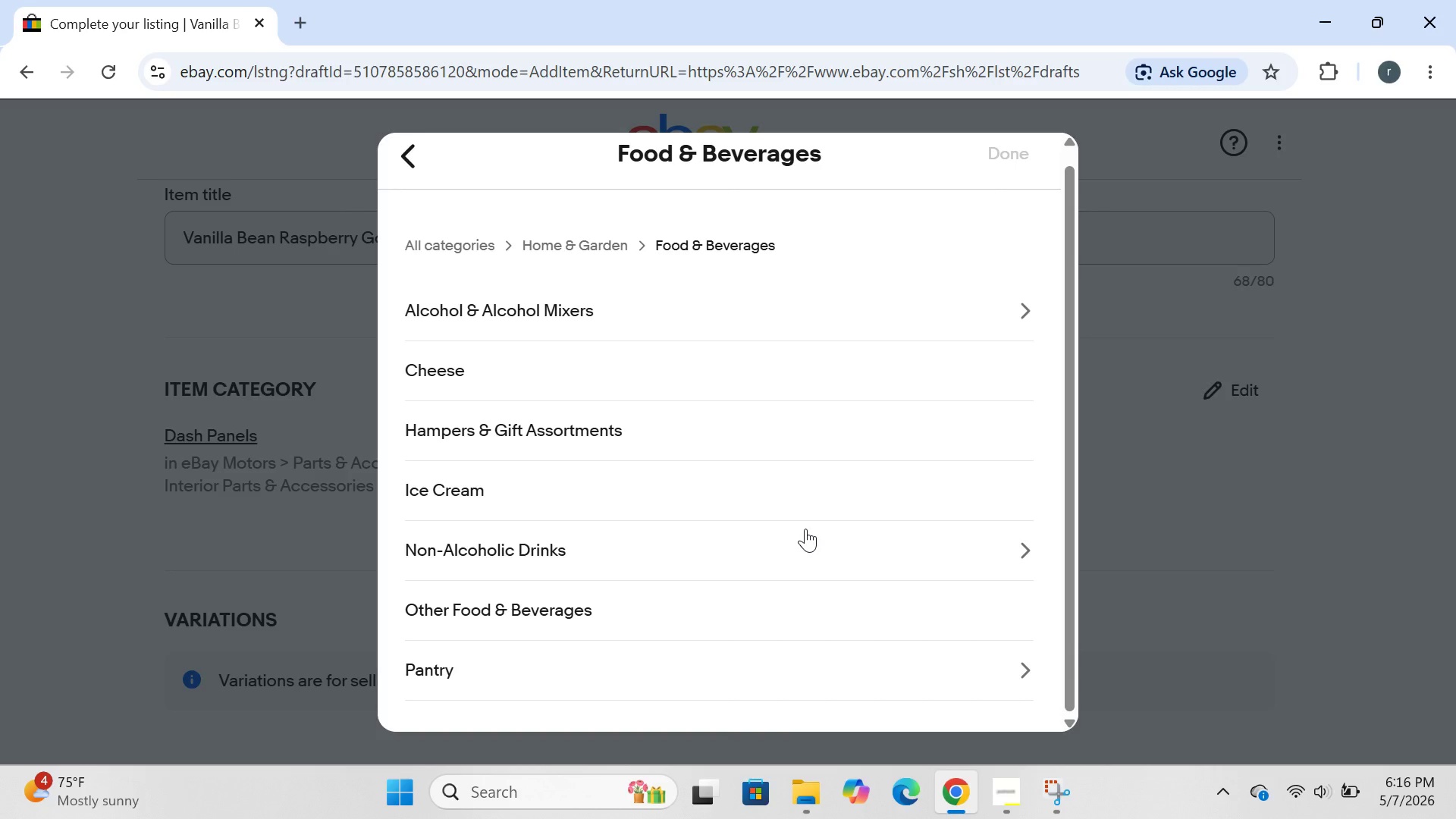 
wait(41.75)
 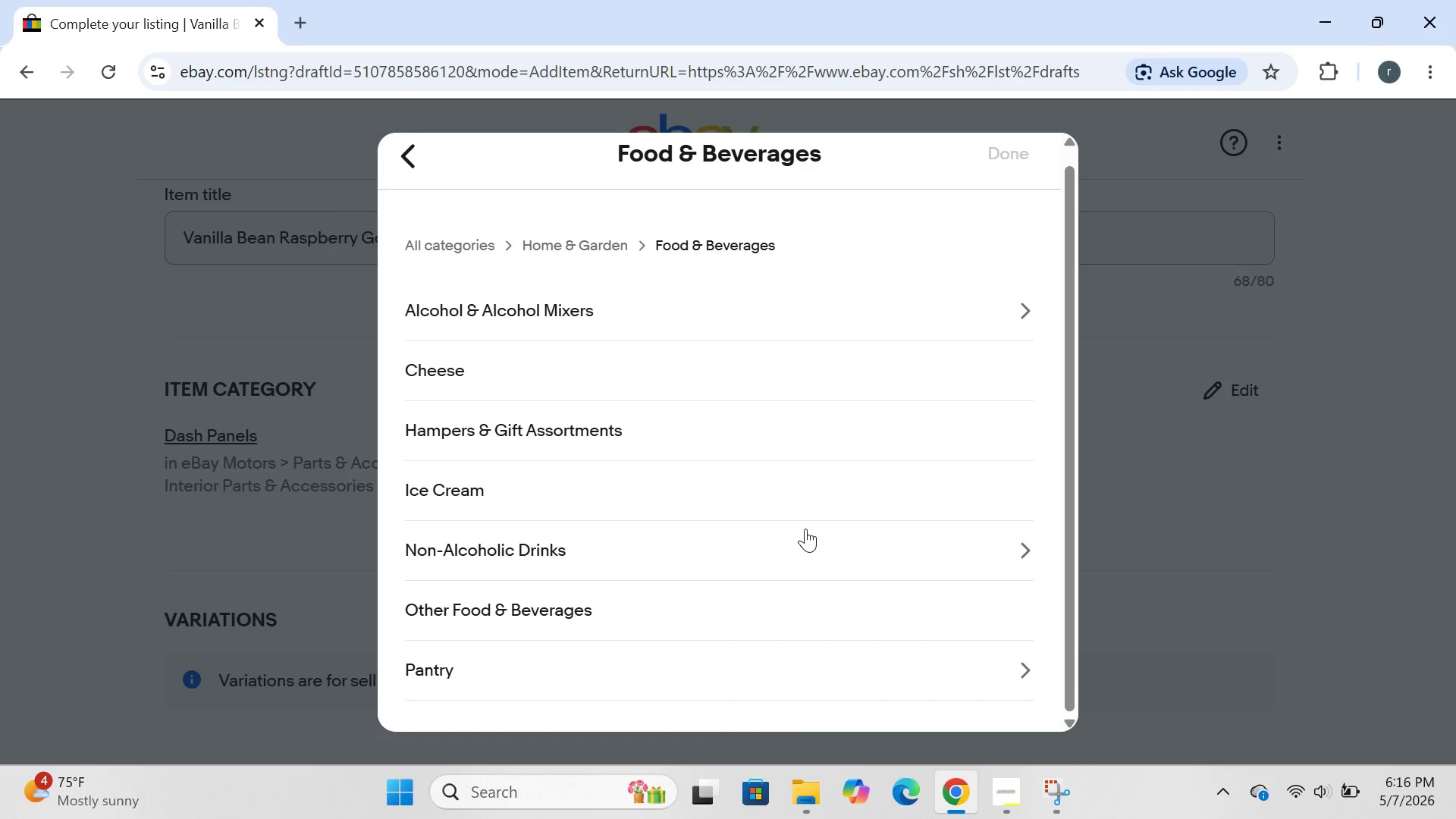 
left_click([540, 425])
 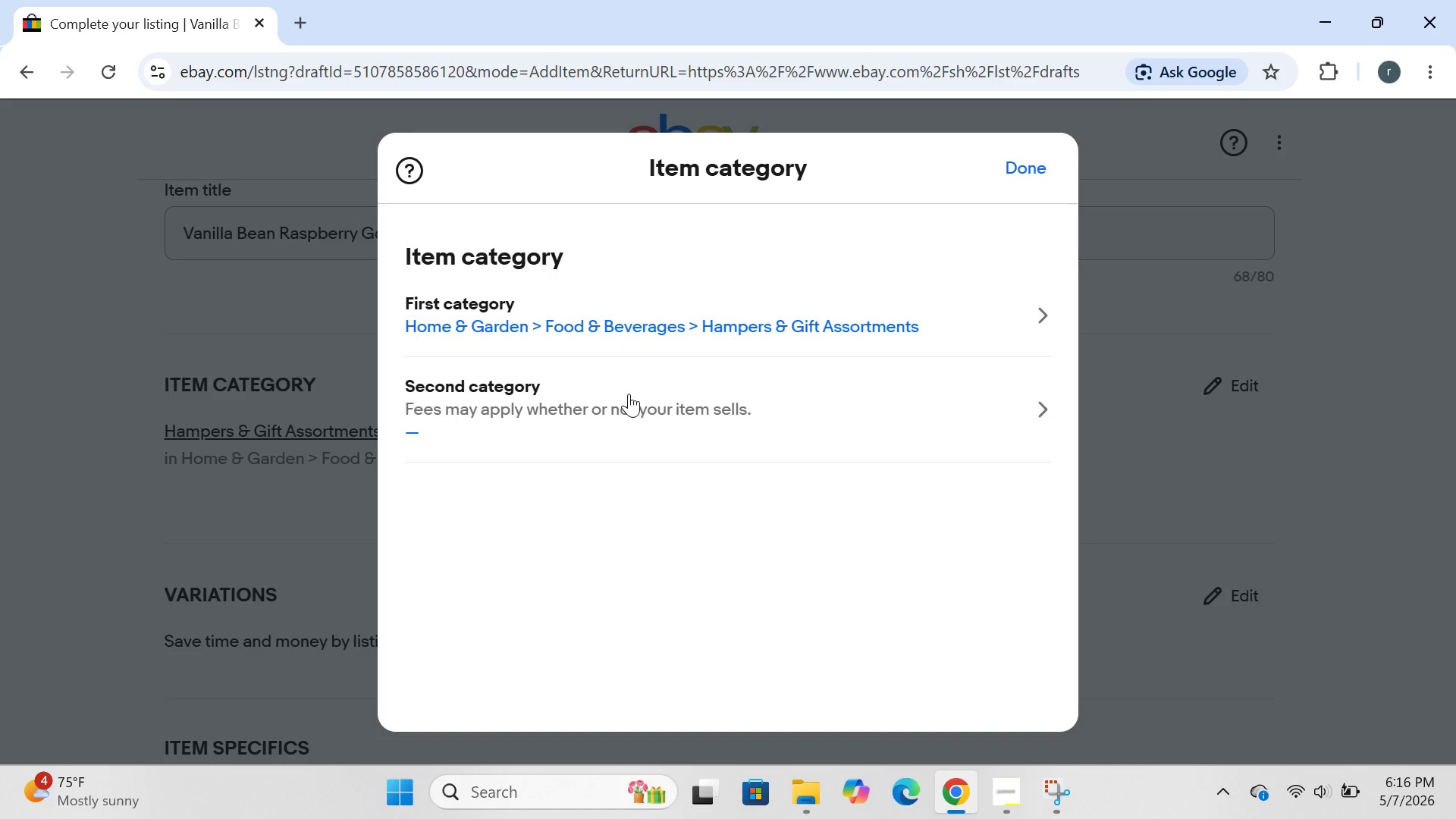 
wait(5.69)
 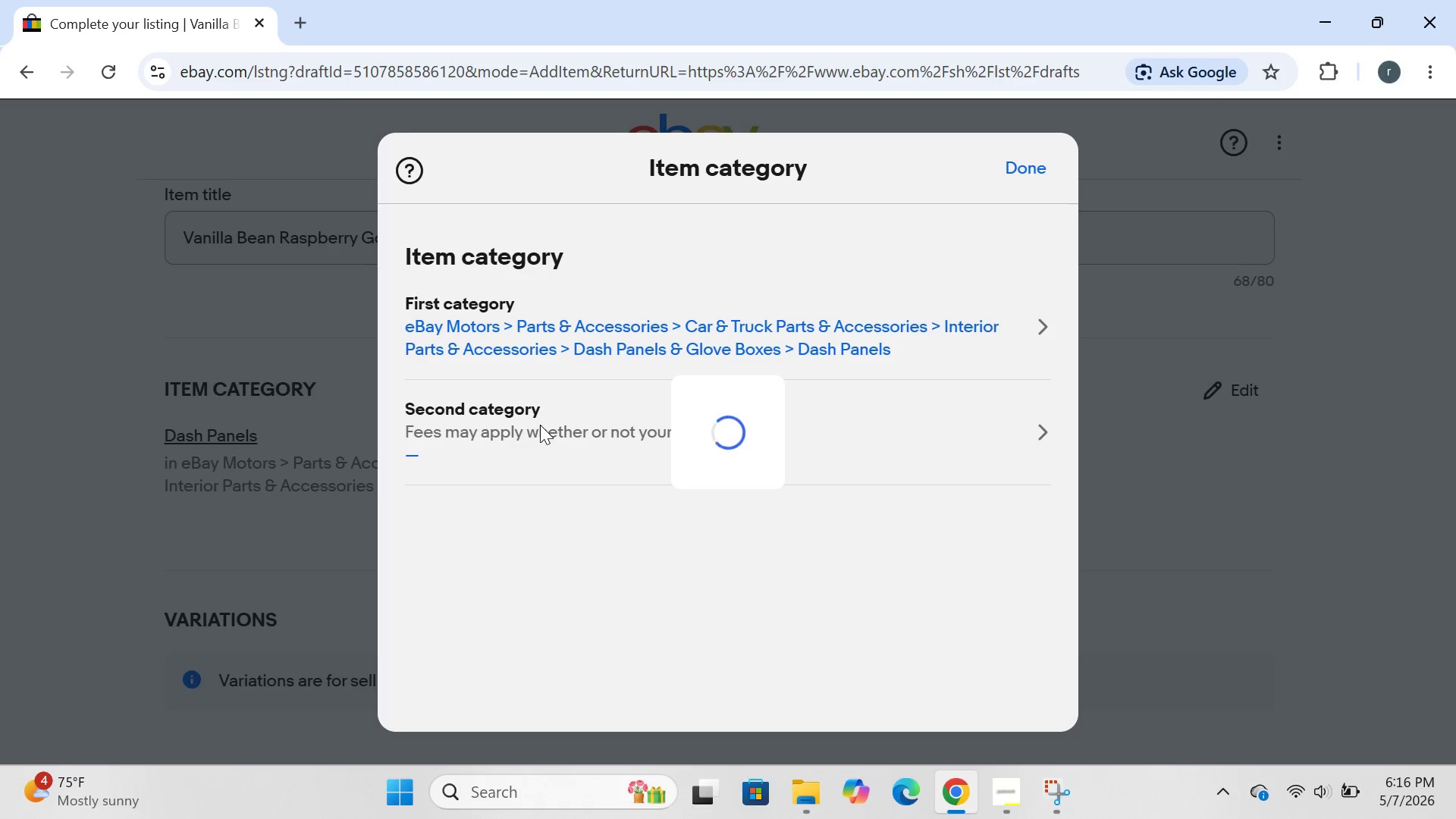 
left_click([1011, 180])
 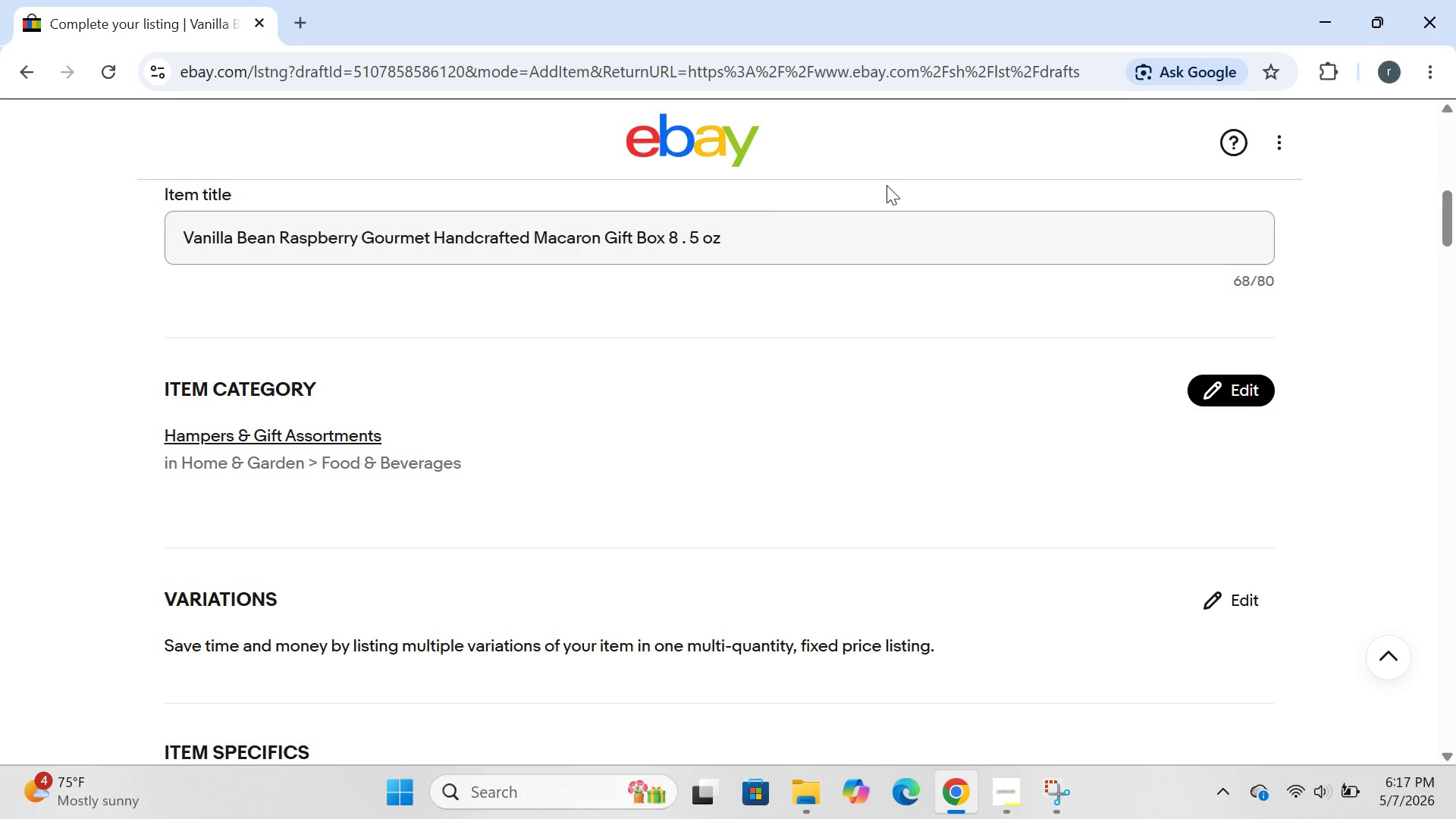 
wait(75.03)
 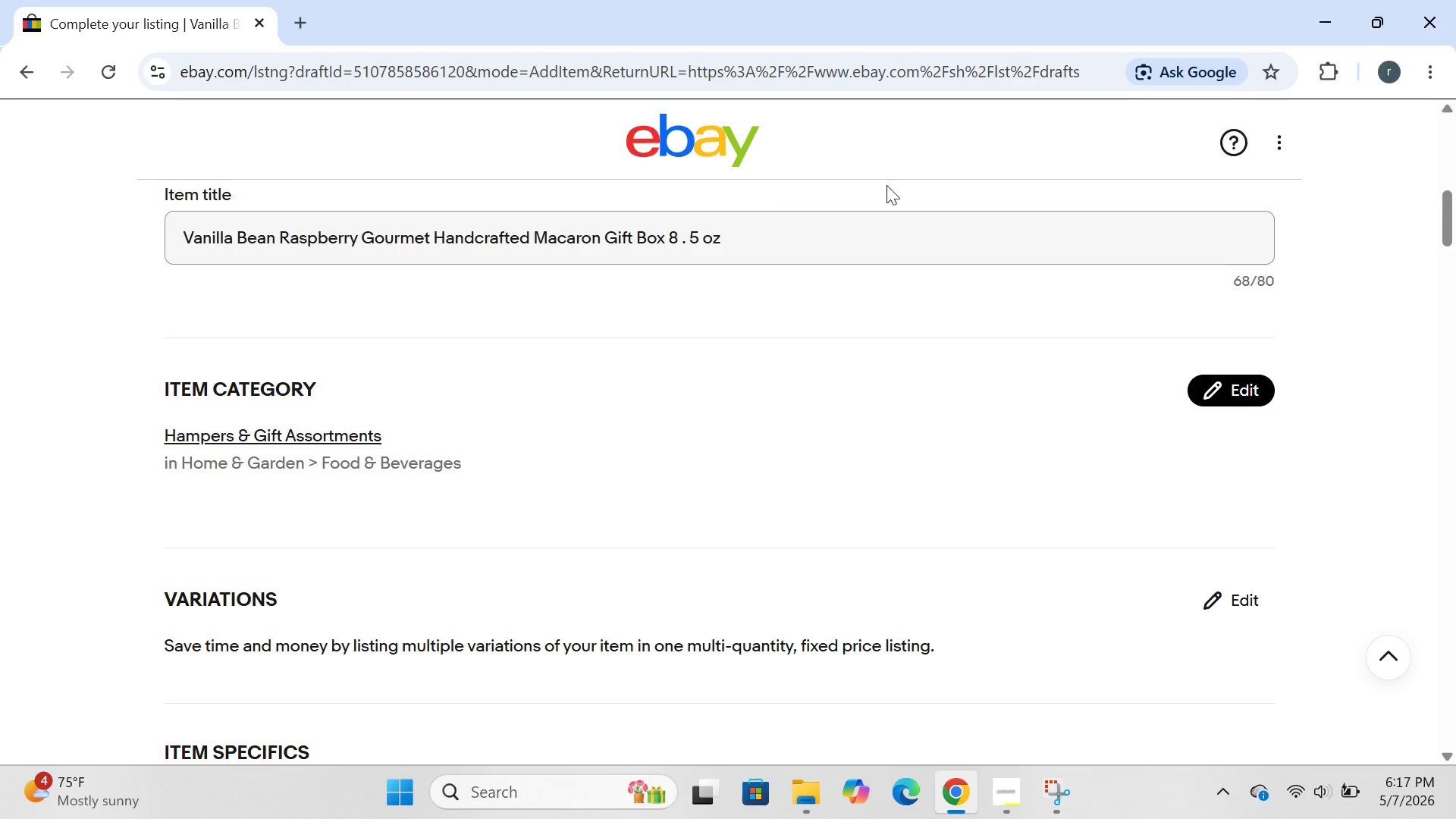 
left_click([239, 237])
 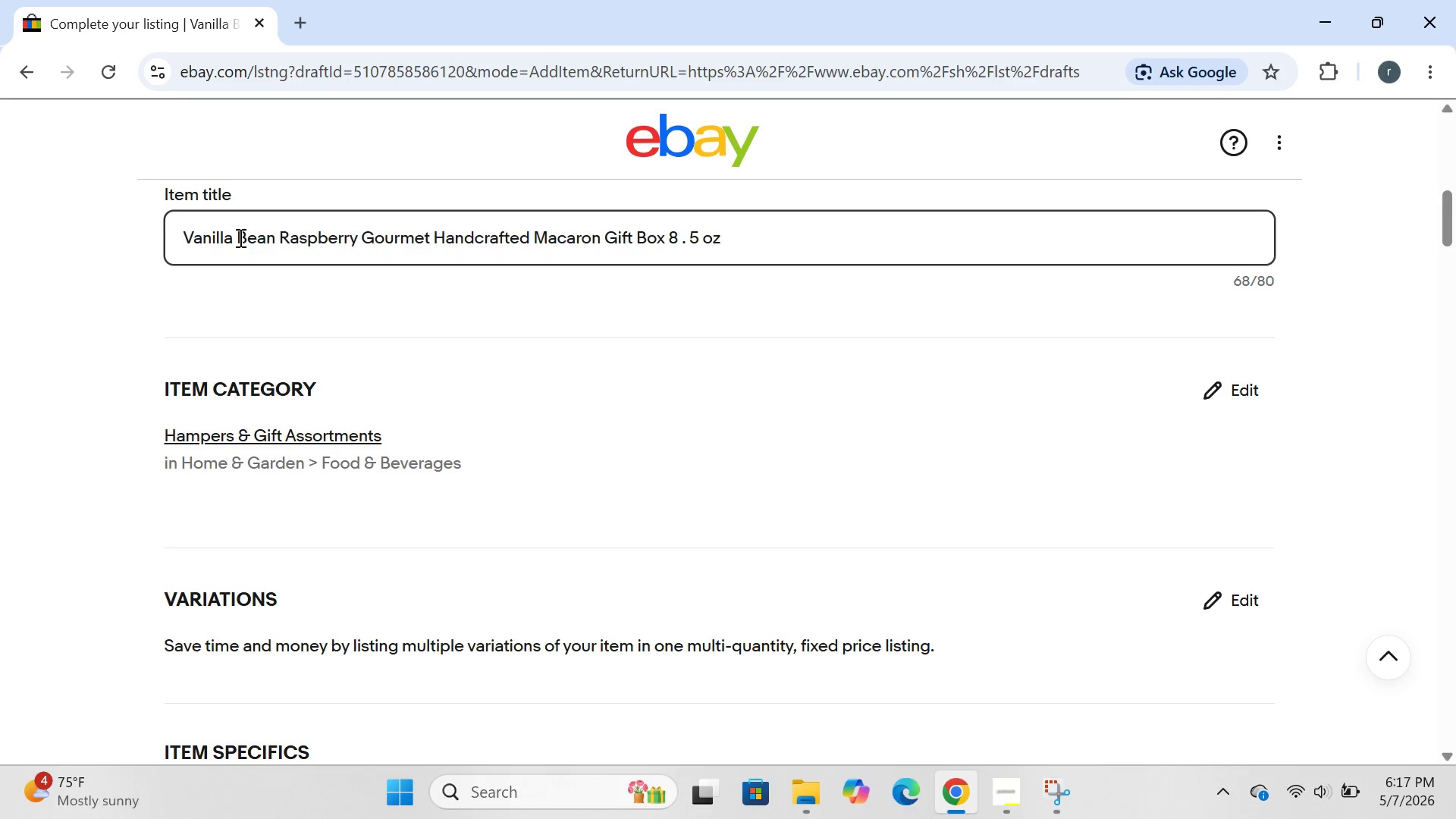 
type(sp)
key(Backspace)
key(Backspace)
type(Spx)
 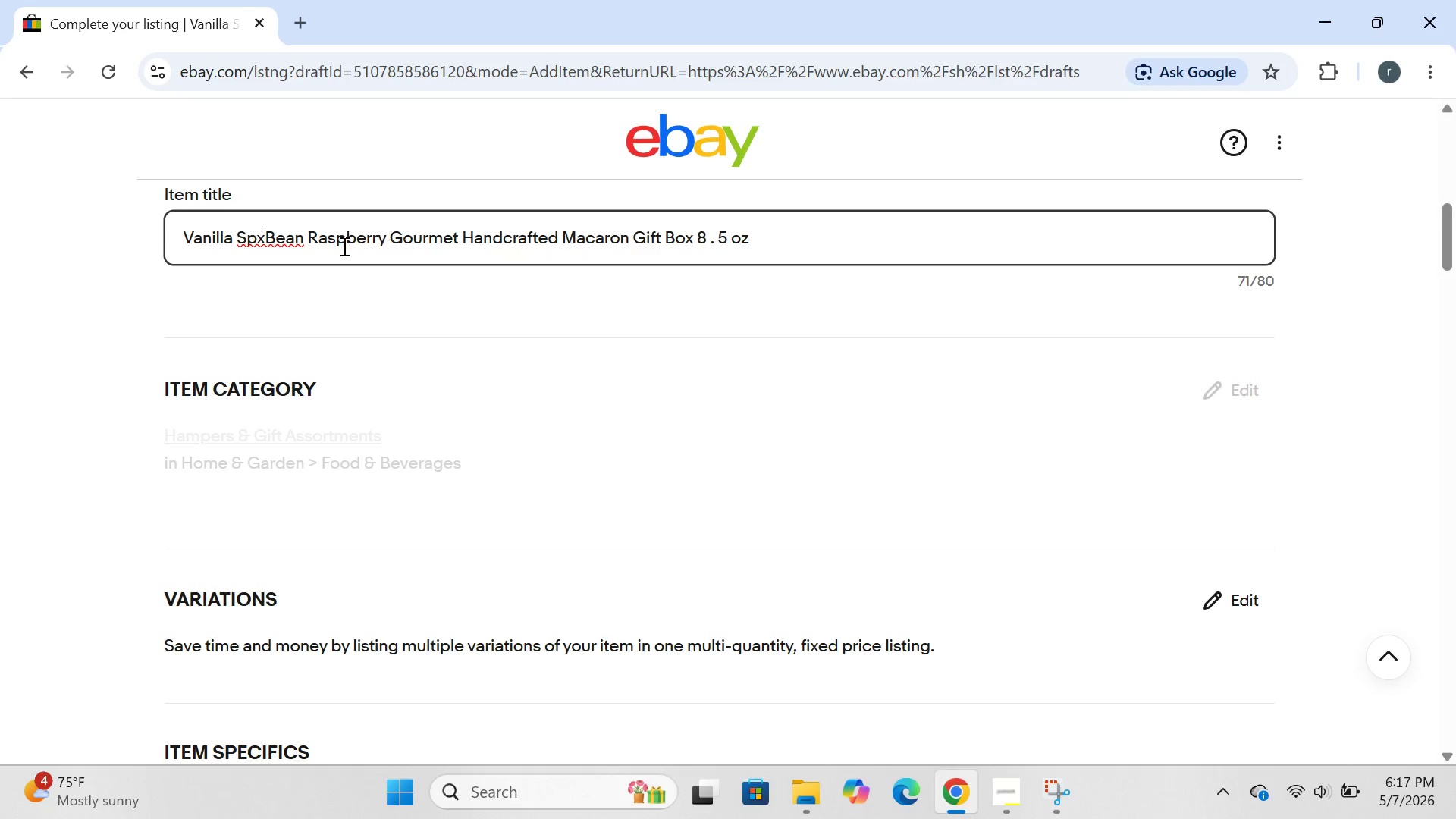 
key(Backspace)
type(acce)
key(Backspace)
key(Backspace)
type(e )
 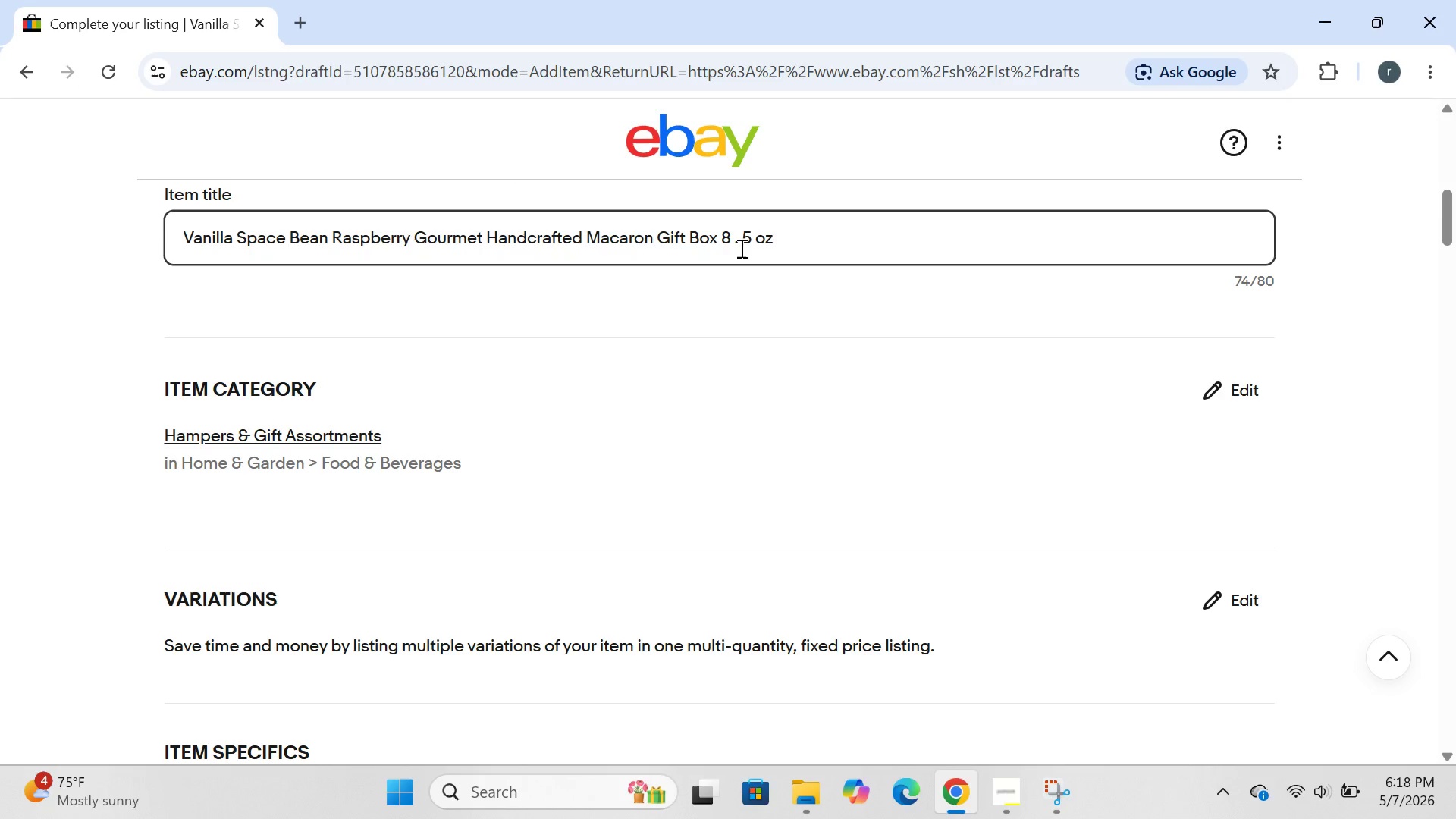 
wait(8.98)
 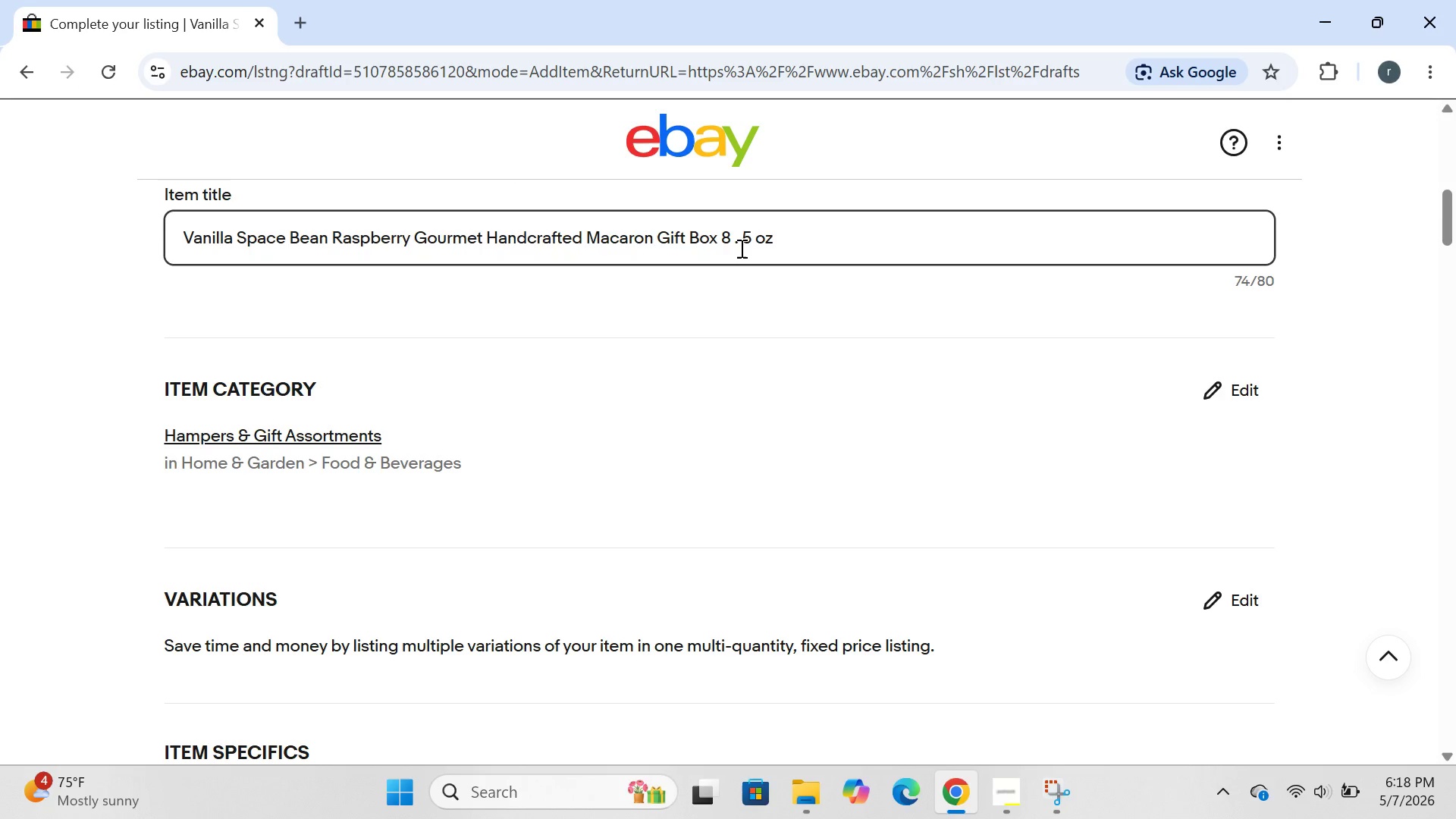 
left_click([333, 242])
 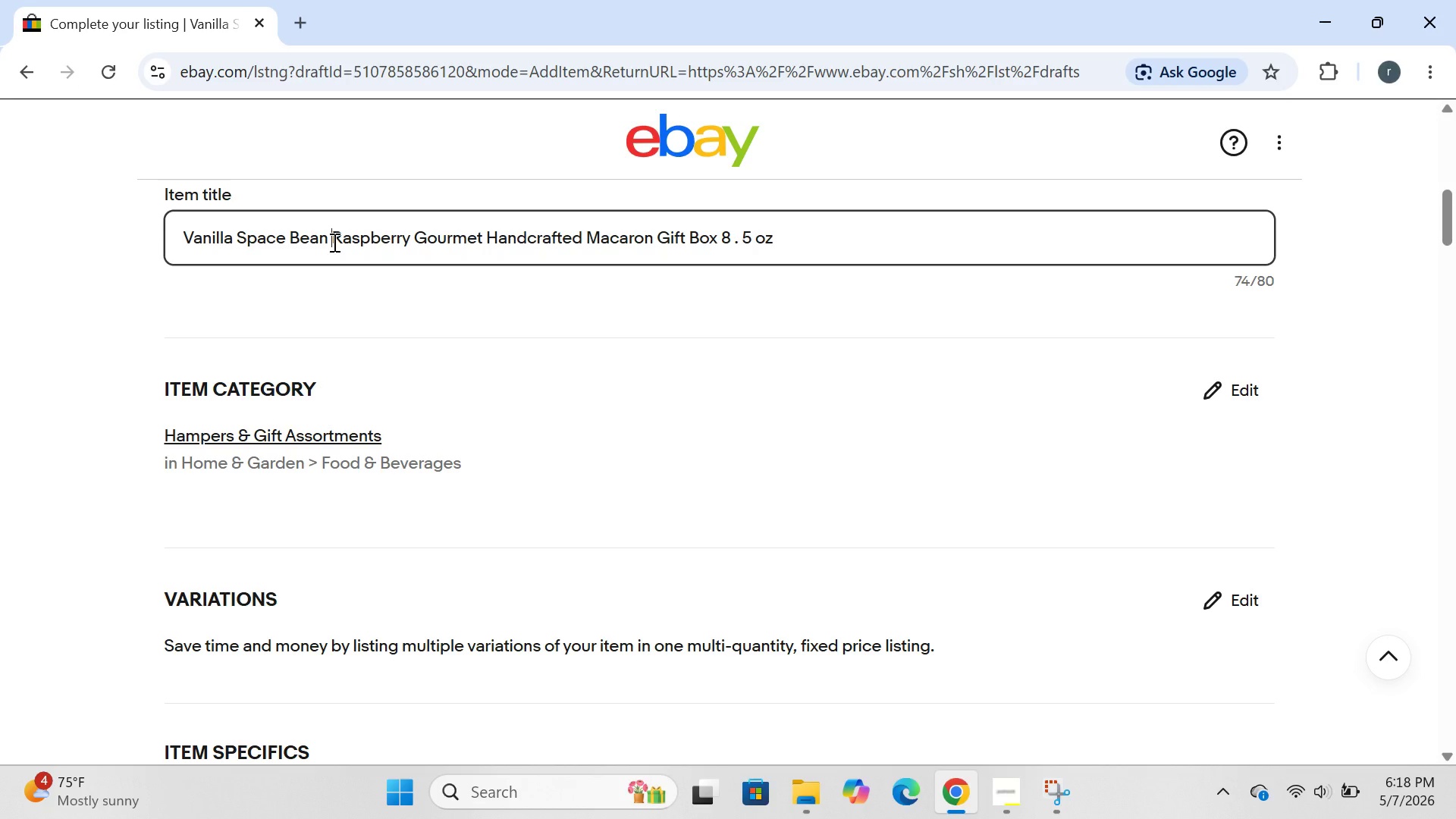 
type( space  )
 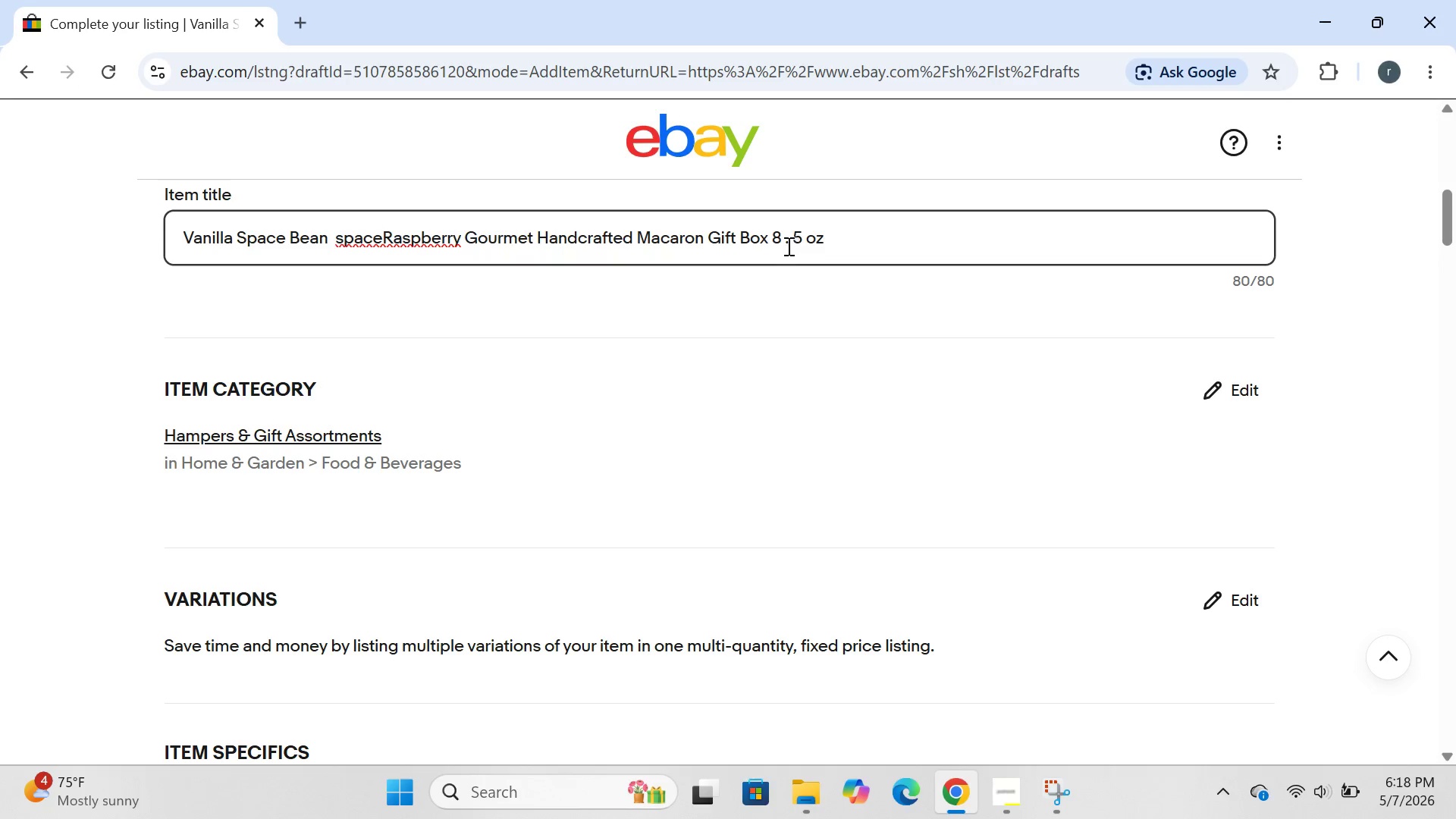 
left_click([784, 237])
 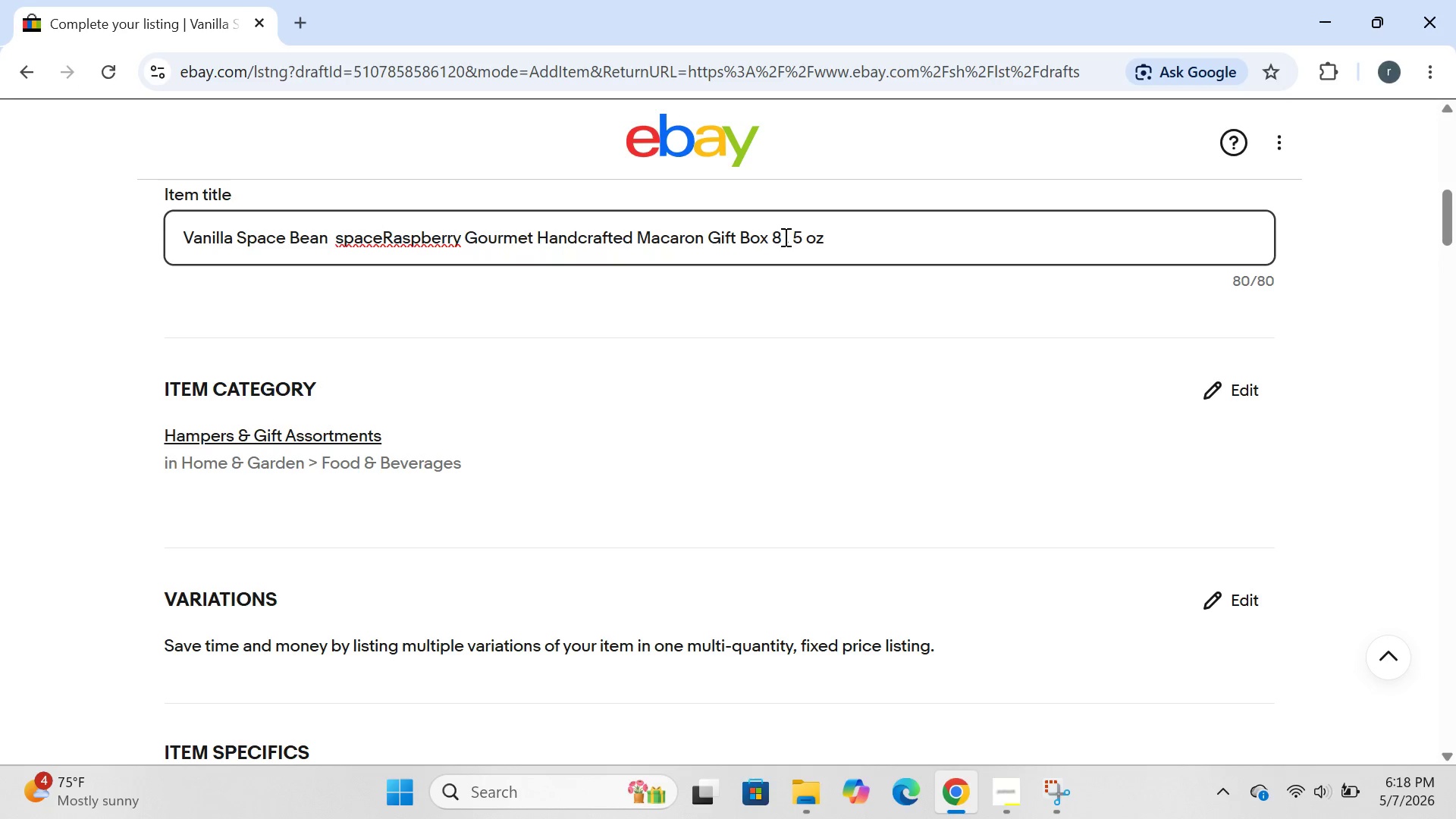 
key(Backspace)
 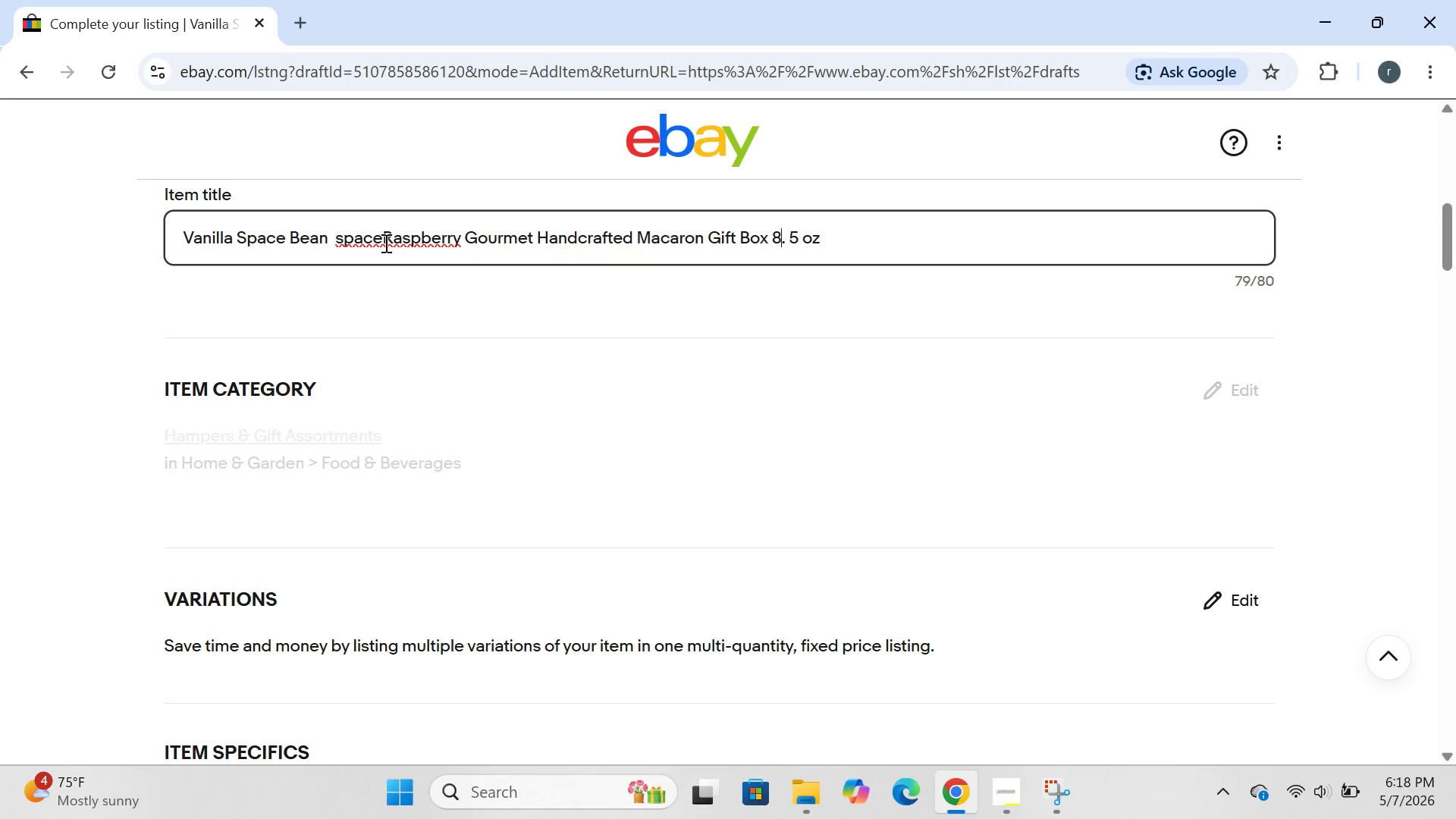 
left_click([384, 242])
 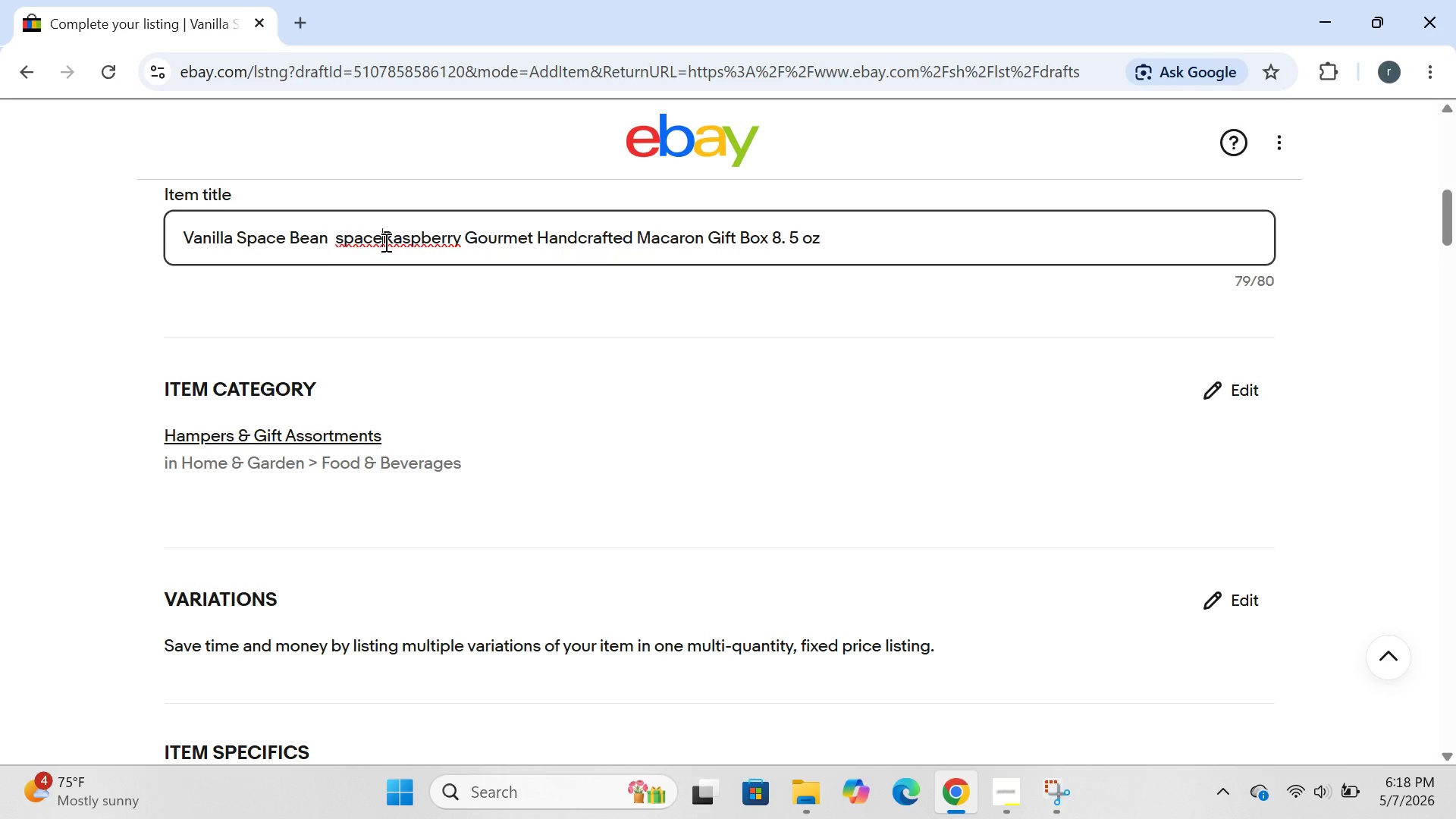 
key(Space)
 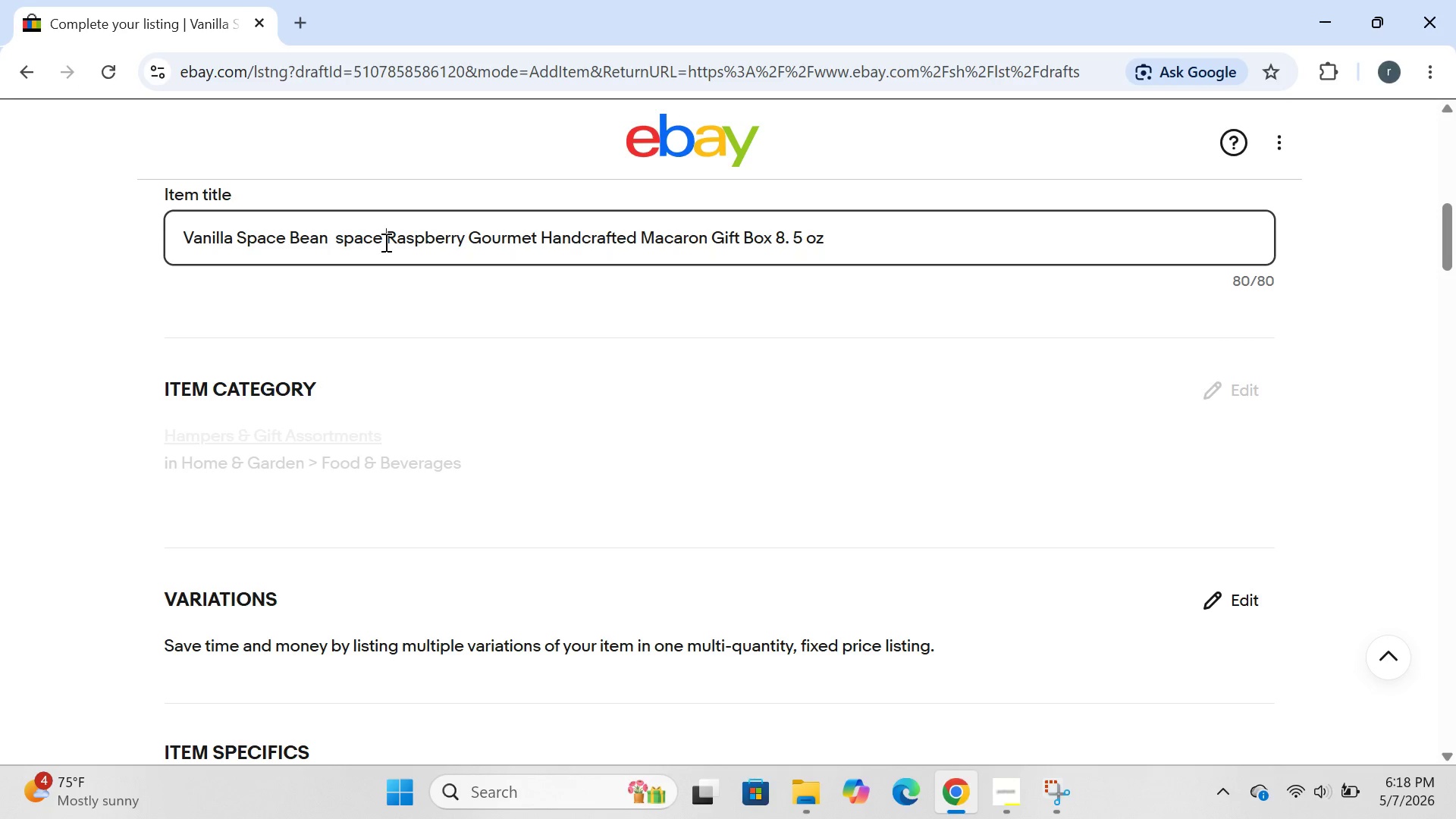 
key(Shift+5)
 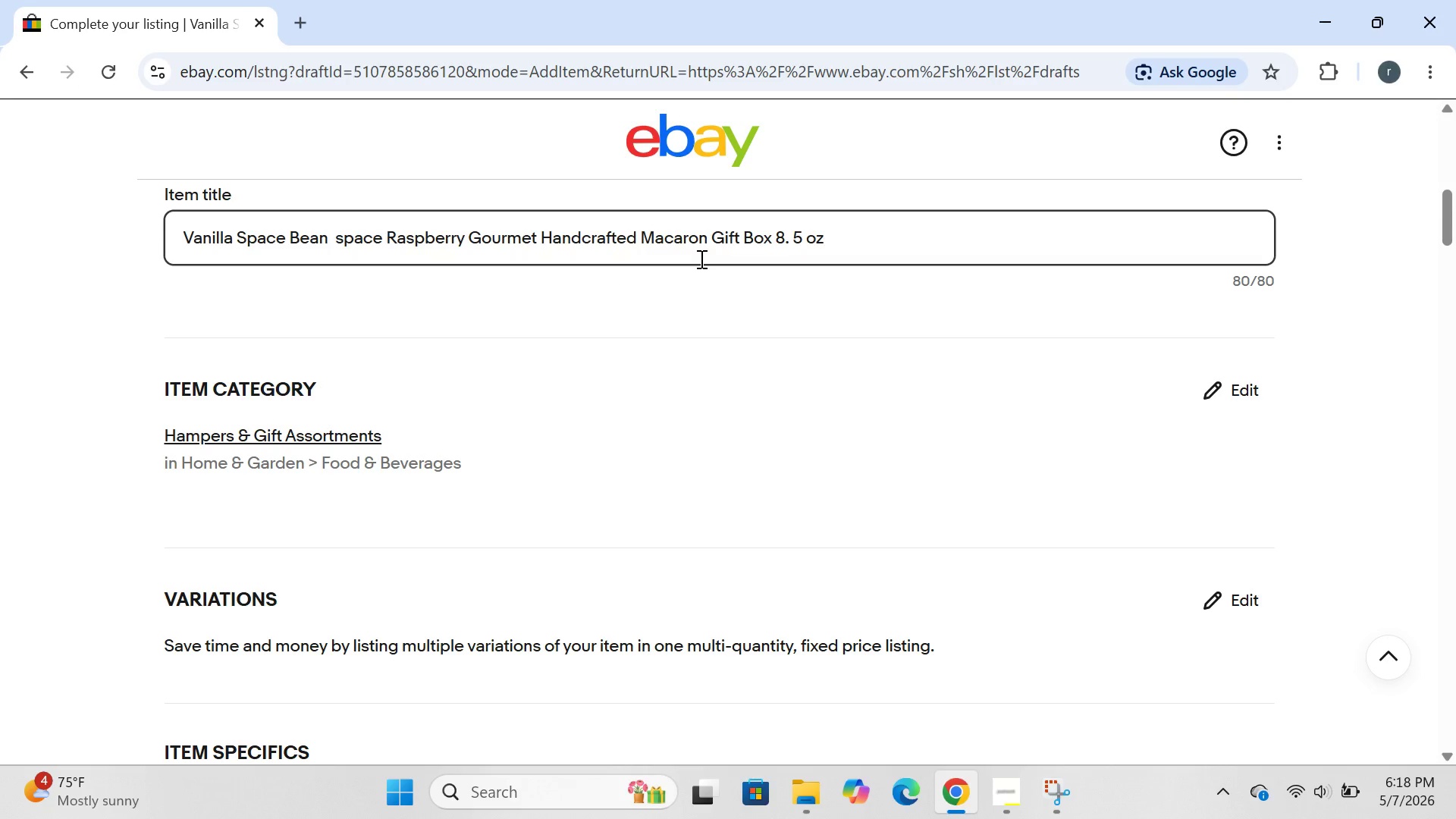 
wait(14.06)
 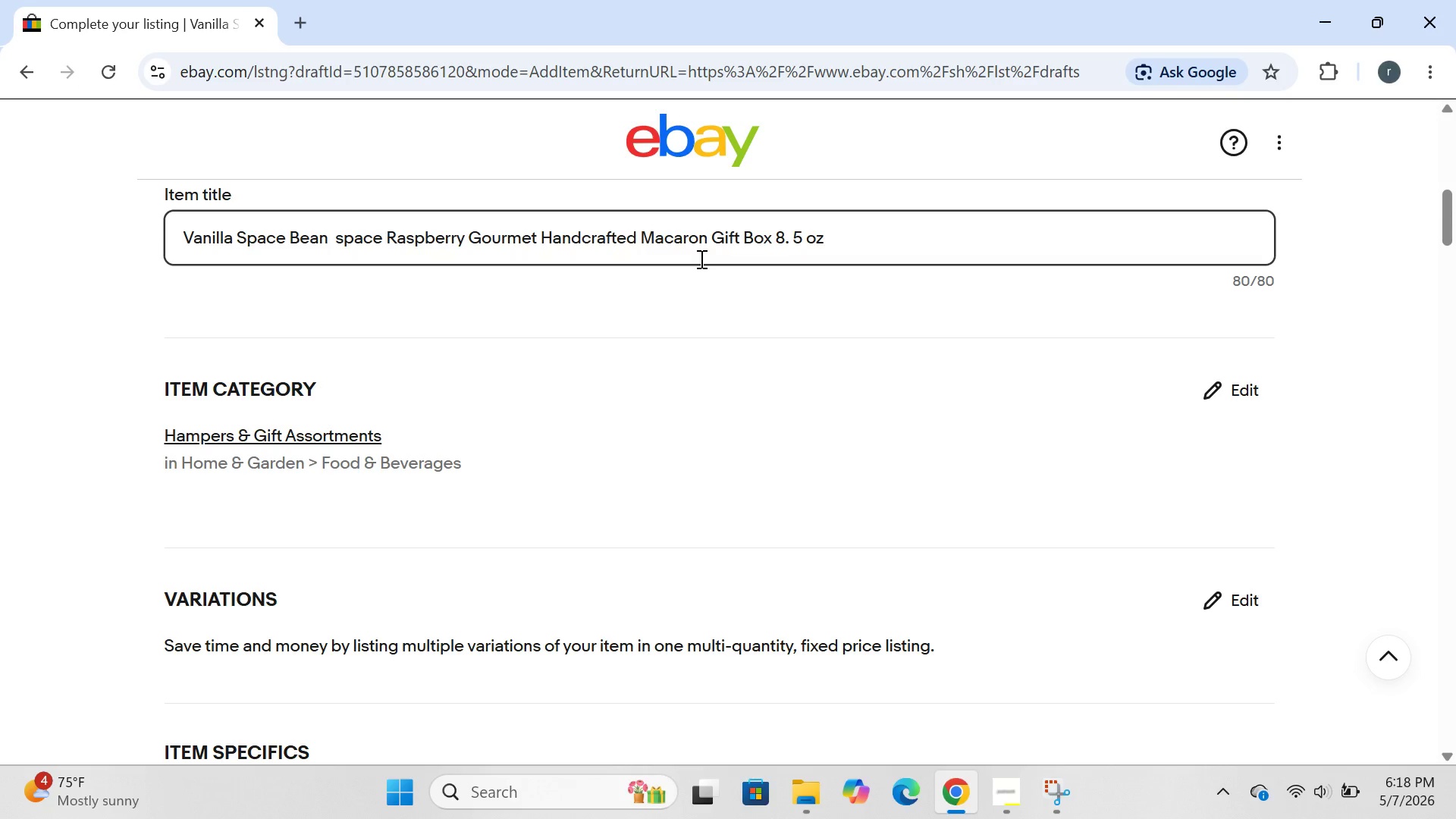 
left_click([852, 244])
 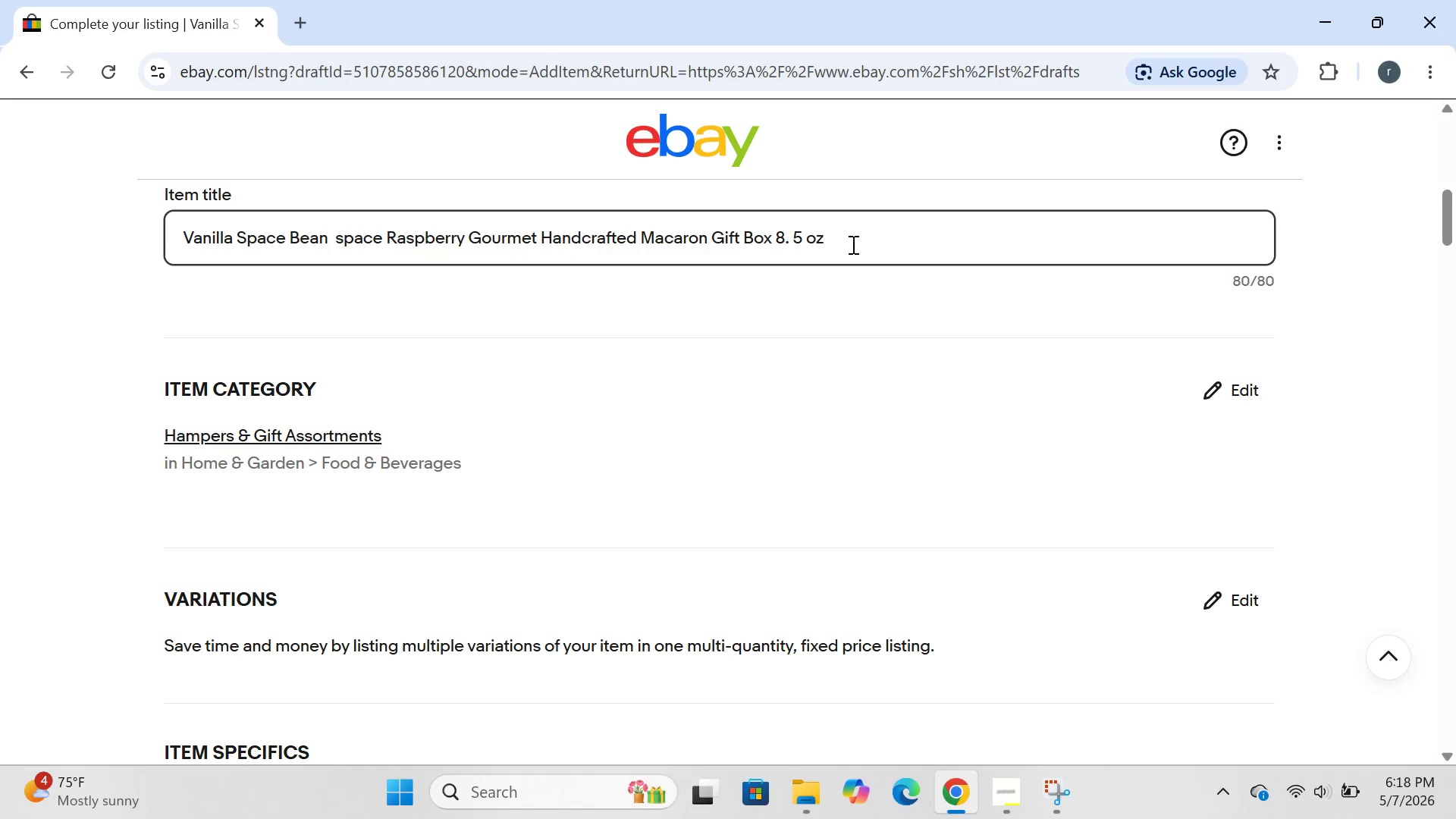 
key(Control+A)
 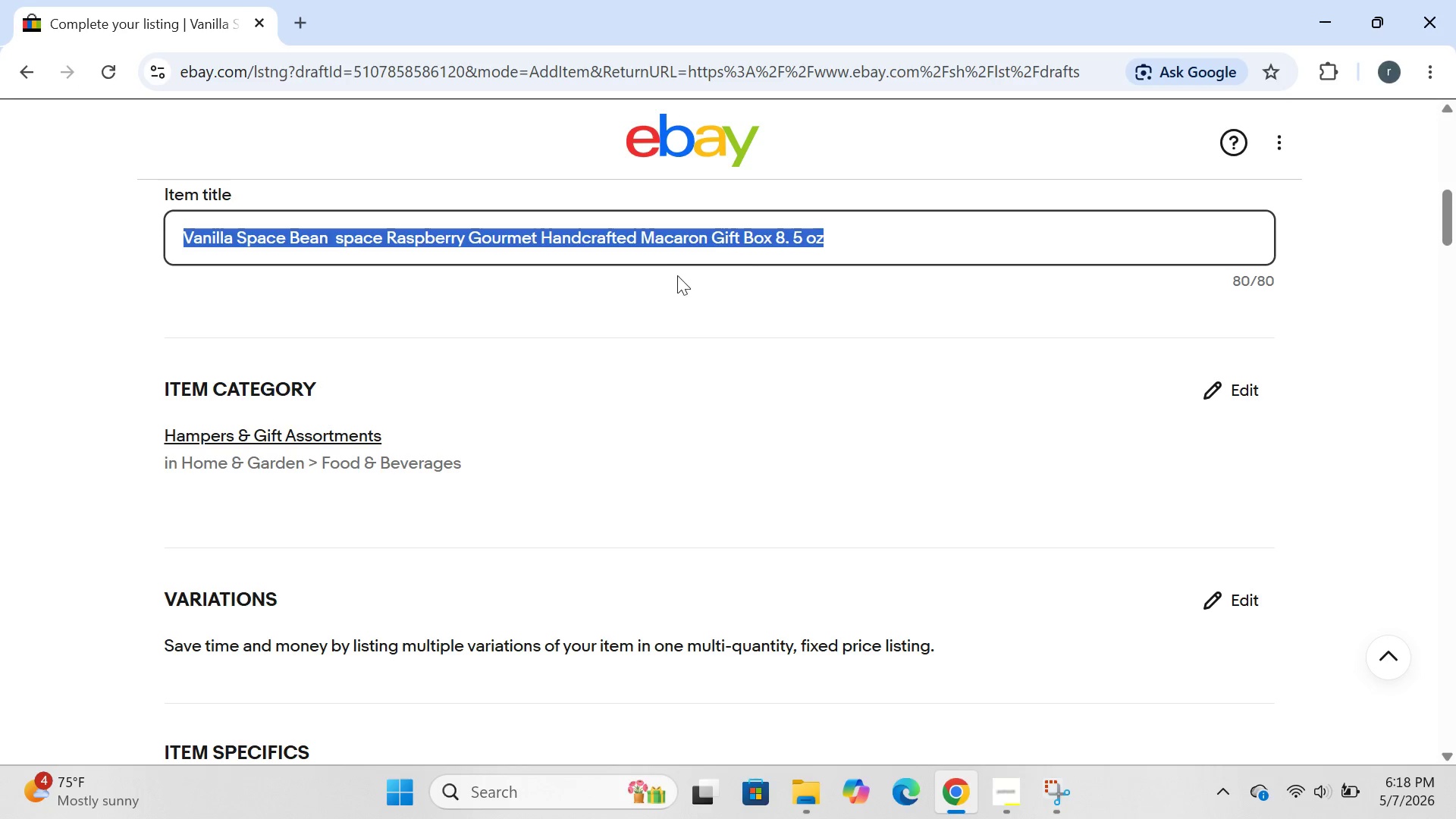 
left_click([659, 253])
 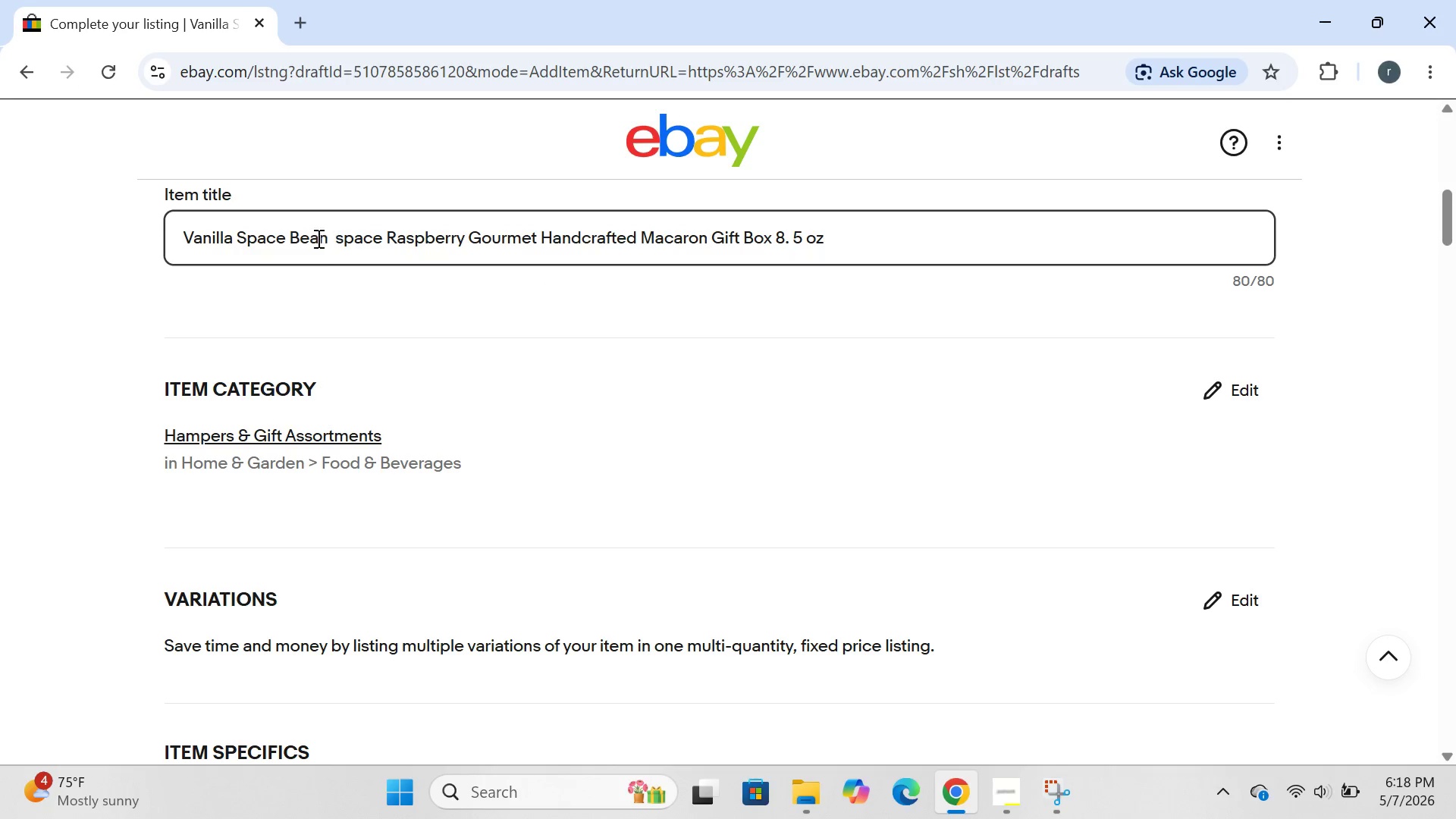 
left_click([286, 245])
 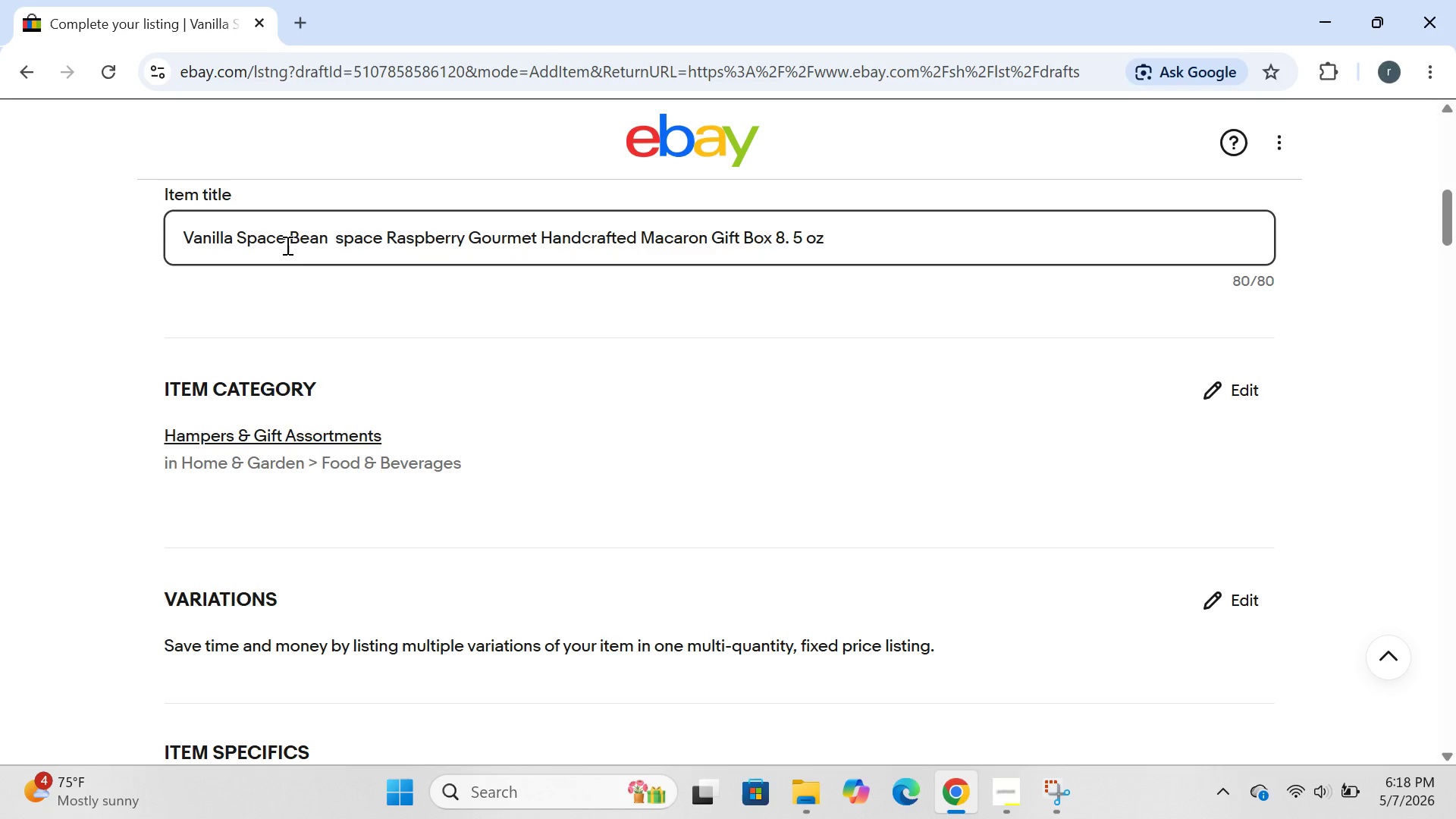 
key(Backspace)
 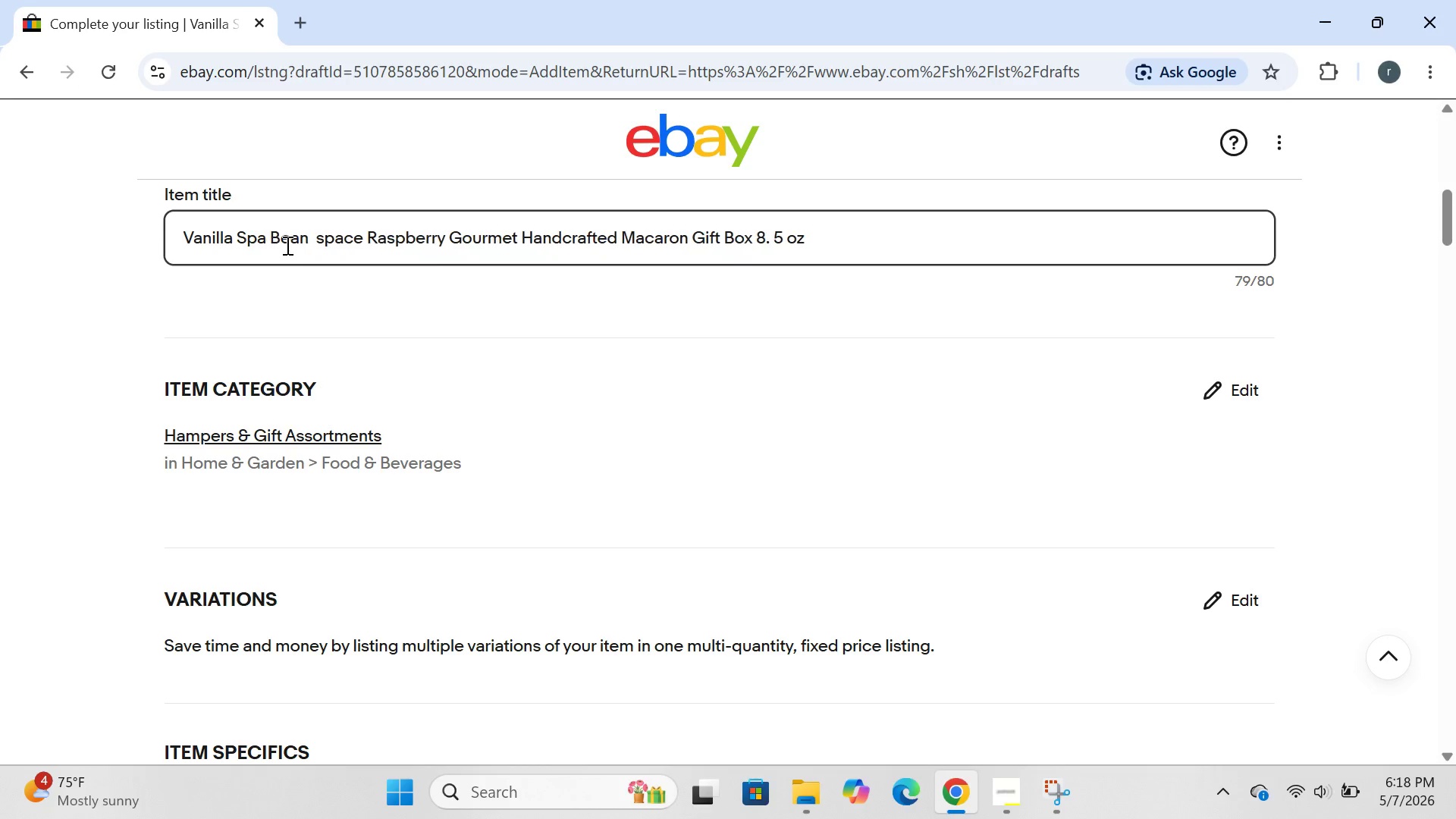 
key(Backspace)
 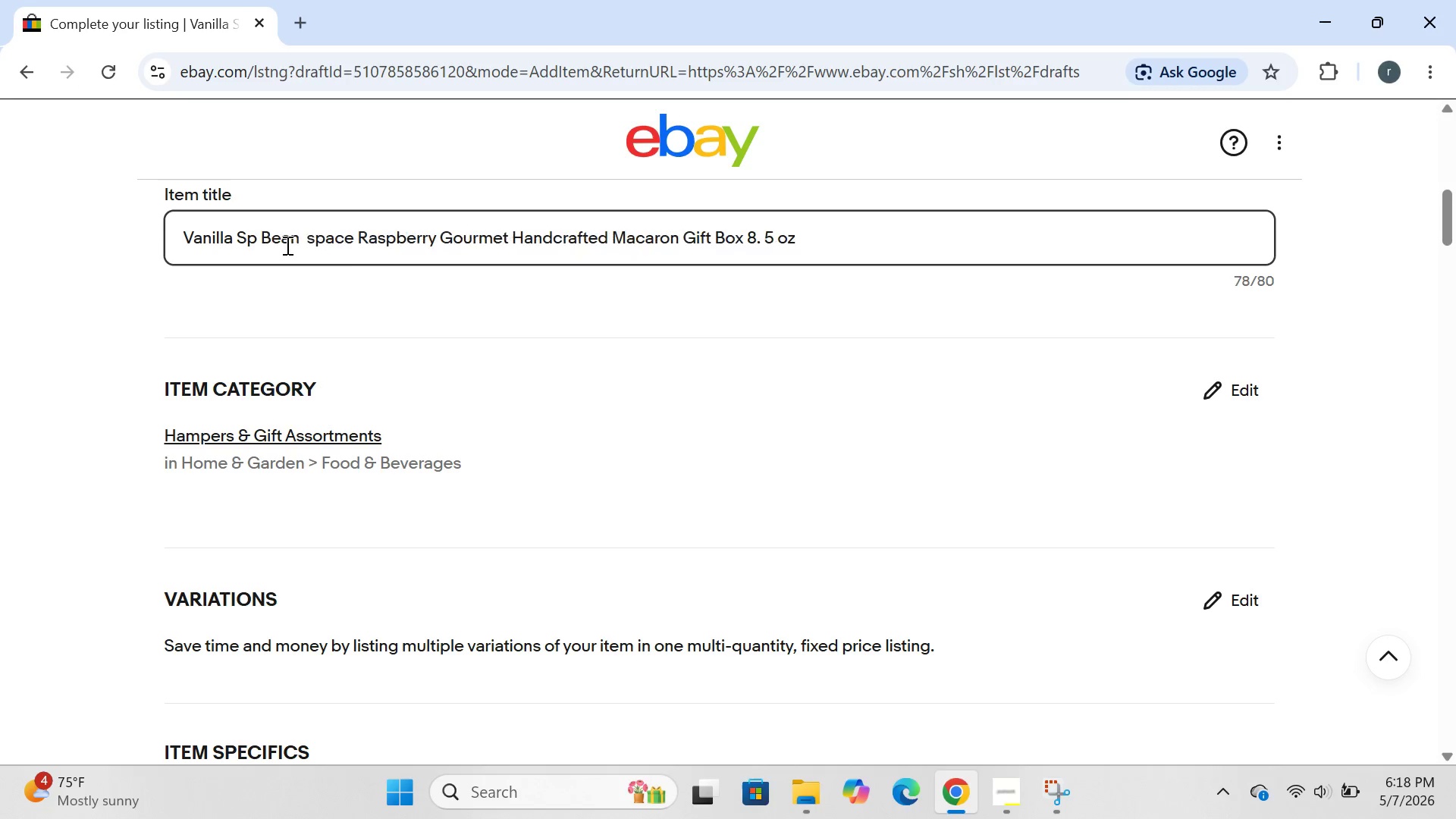 
key(Backspace)
 